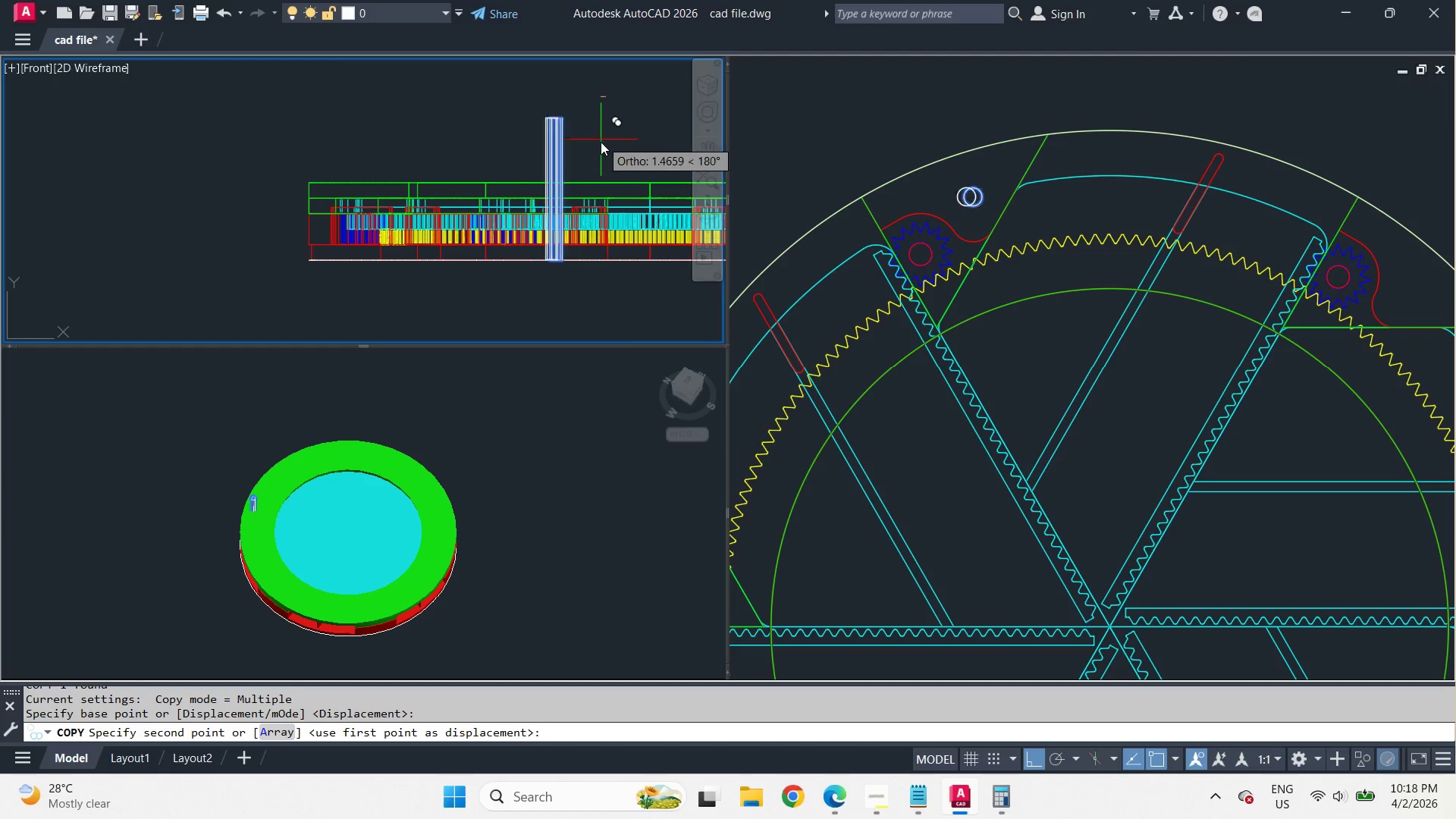 
key(Escape)
 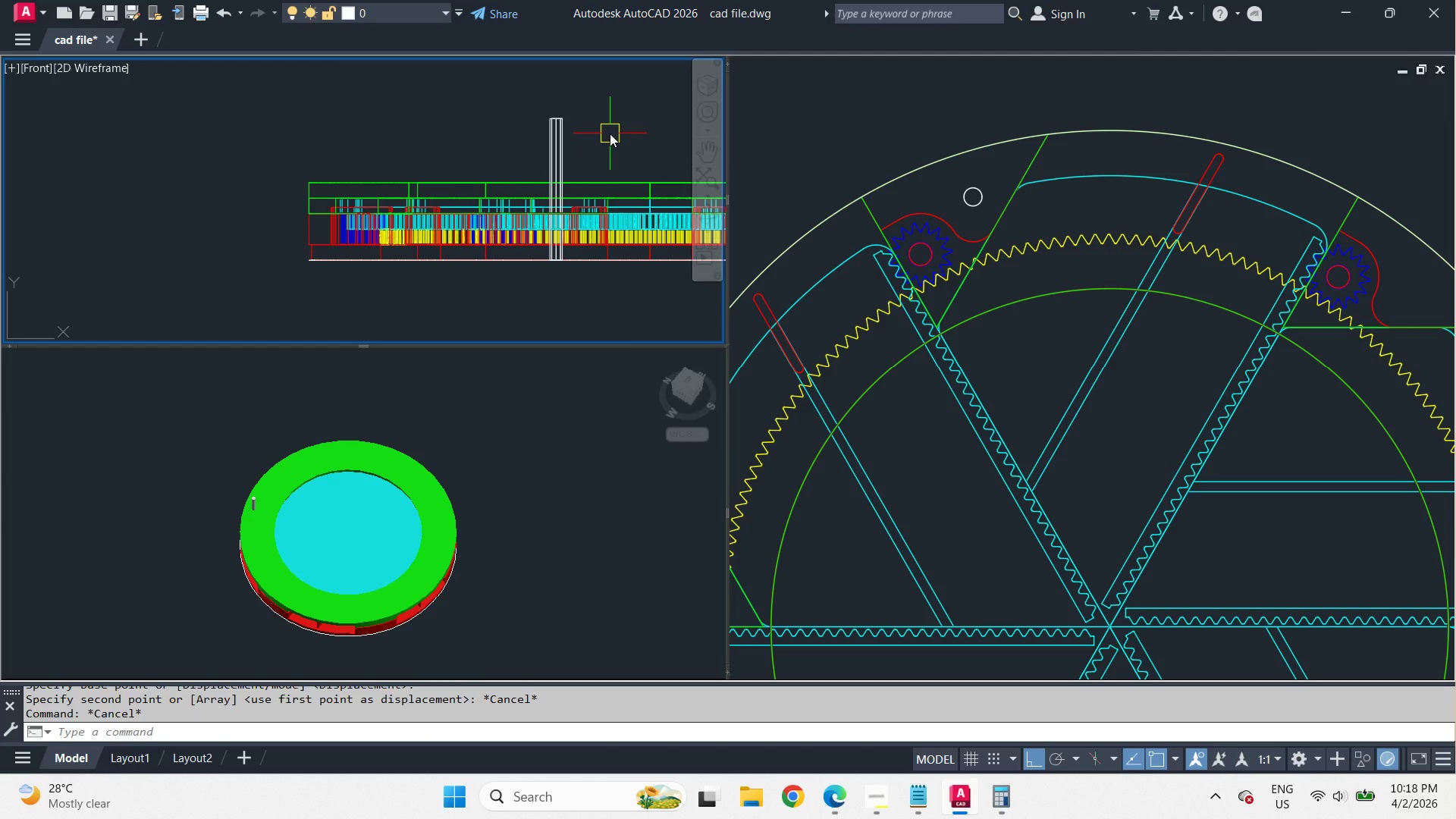 
type(ucs )
 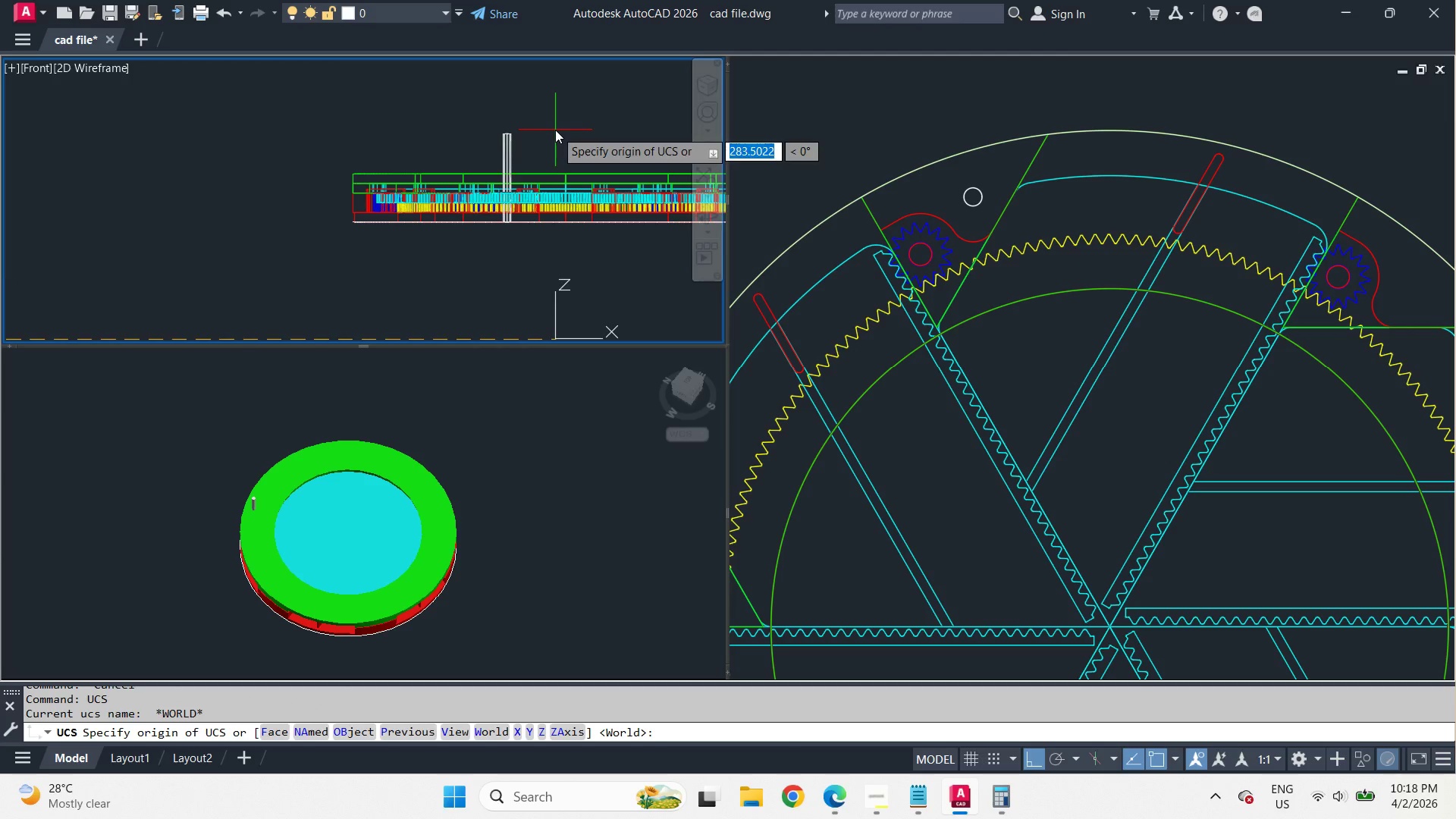 
scroll: coordinate [422, 155], scroll_direction: down, amount: 2.0
 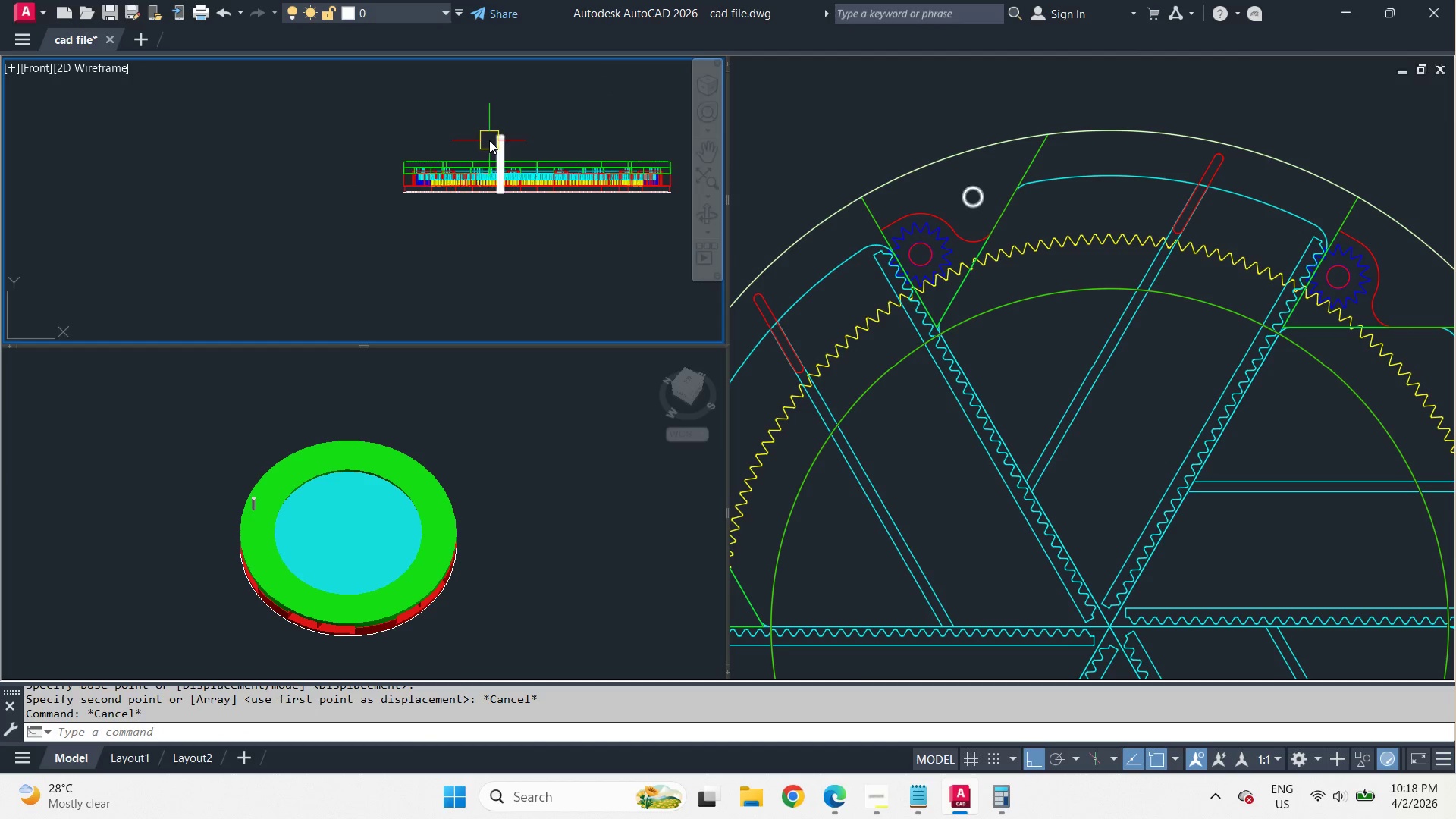 
key(Escape)
 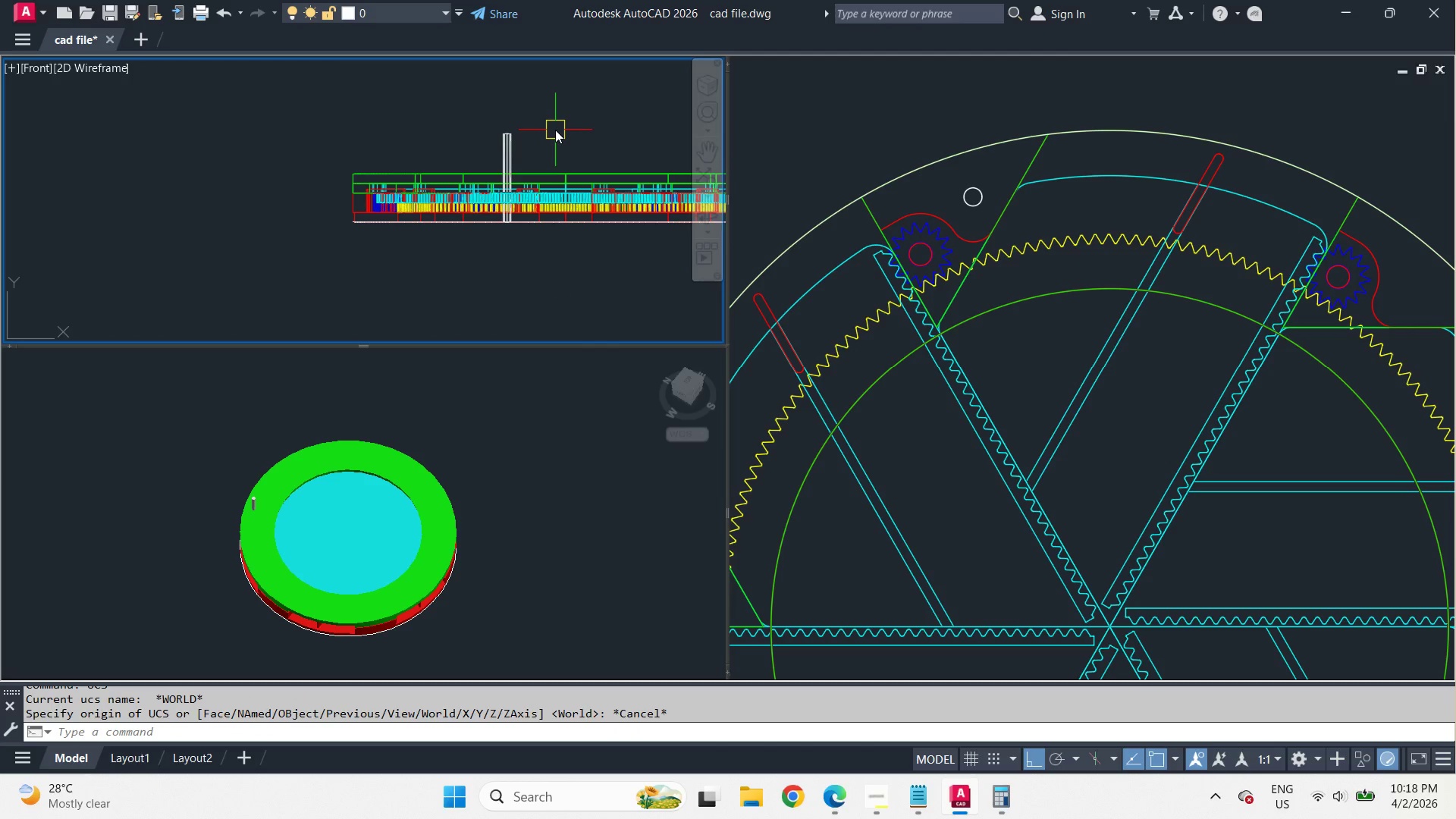 
scroll: coordinate [489, 140], scroll_direction: up, amount: 1.0
 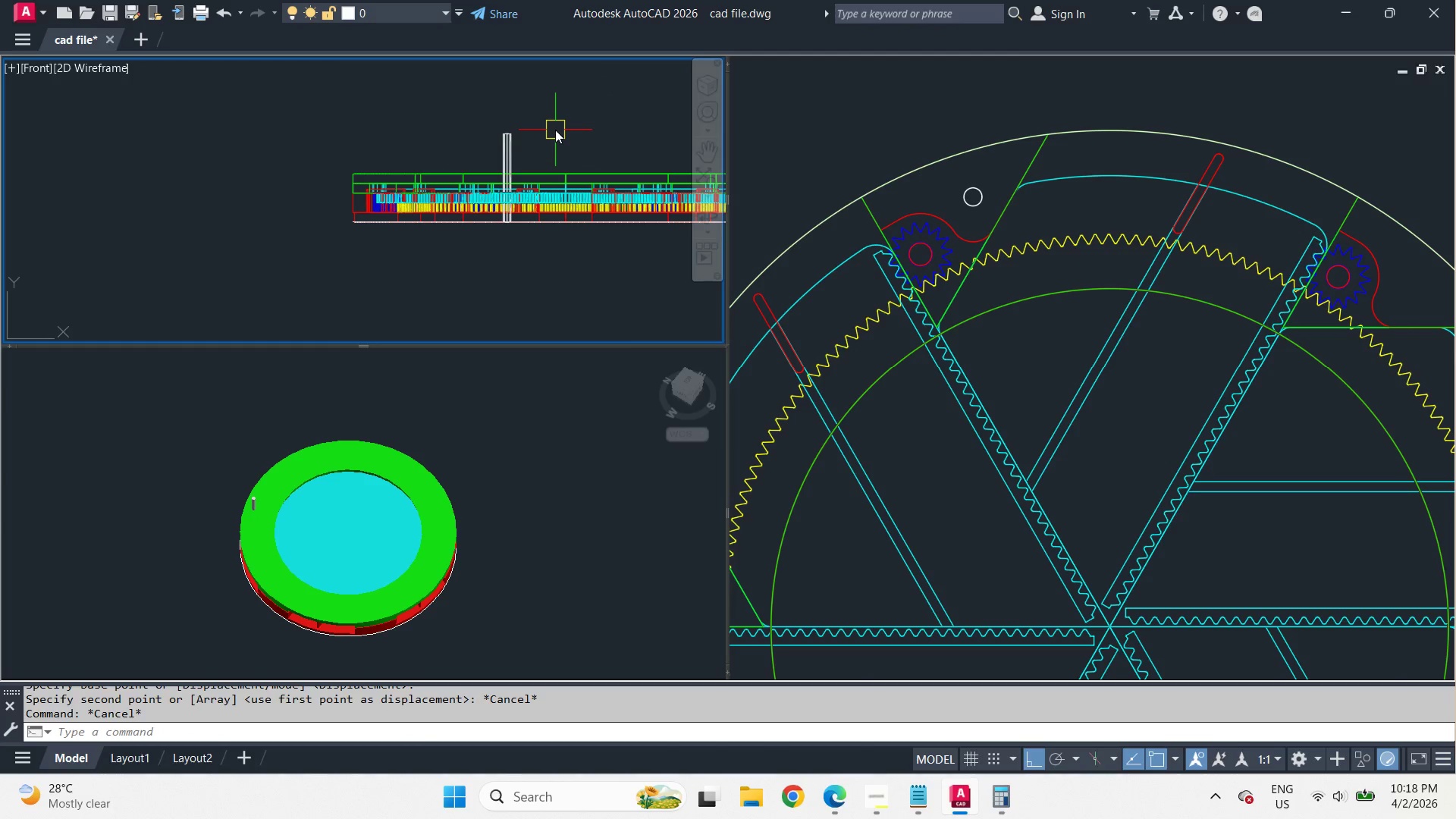 
type(-v fr re co)
 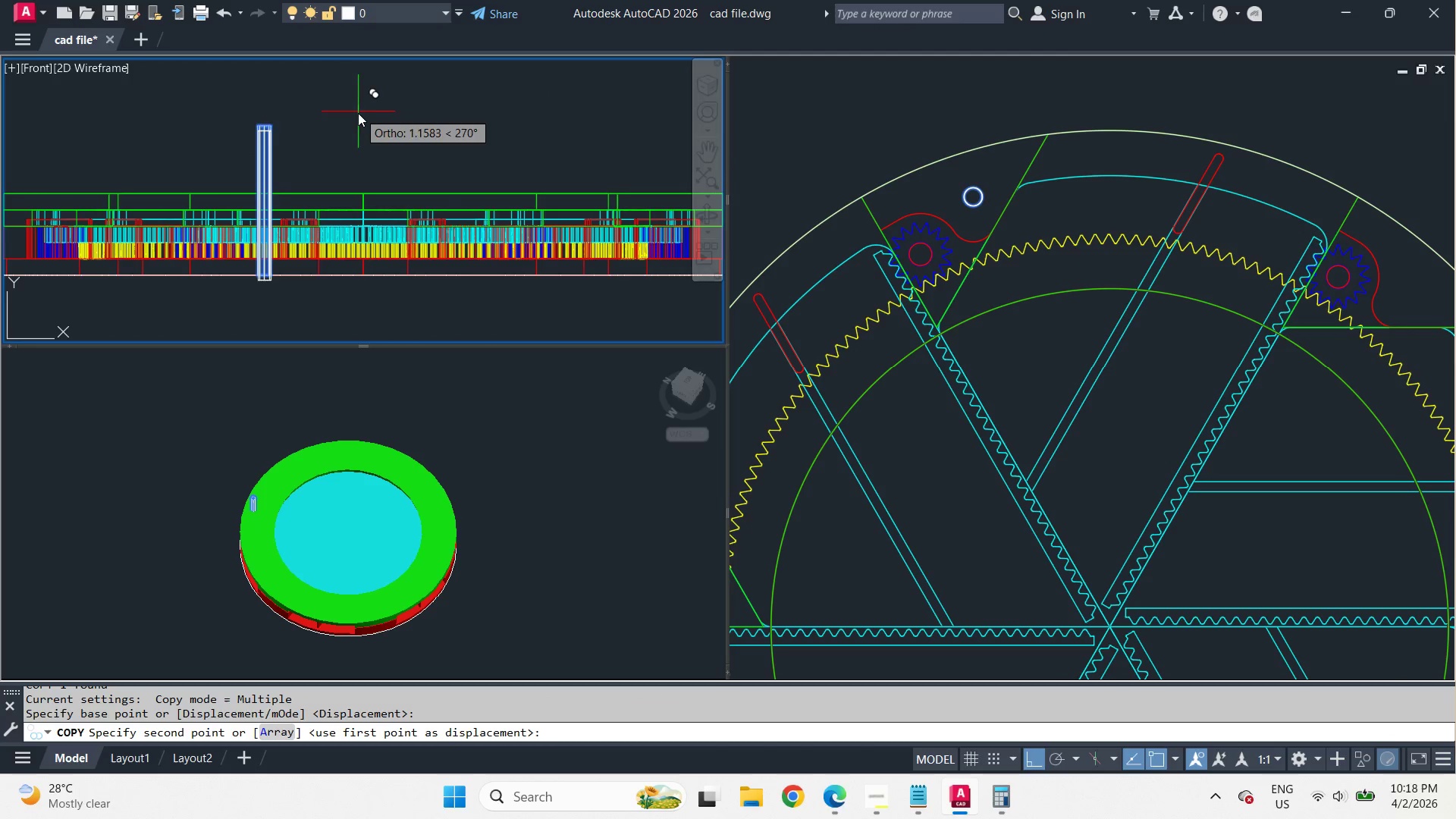 
left_click_drag(start_coordinate=[272, 154], to_coordinate=[358, 114])
 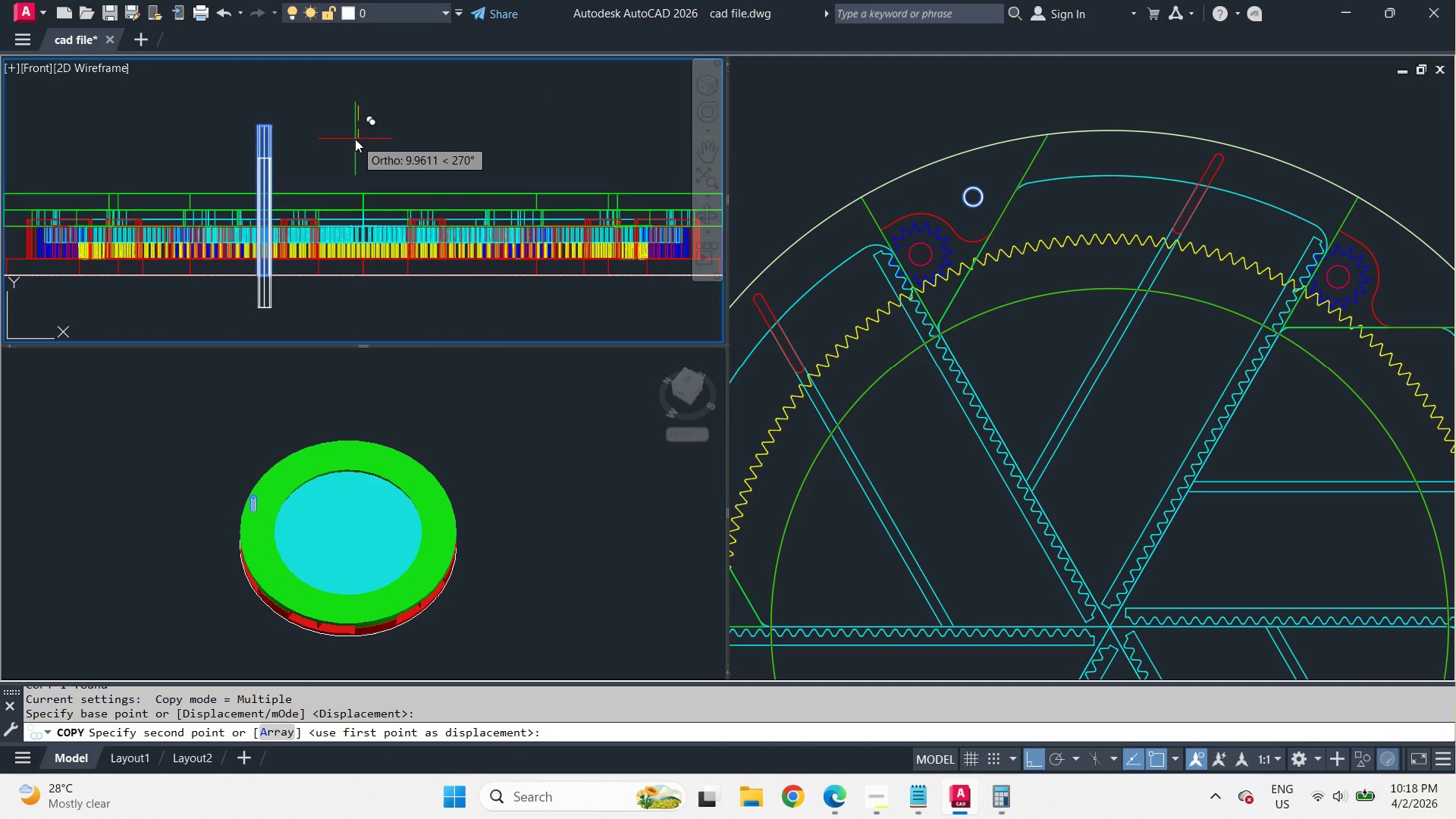 
key(Space)
 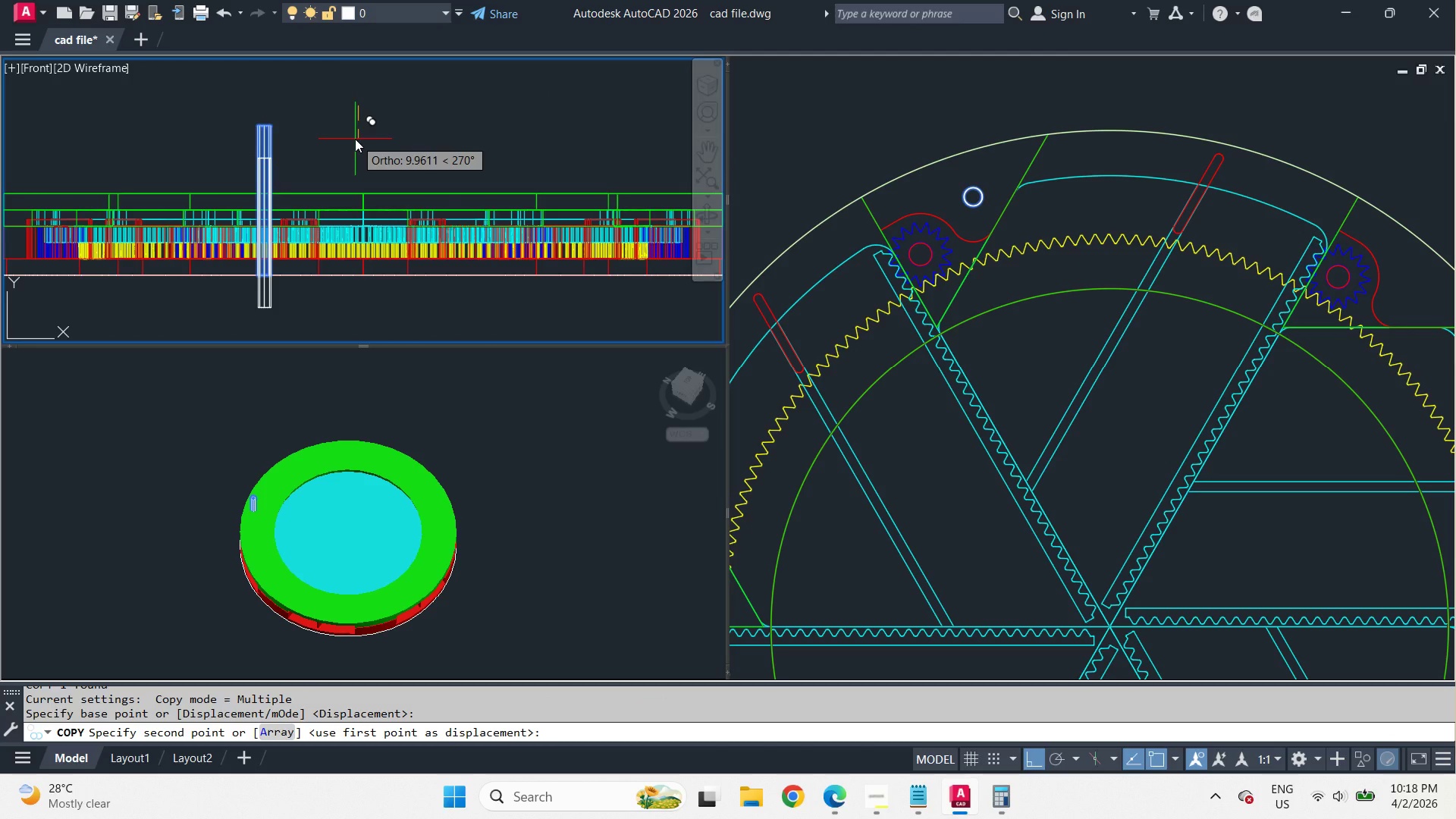 
left_click([355, 139])
 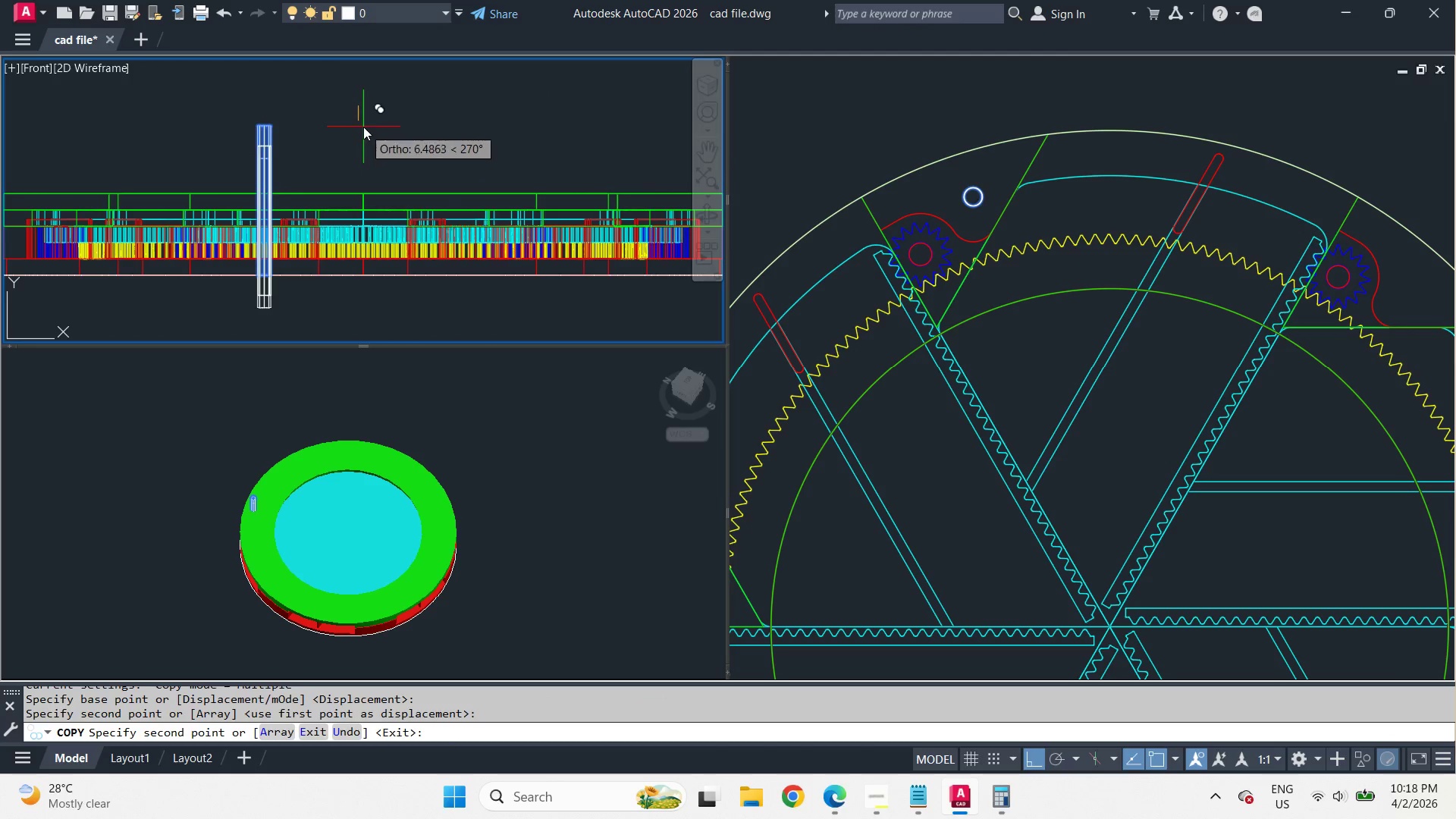 
key(Space)
 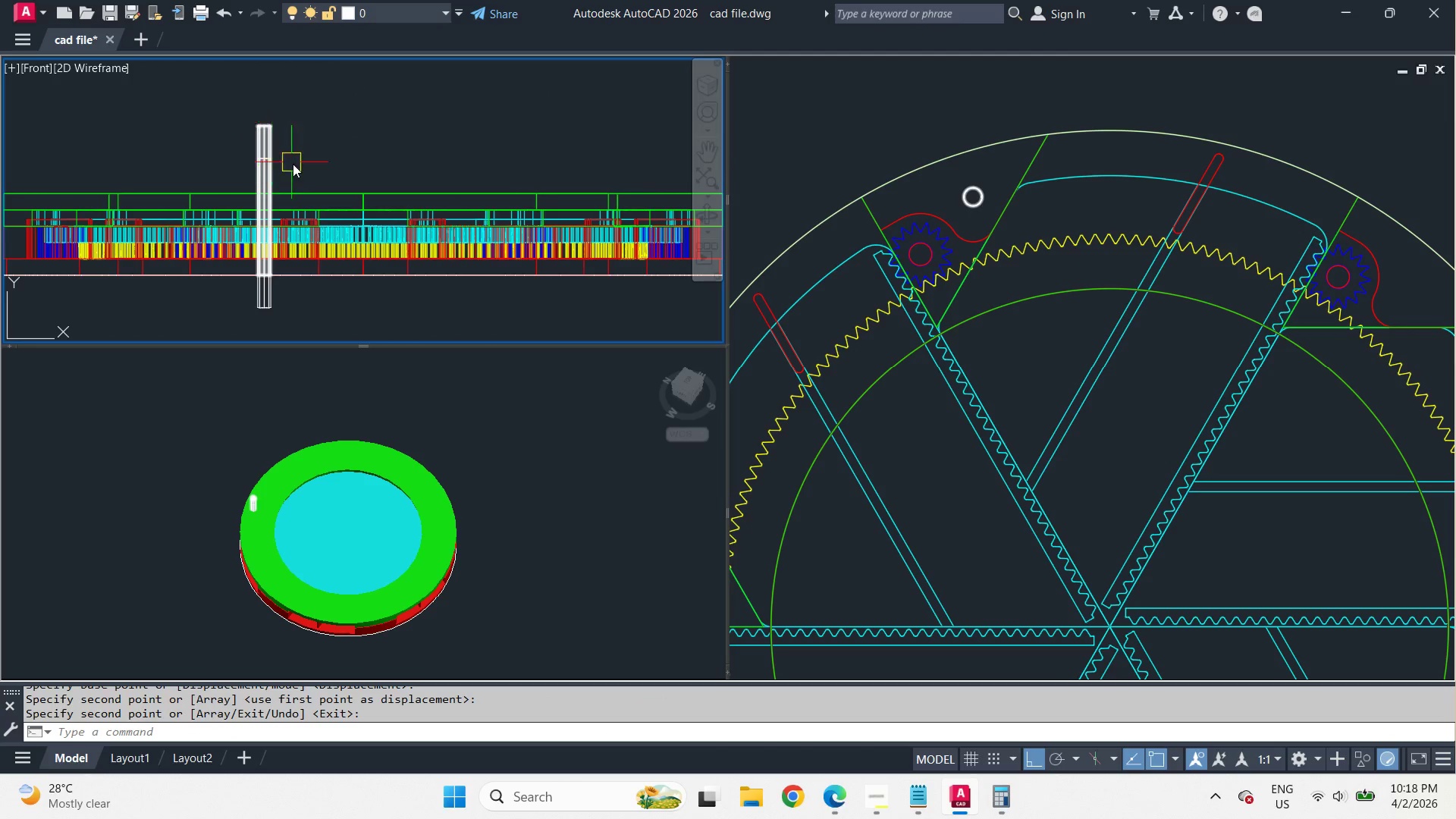 
left_click_drag(start_coordinate=[299, 173], to_coordinate=[289, 167])
 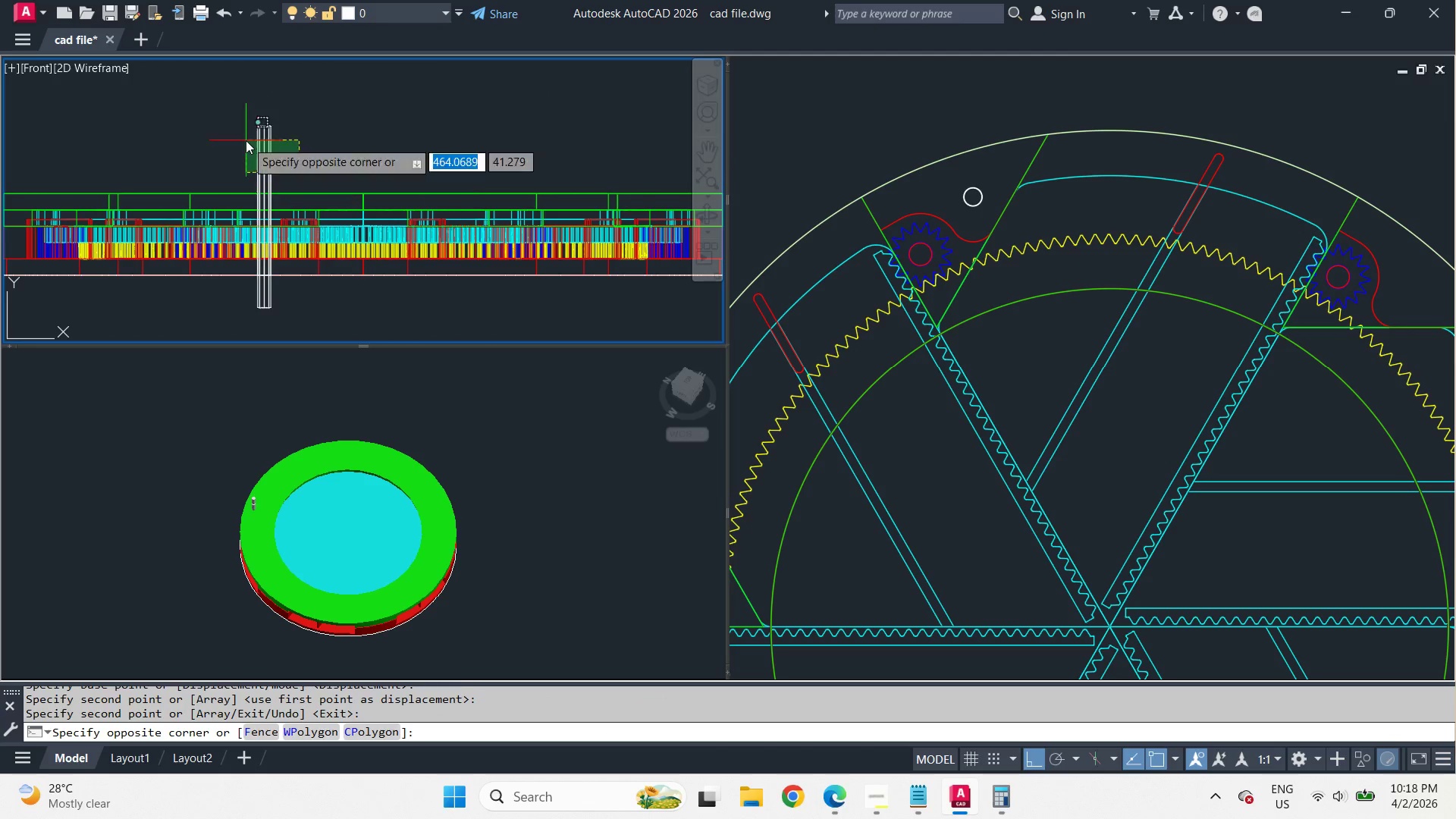 
double_click([246, 140])
 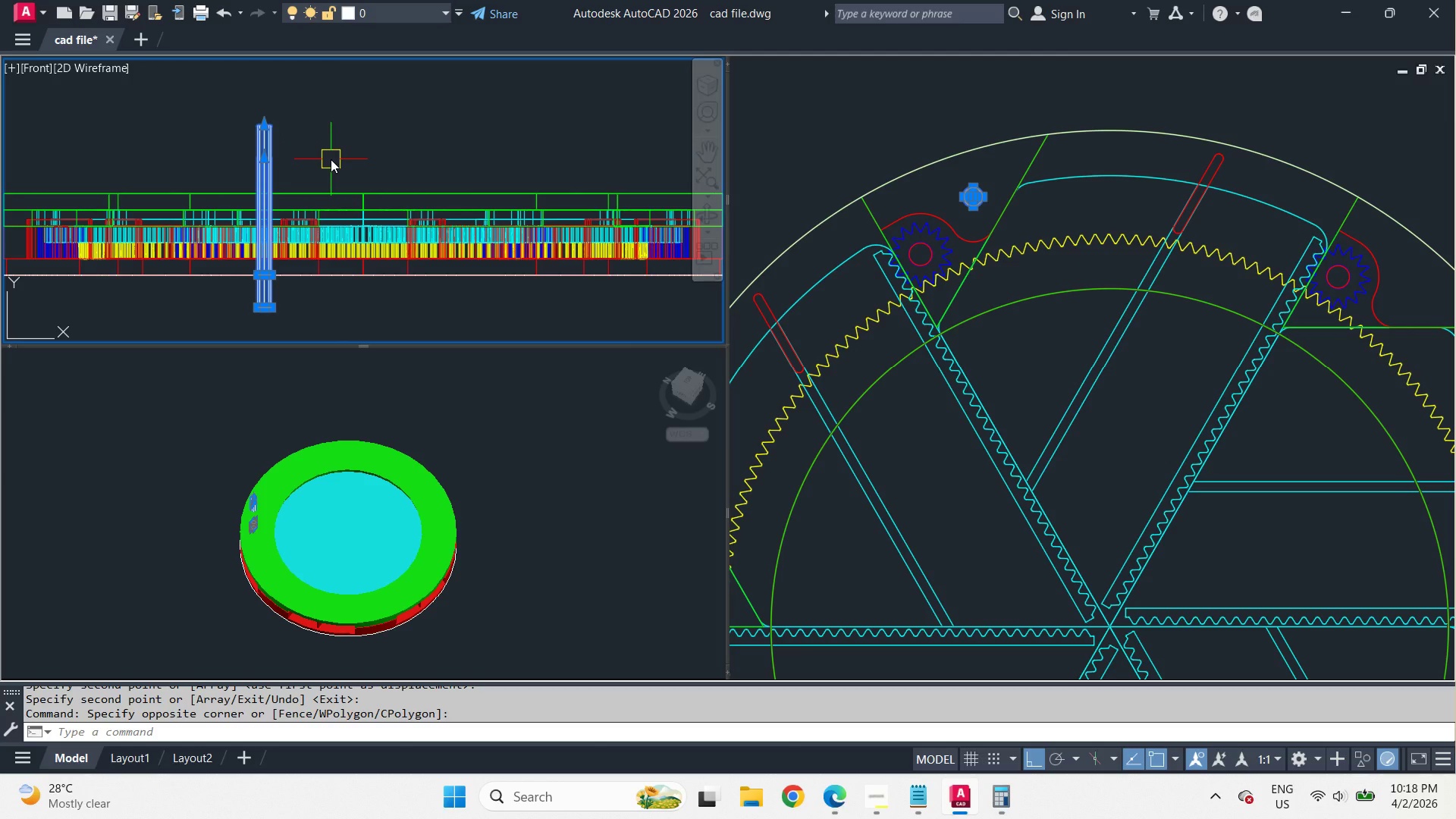 
wait(6.74)
 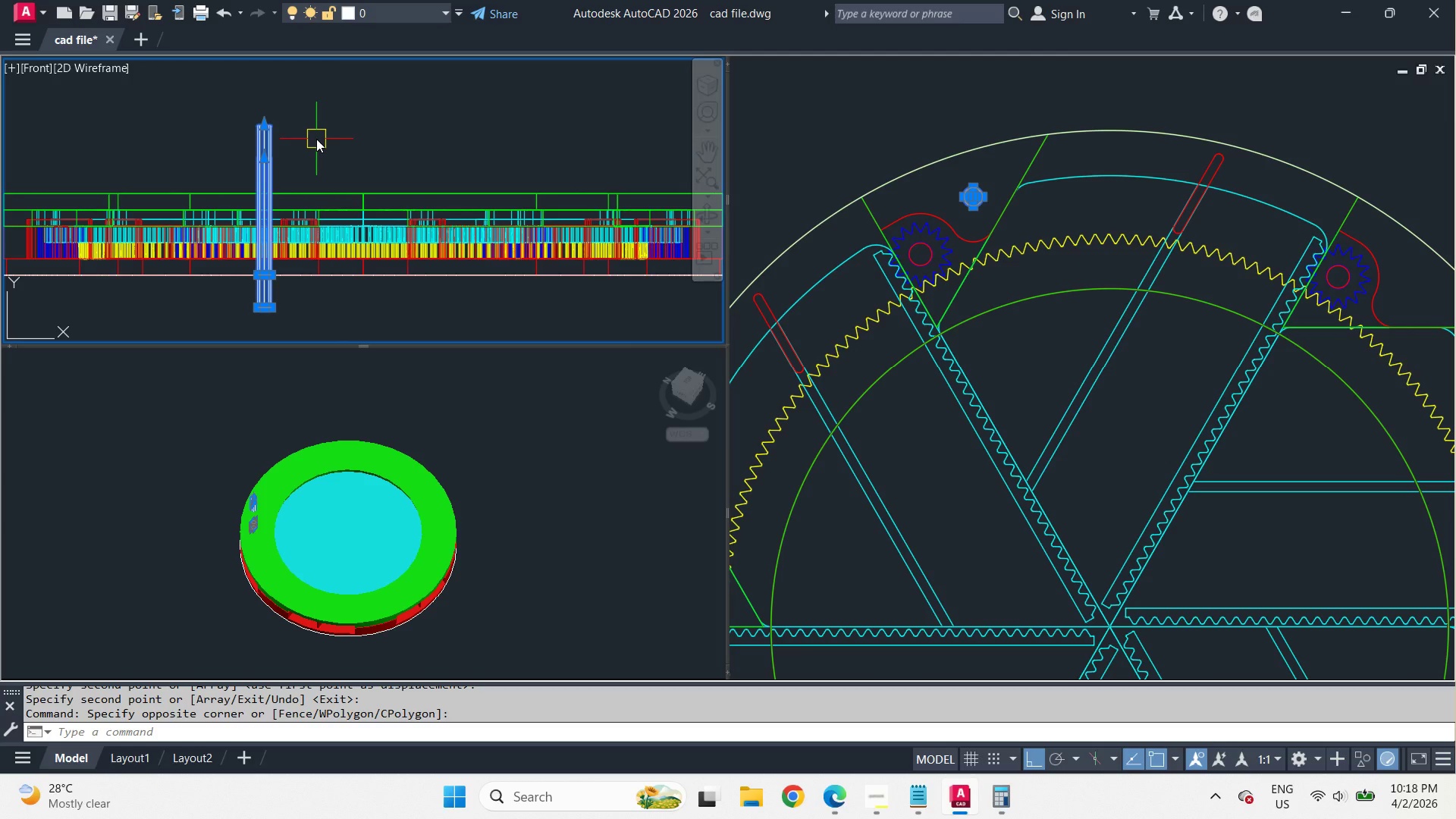 
left_click([1057, 104])
 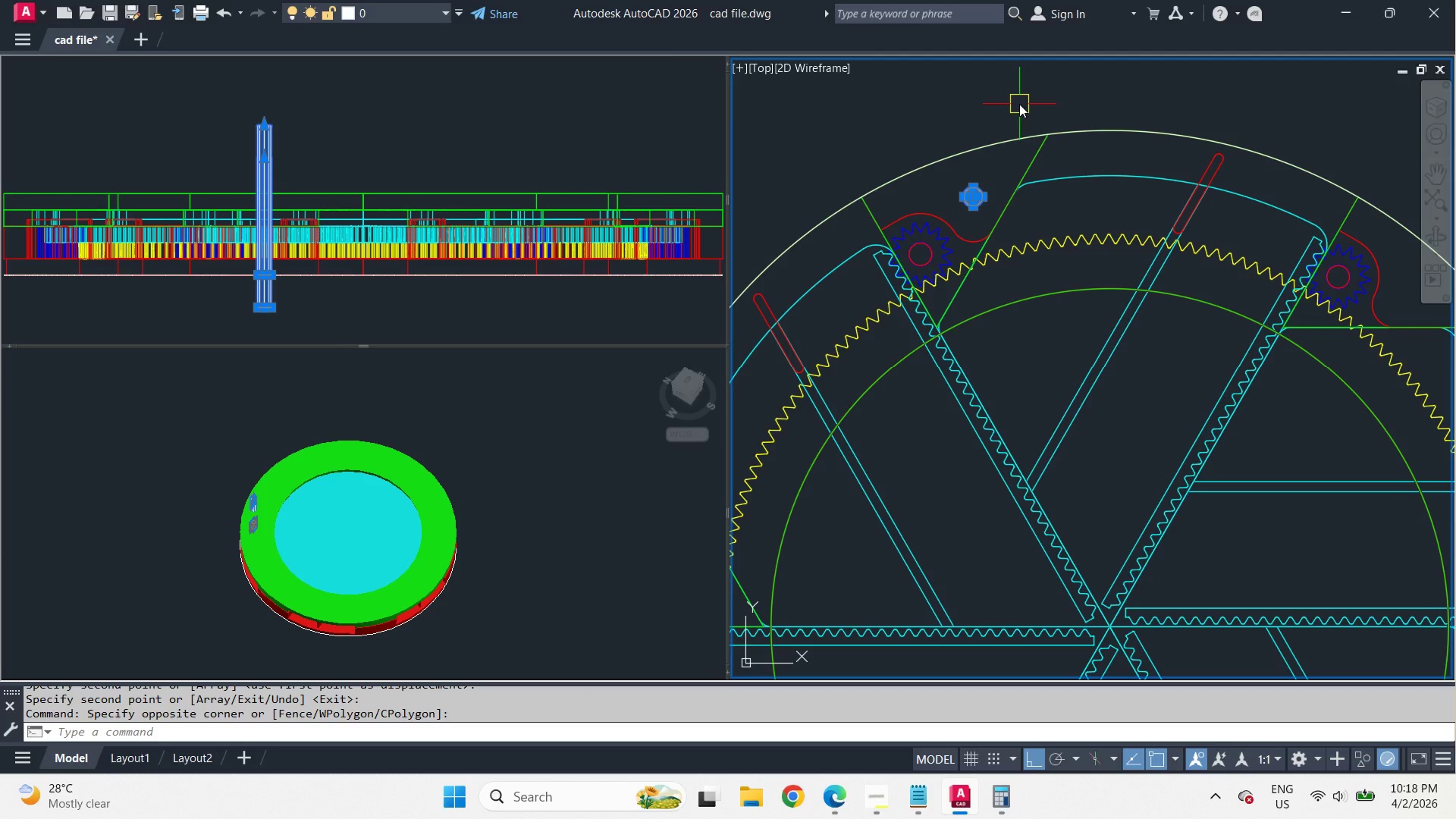 
type(ar)
 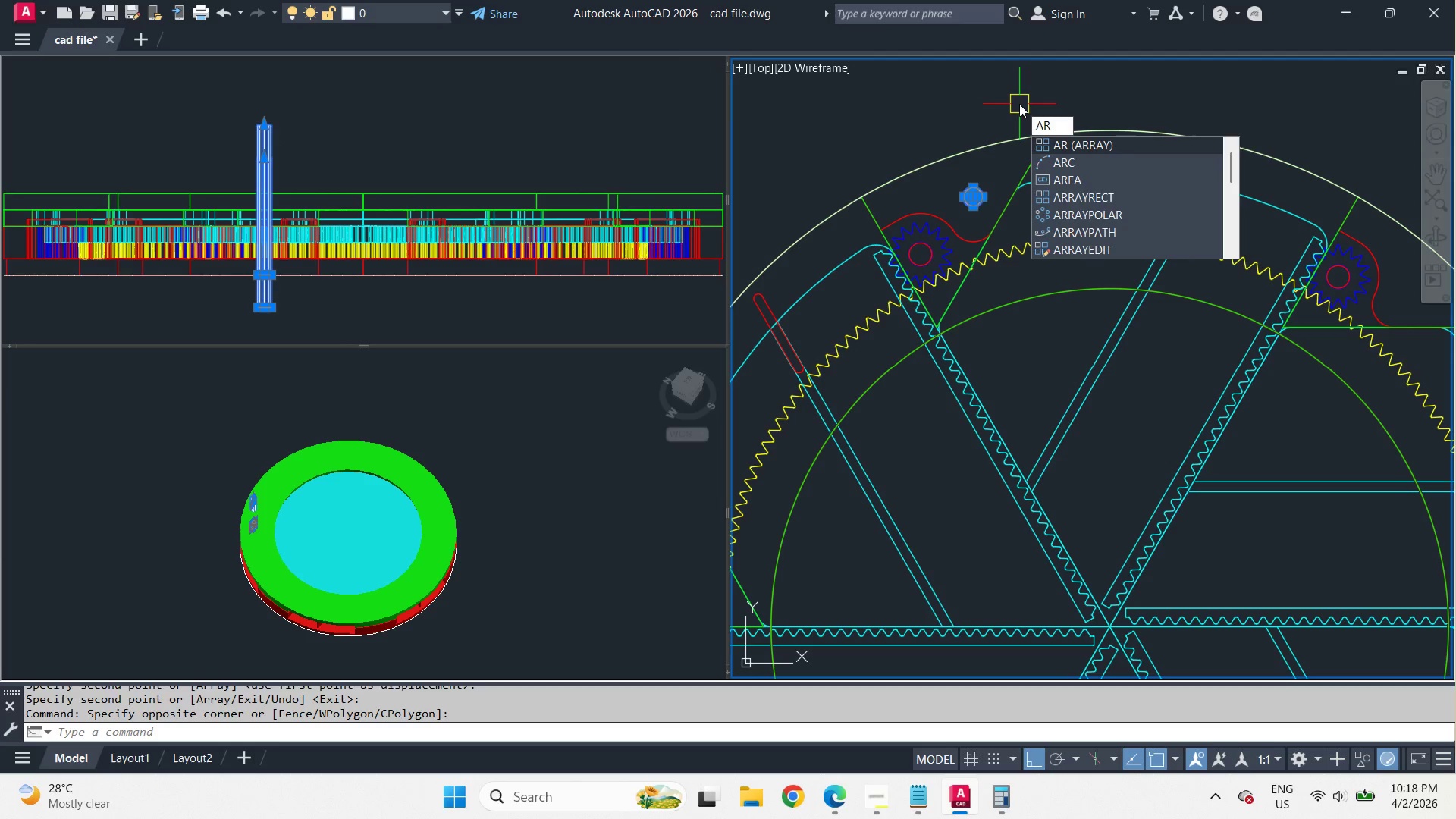 
type(  cen )
 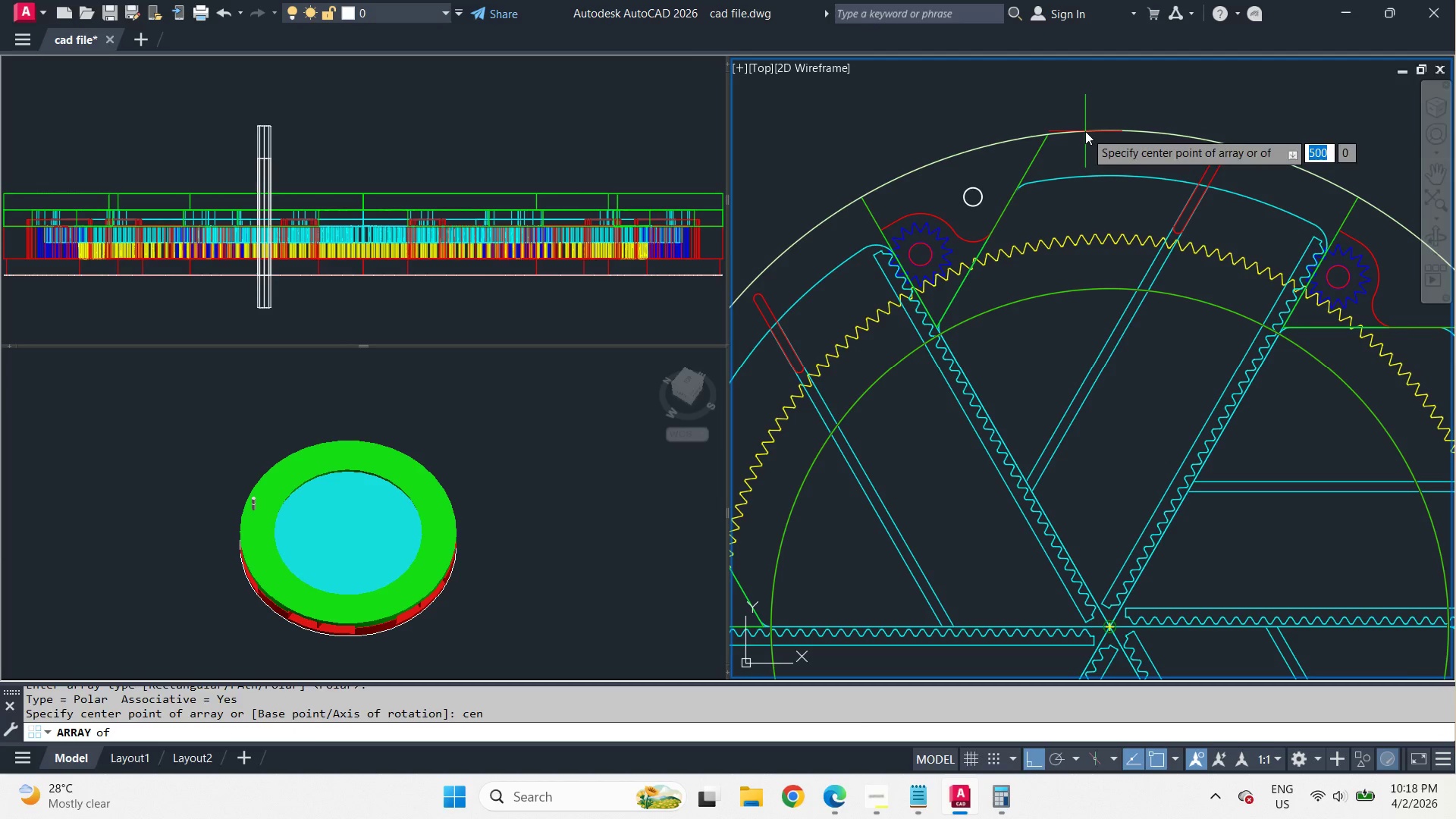 
left_click([1085, 131])
 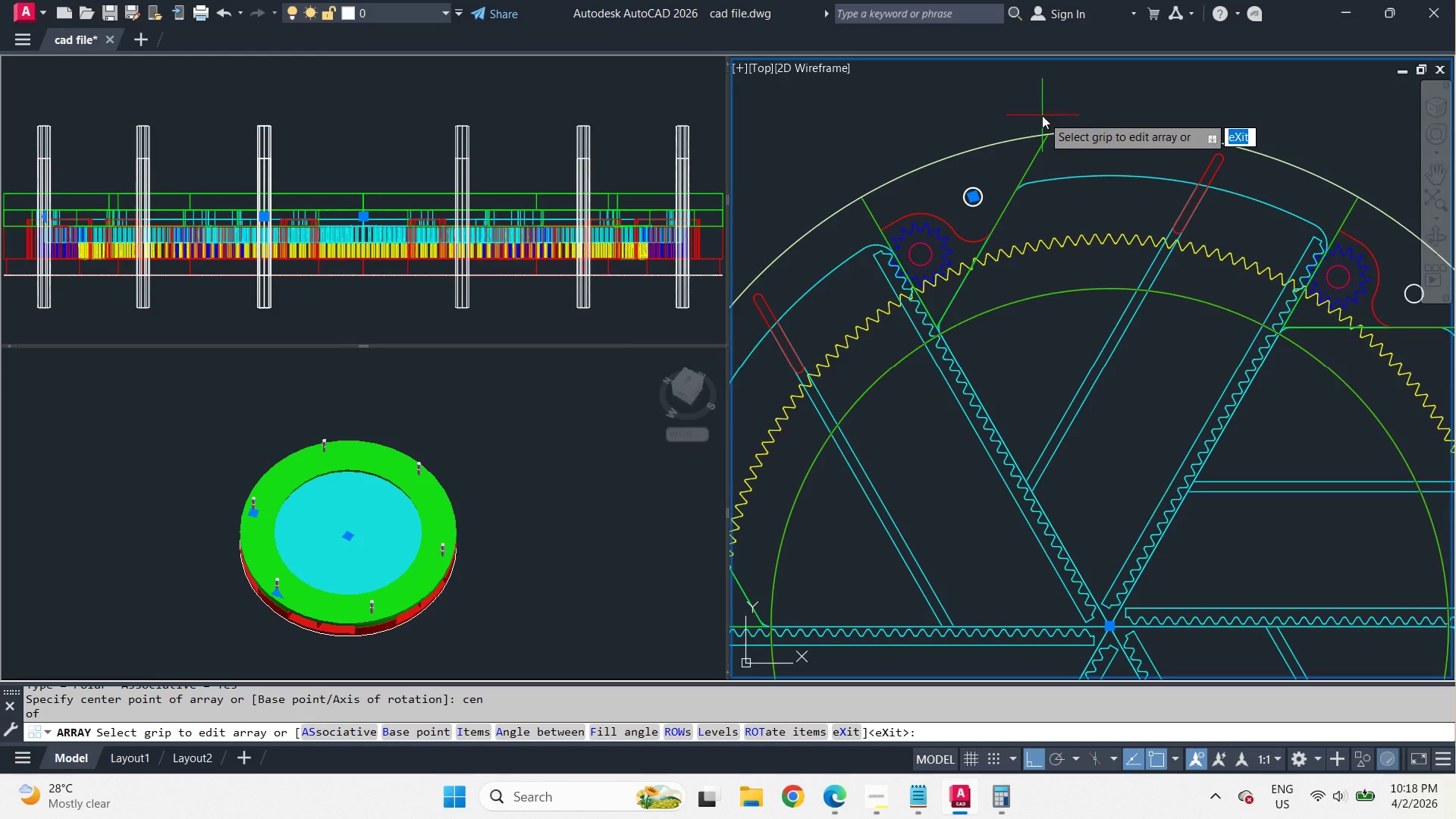 
scroll: coordinate [1042, 115], scroll_direction: down, amount: 2.0
 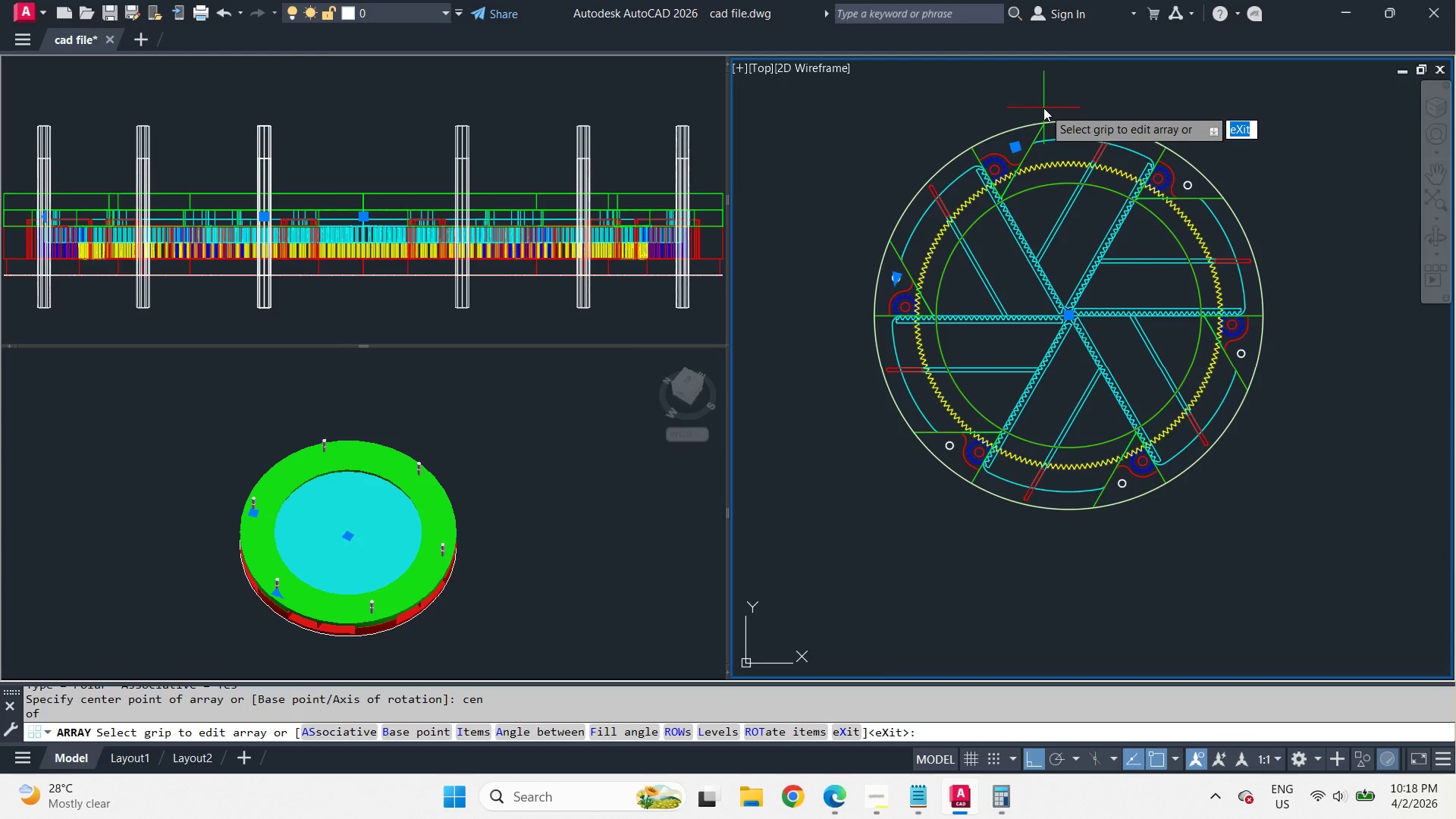 
scroll: coordinate [1043, 108], scroll_direction: up, amount: 1.0
 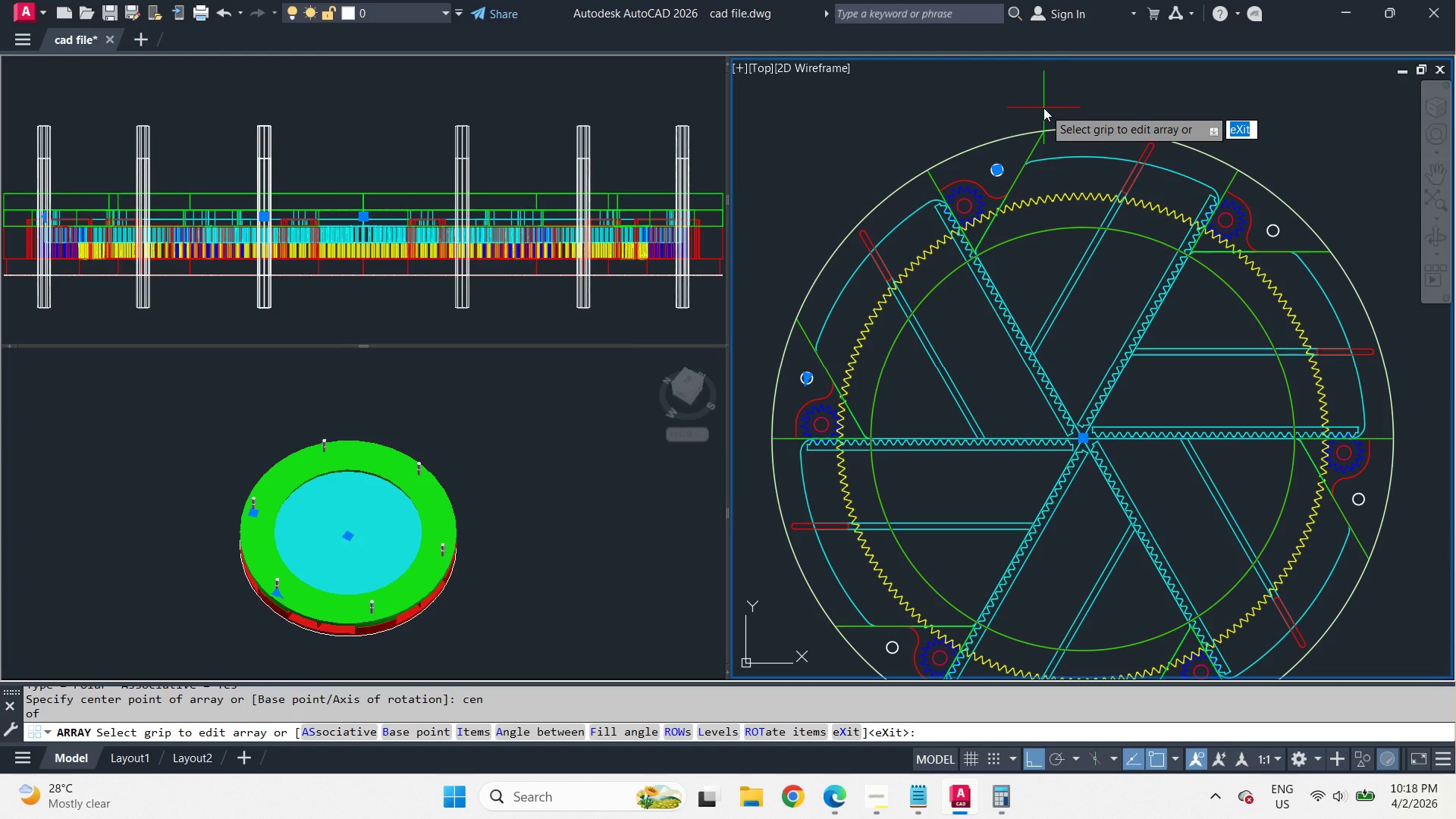 
key(Space)
 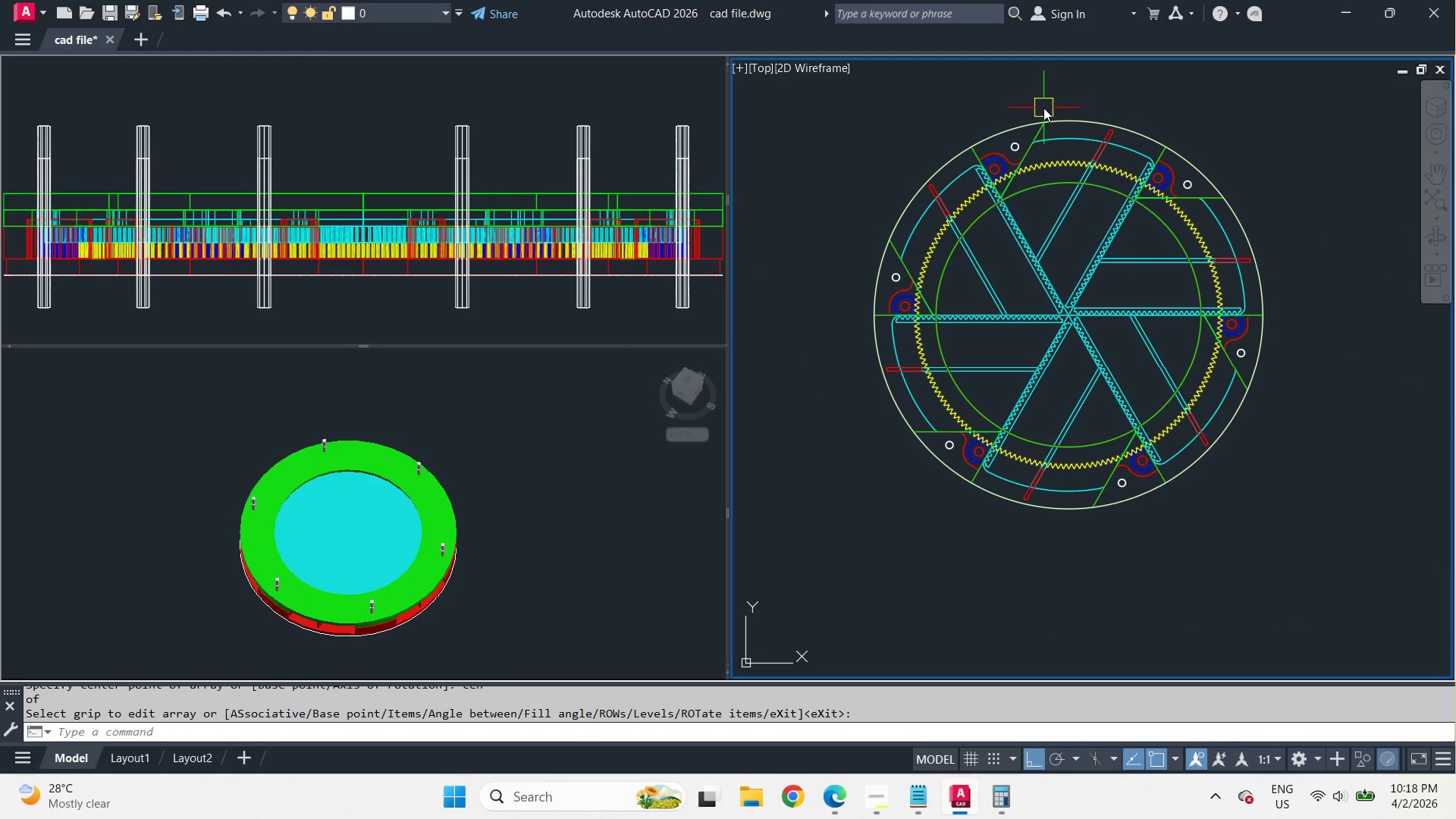 
left_click([512, 144])
 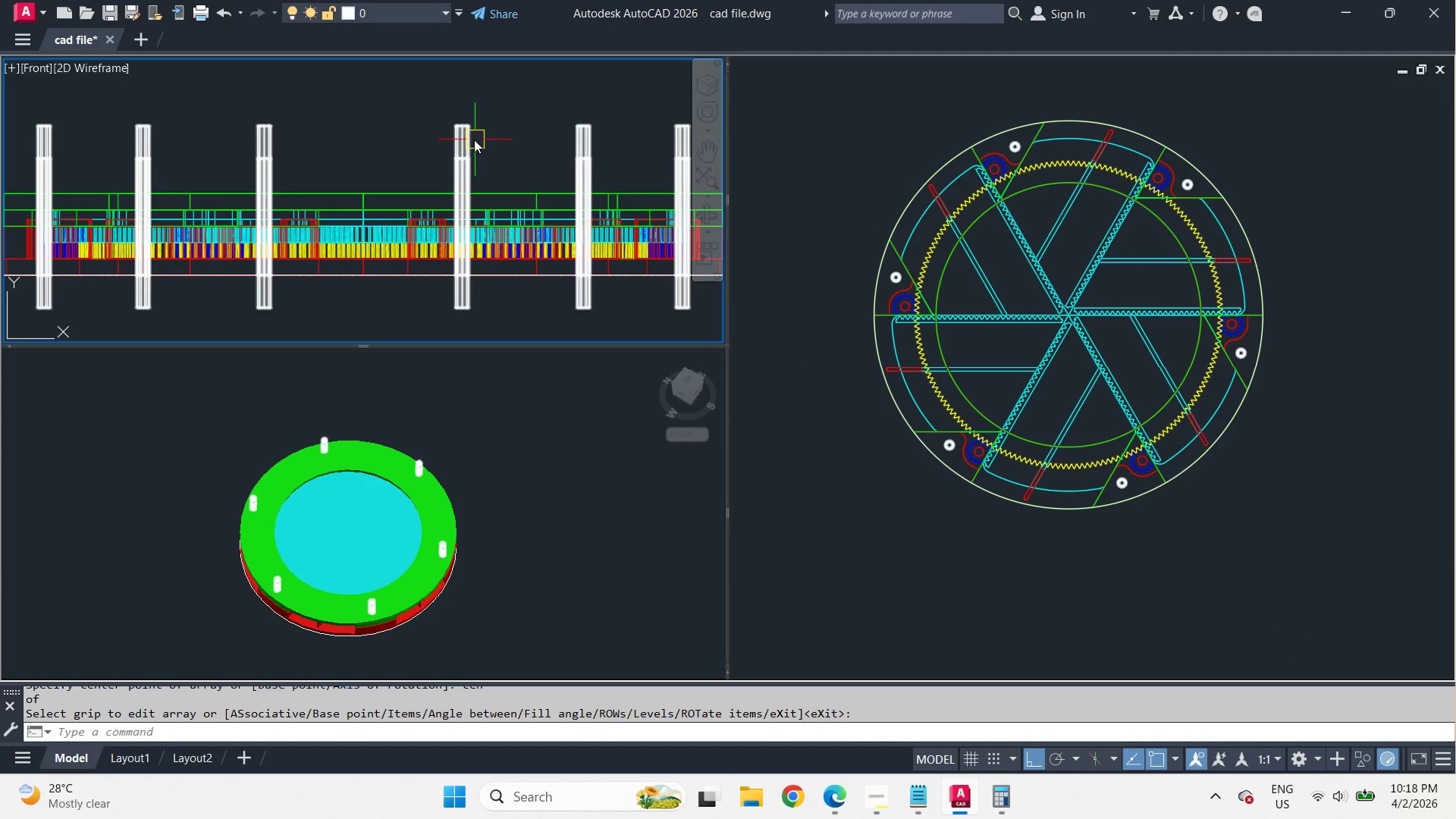 
left_click([473, 139])
 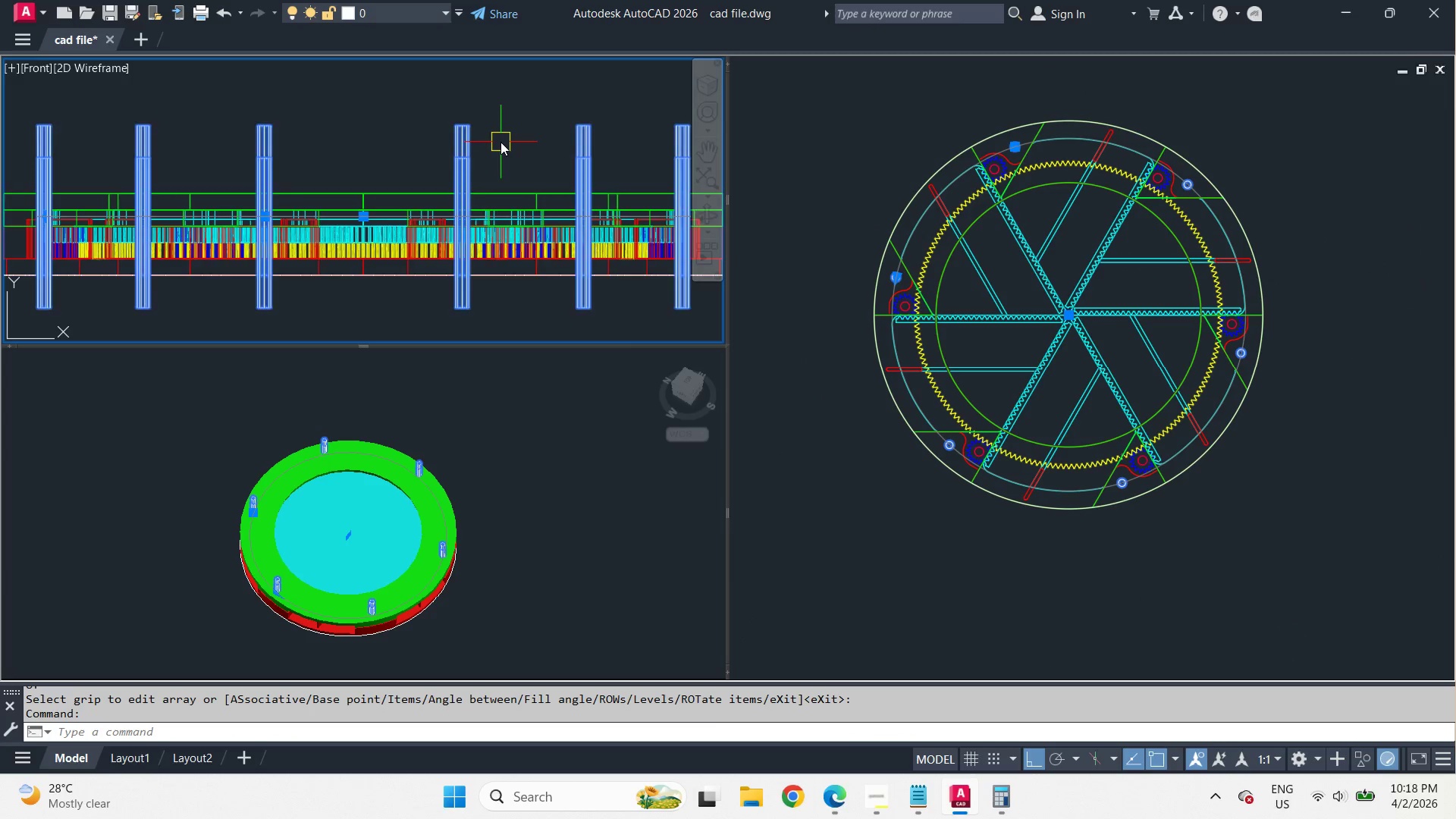 
scroll: coordinate [1043, 108], scroll_direction: down, amount: 2.0
 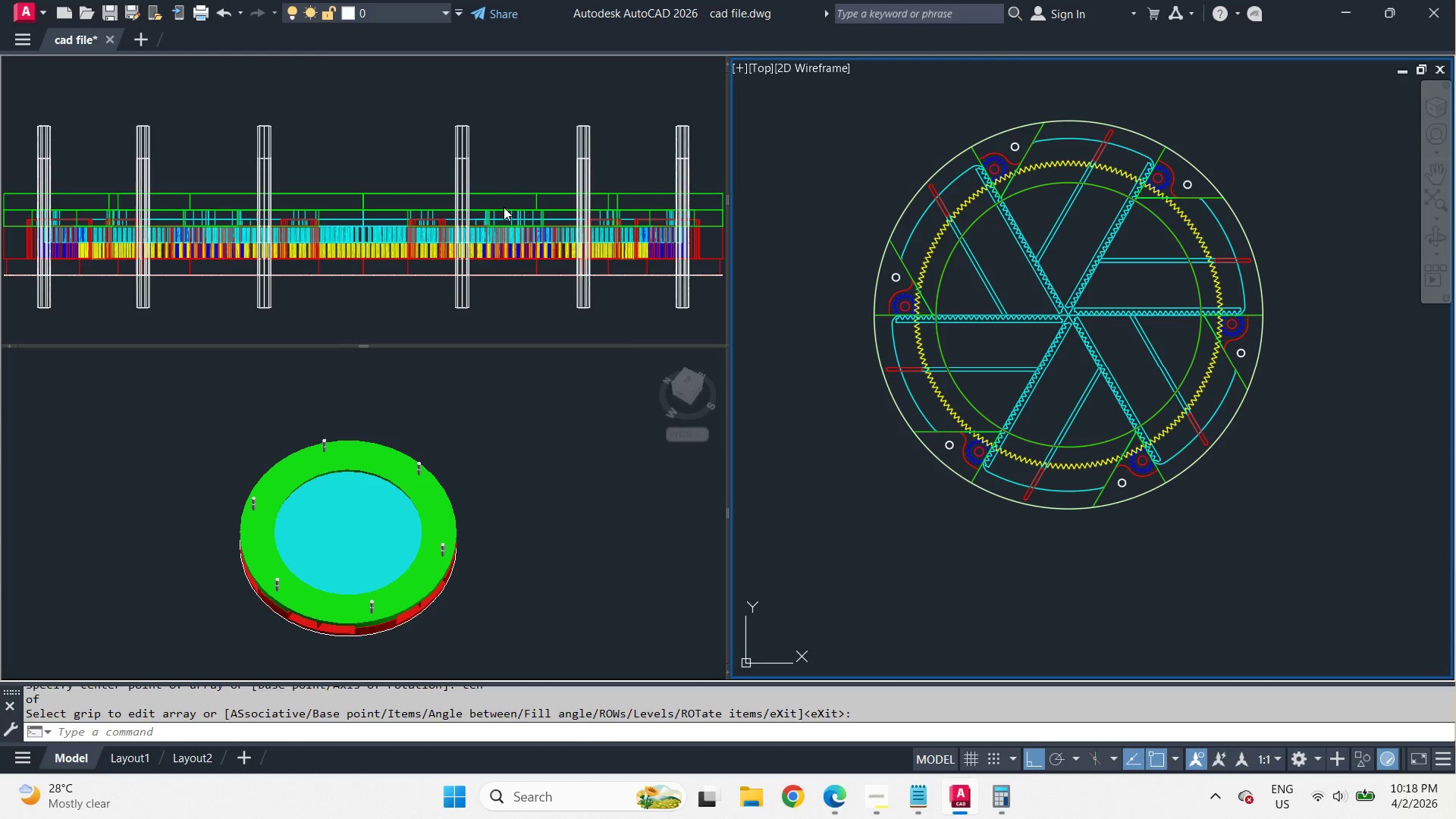 
type(x su )
 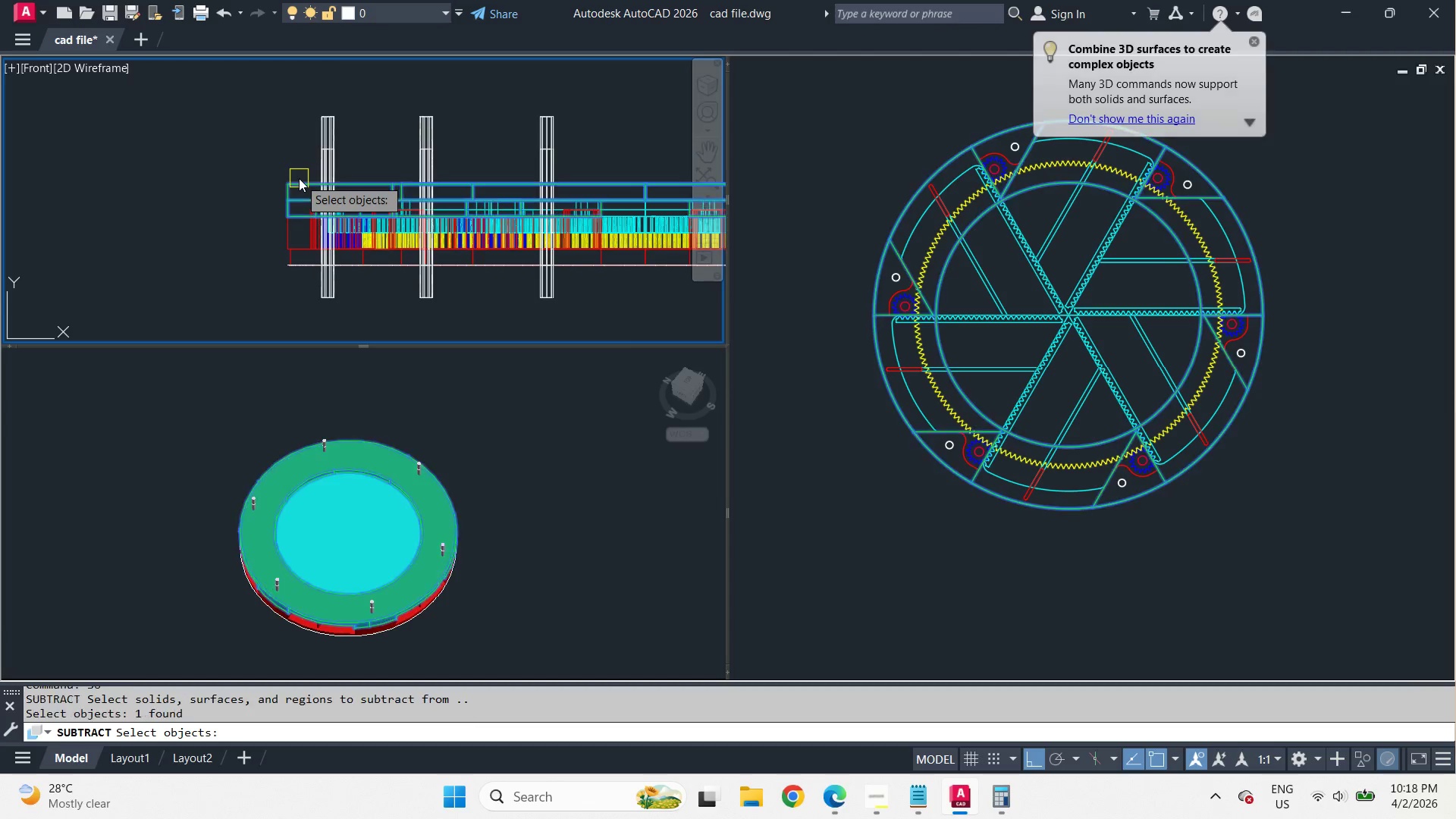 
scroll: coordinate [500, 142], scroll_direction: down, amount: 2.0
 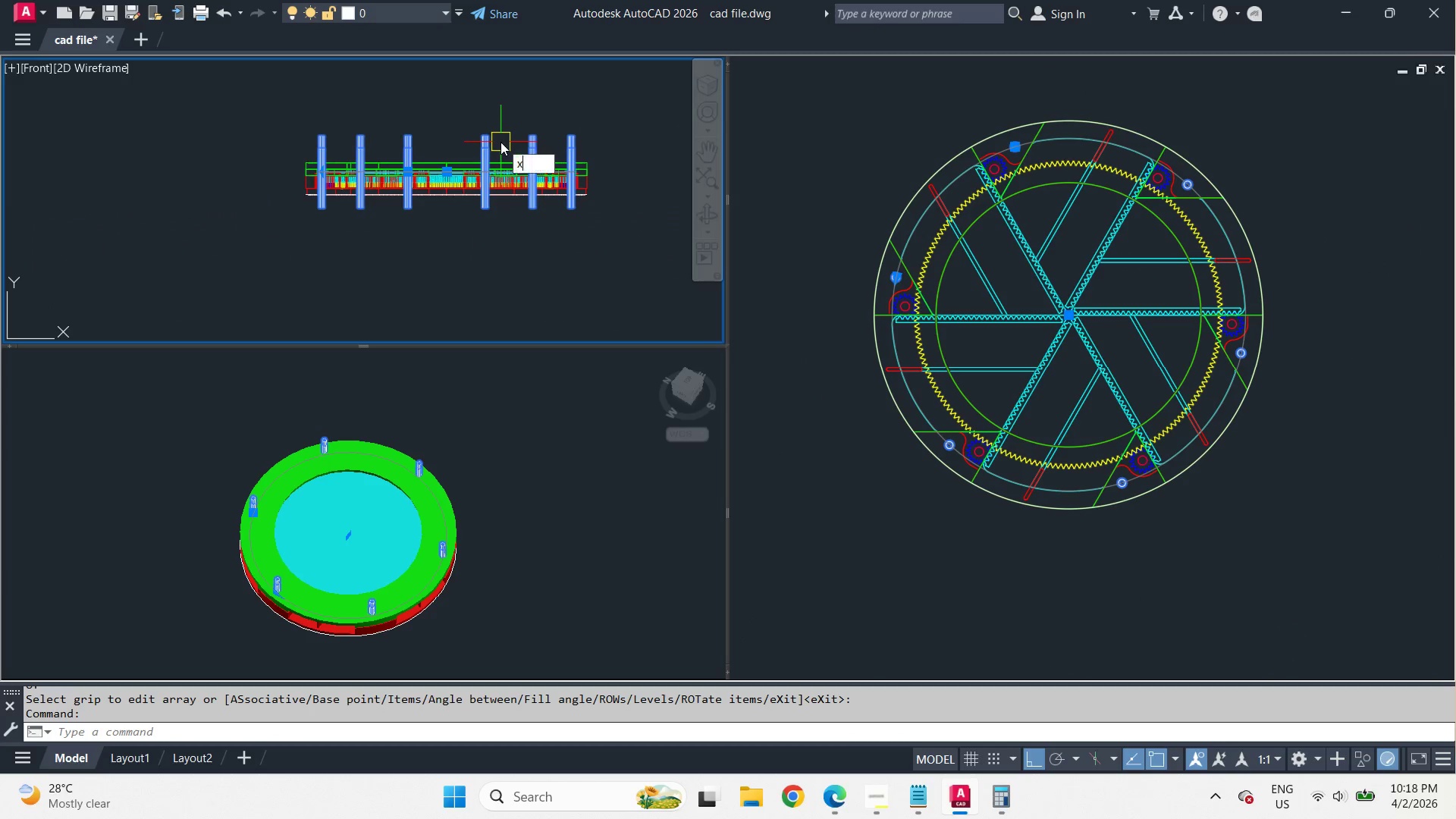 
left_click([299, 178])
 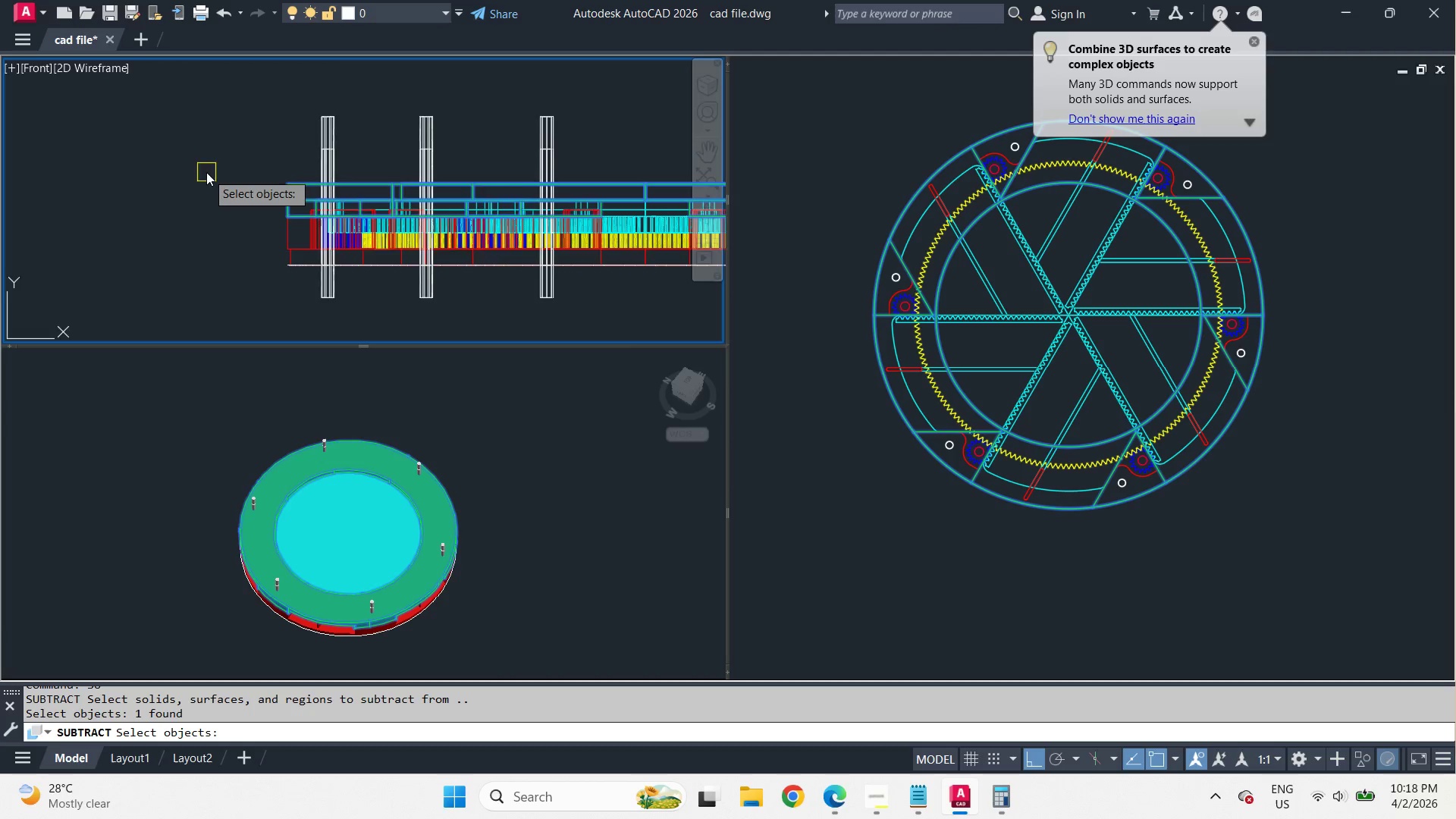 
key(Space)
 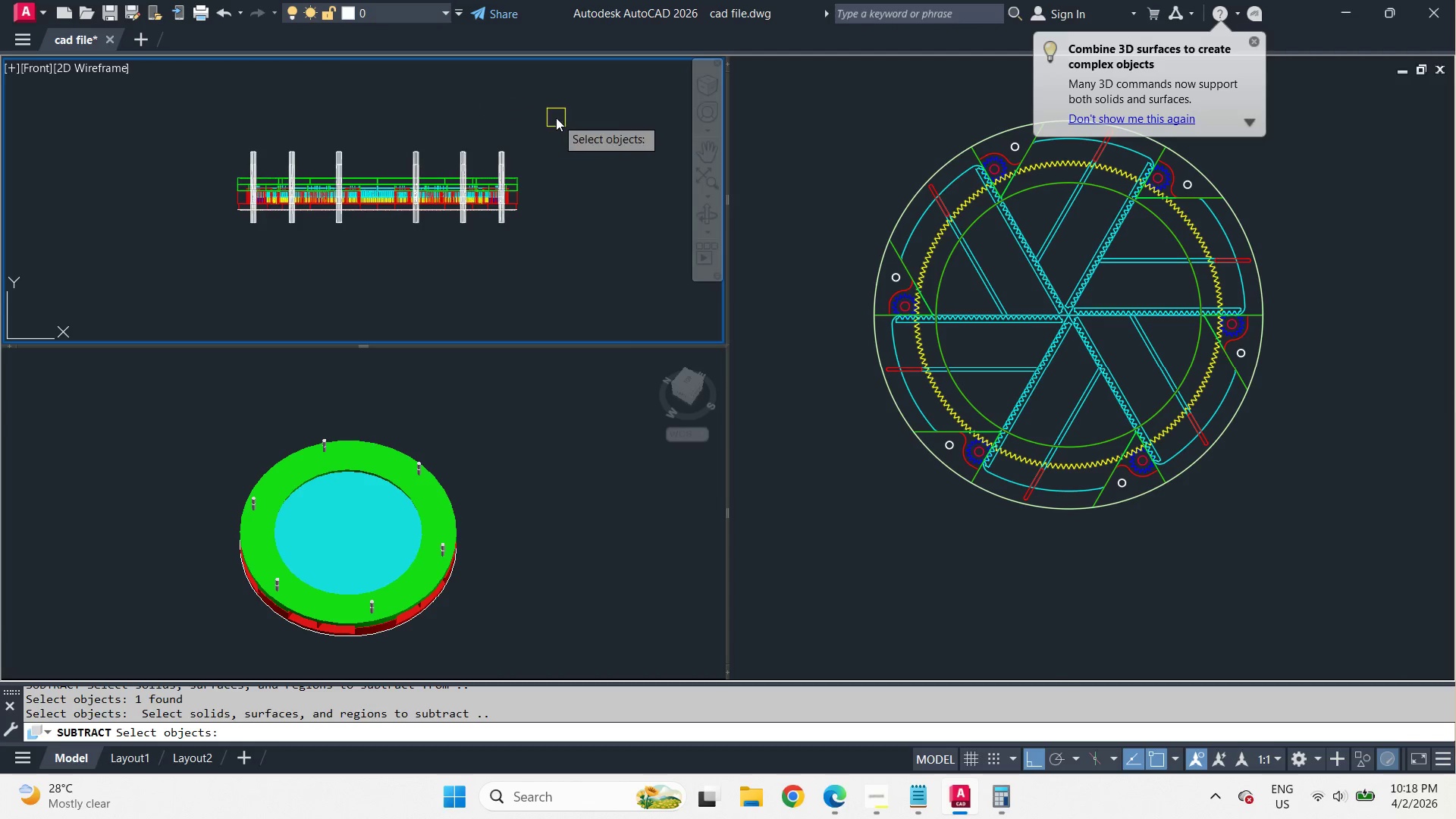 
scroll: coordinate [316, 149], scroll_direction: up, amount: 2.0
 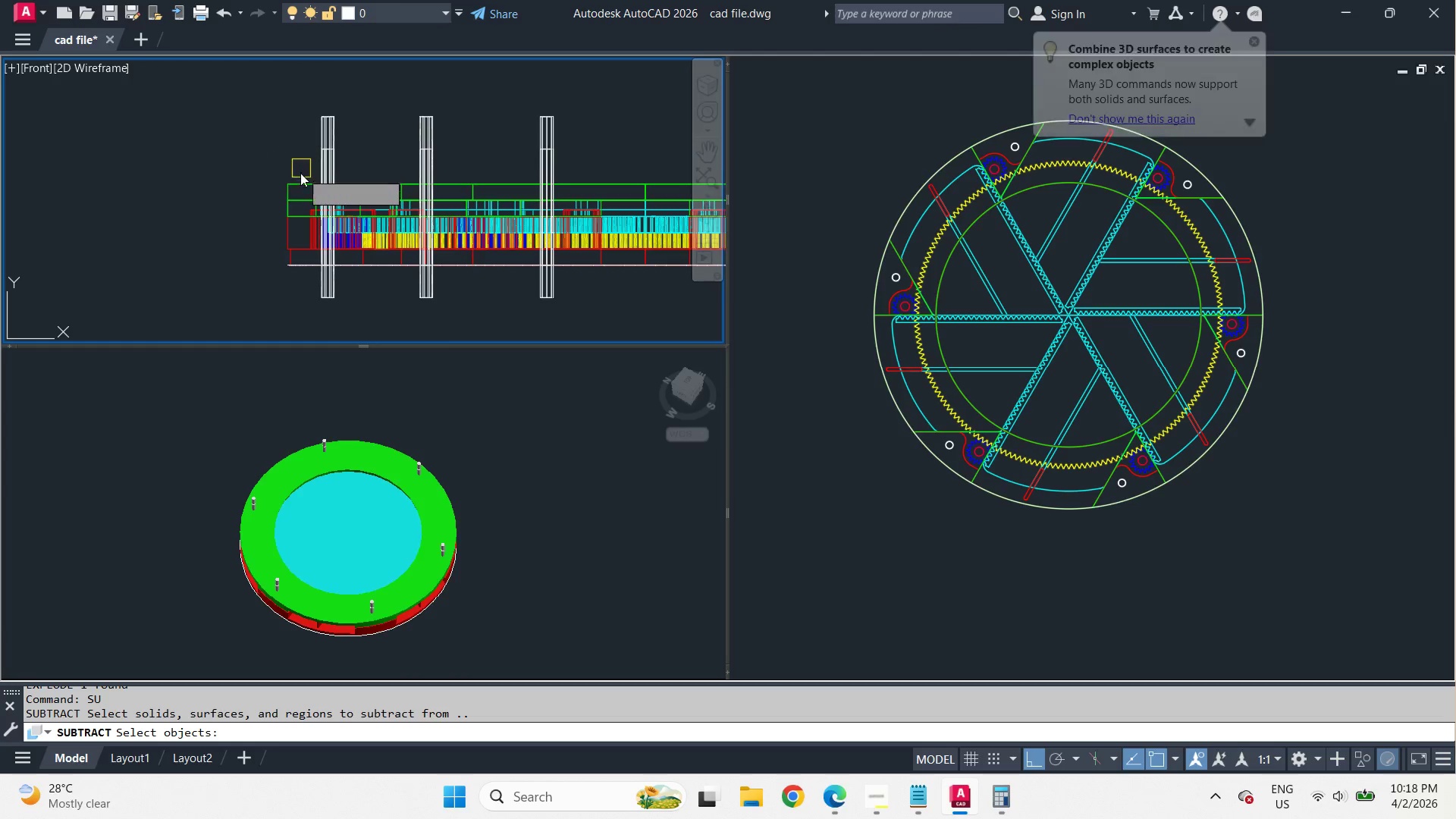 
left_click_drag(start_coordinate=[556, 118], to_coordinate=[518, 132])
 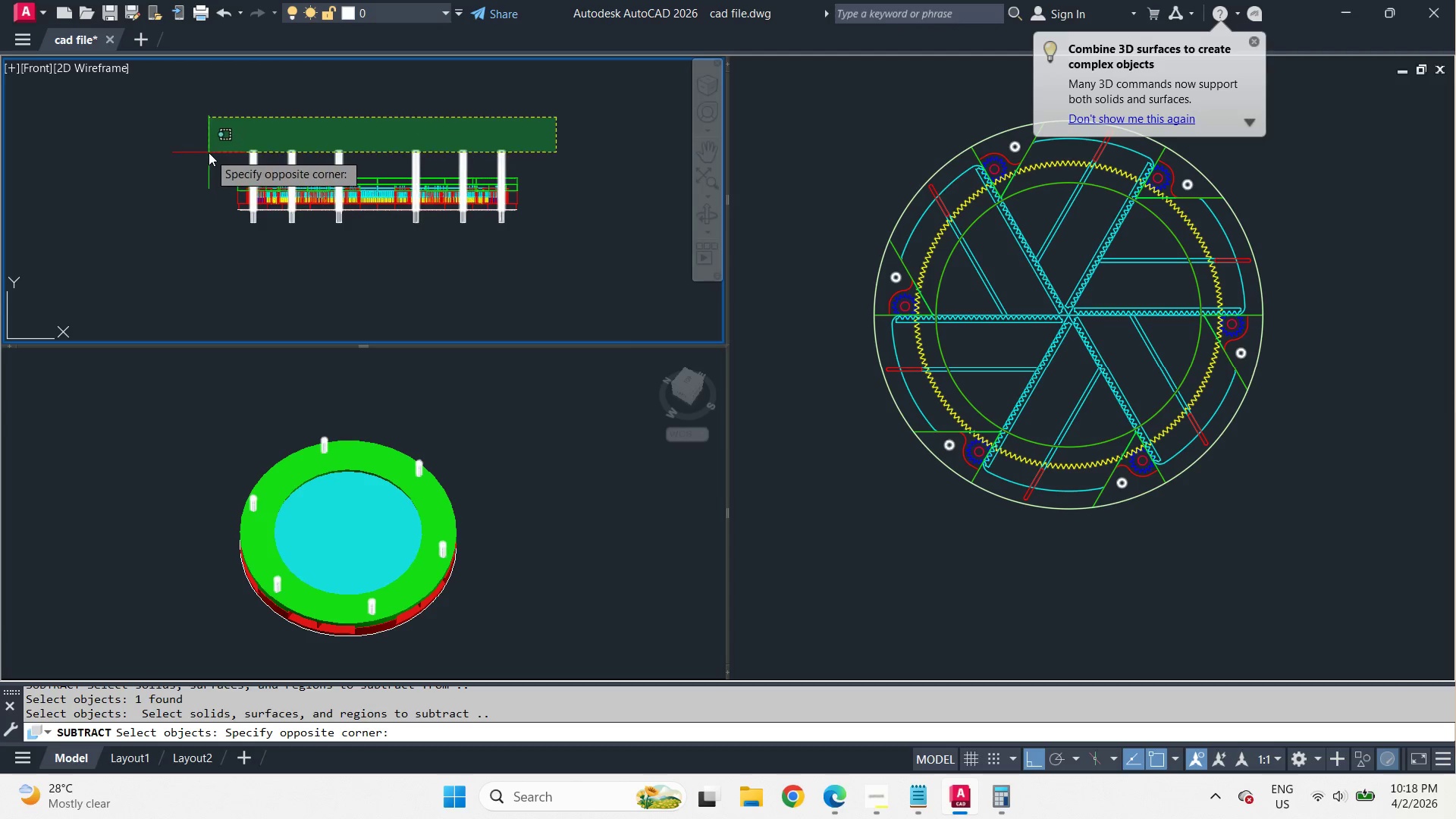 
left_click([209, 152])
 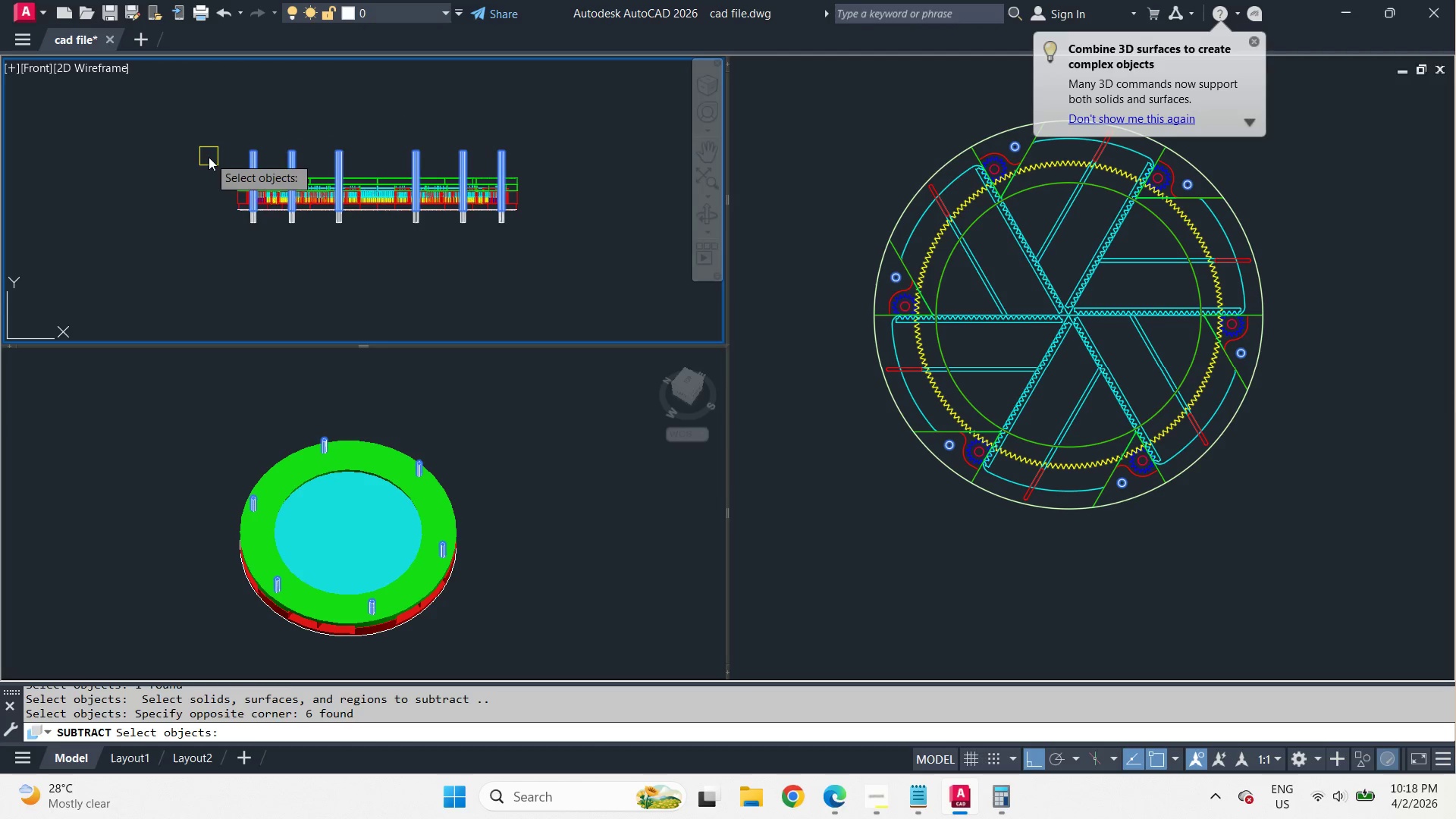 
key(Space)
 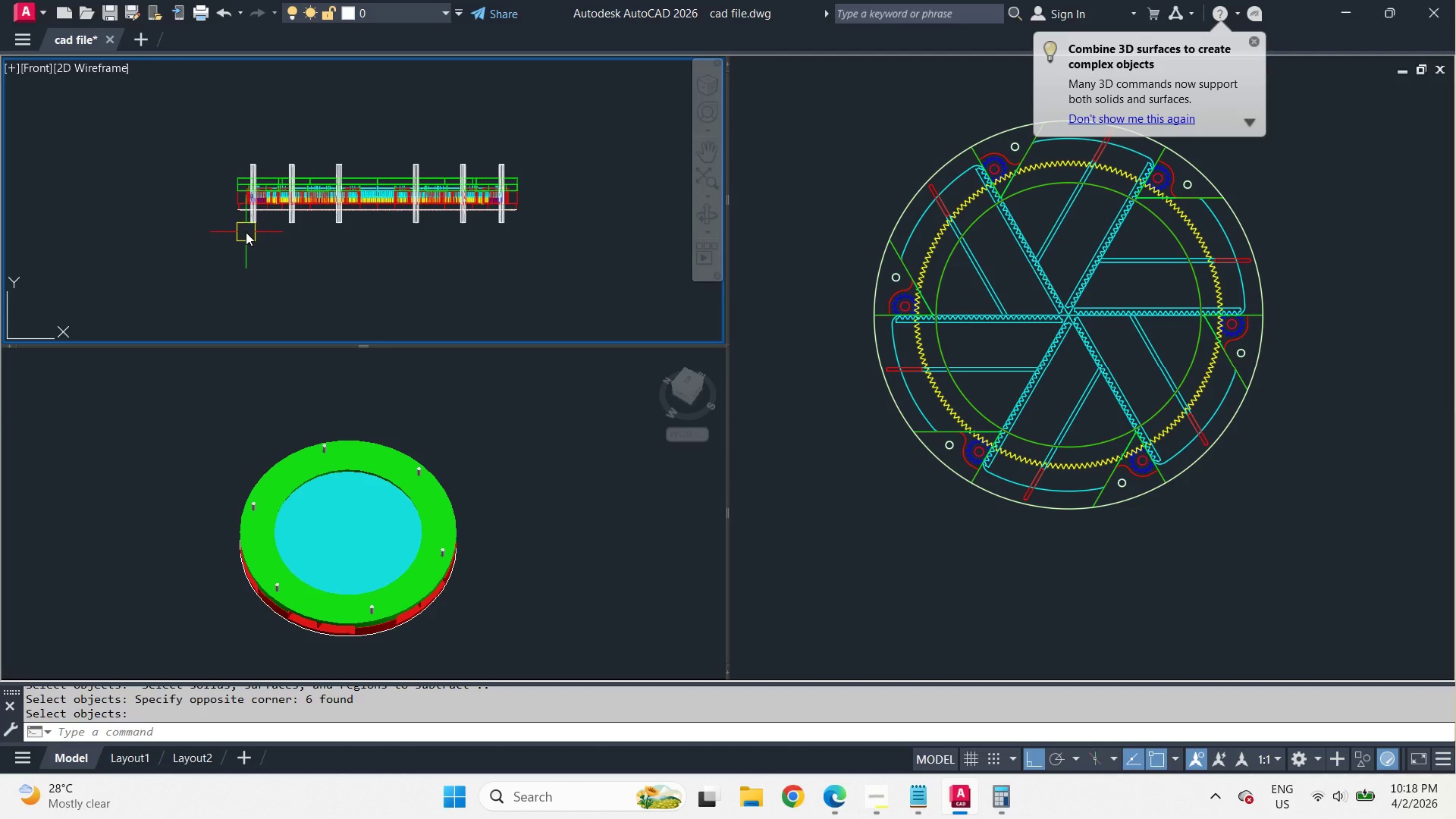 
scroll: coordinate [205, 174], scroll_direction: down, amount: 2.0
 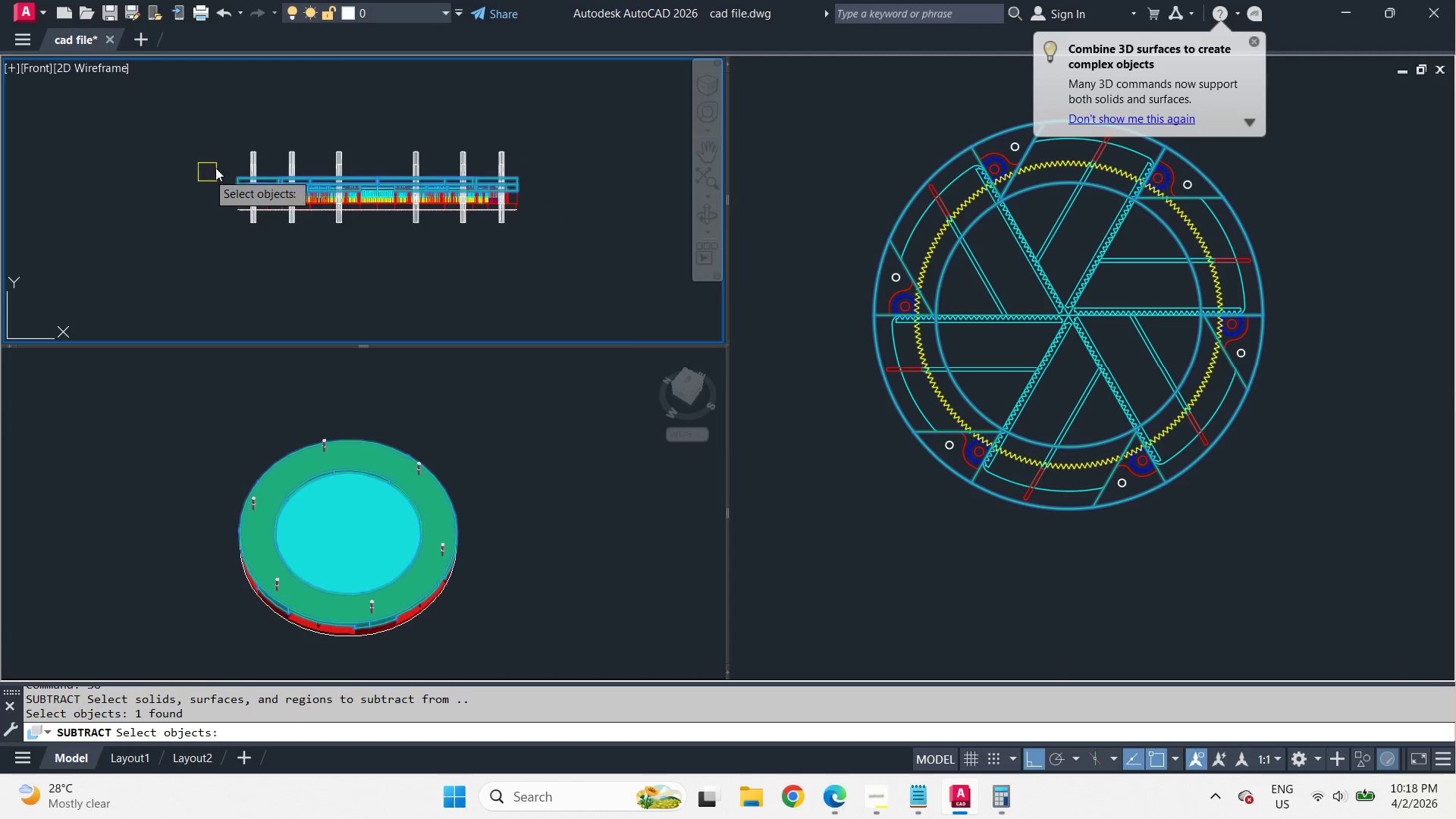 
key(Space)
 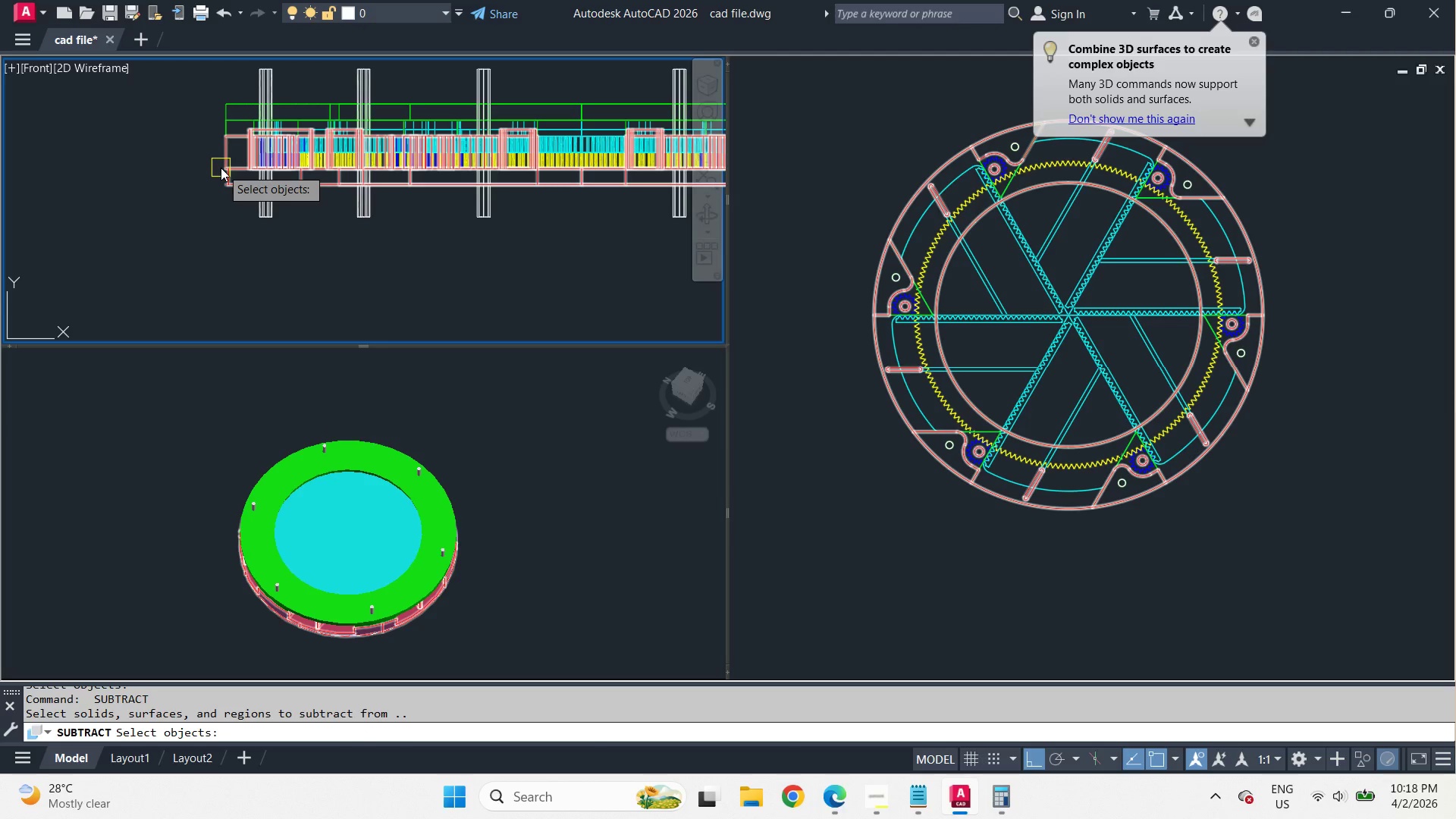 
left_click([221, 168])
 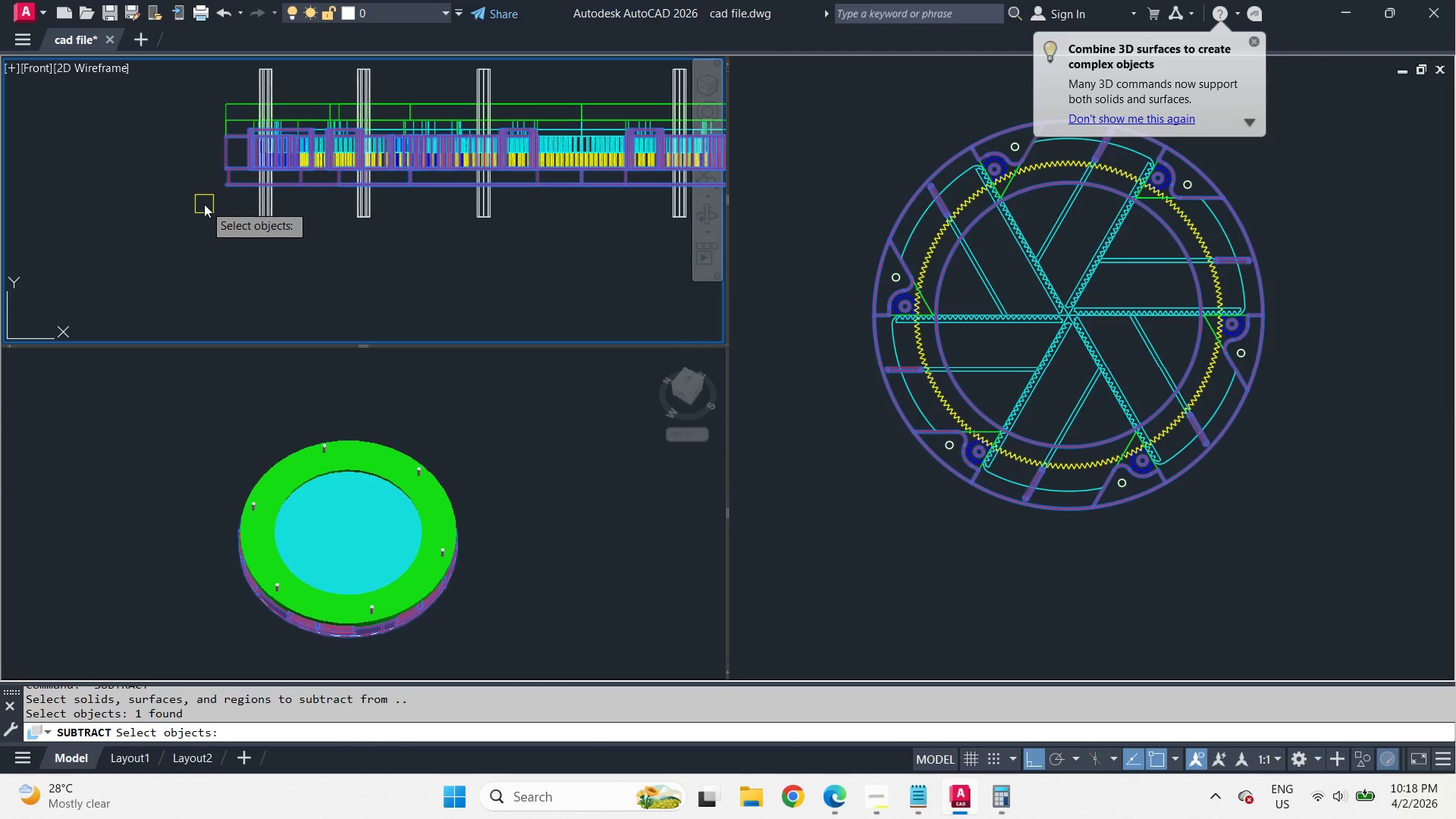 
key(Space)
 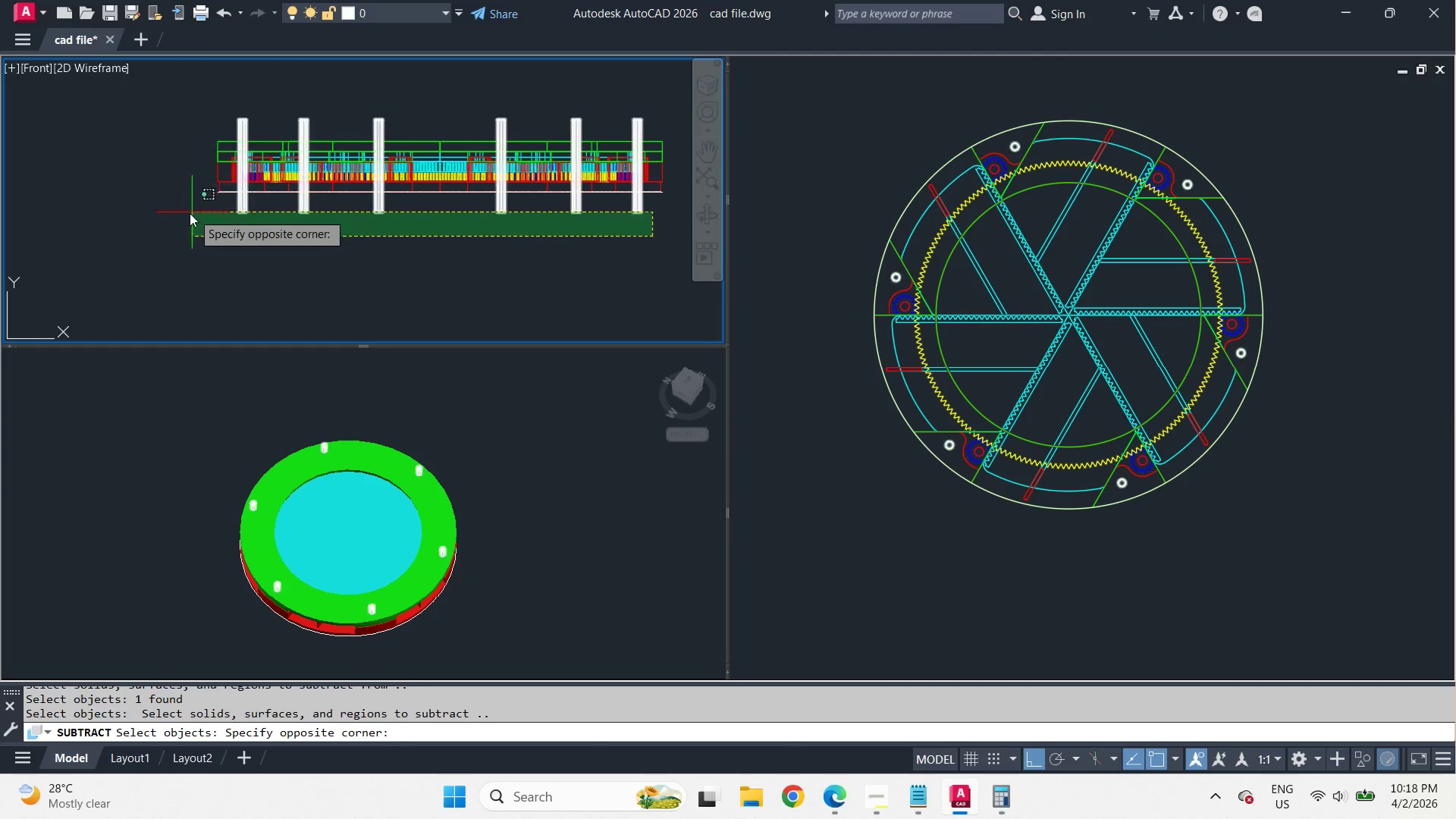 
scroll: coordinate [245, 224], scroll_direction: up, amount: 2.0
 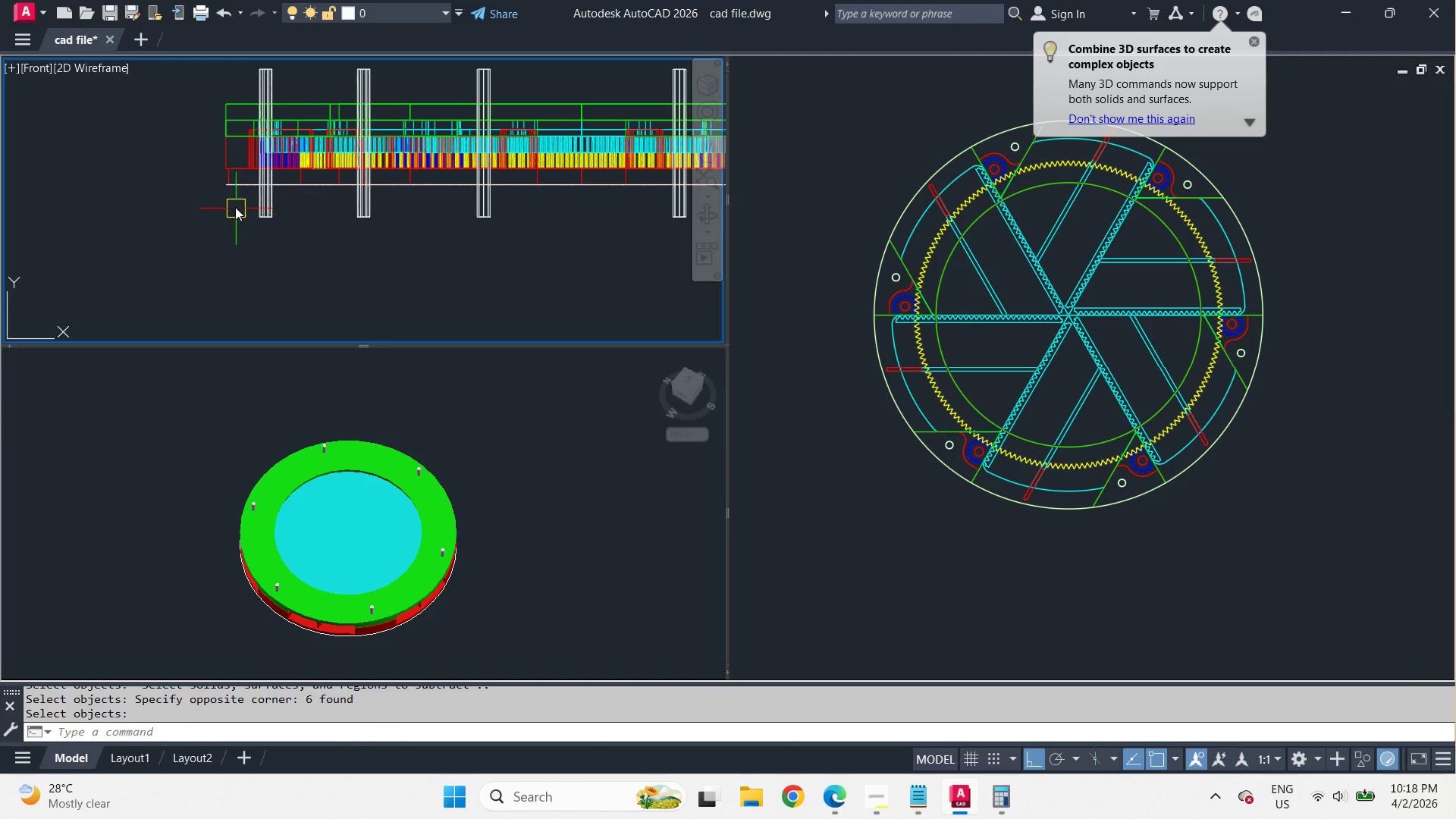 
left_click([171, 207])
 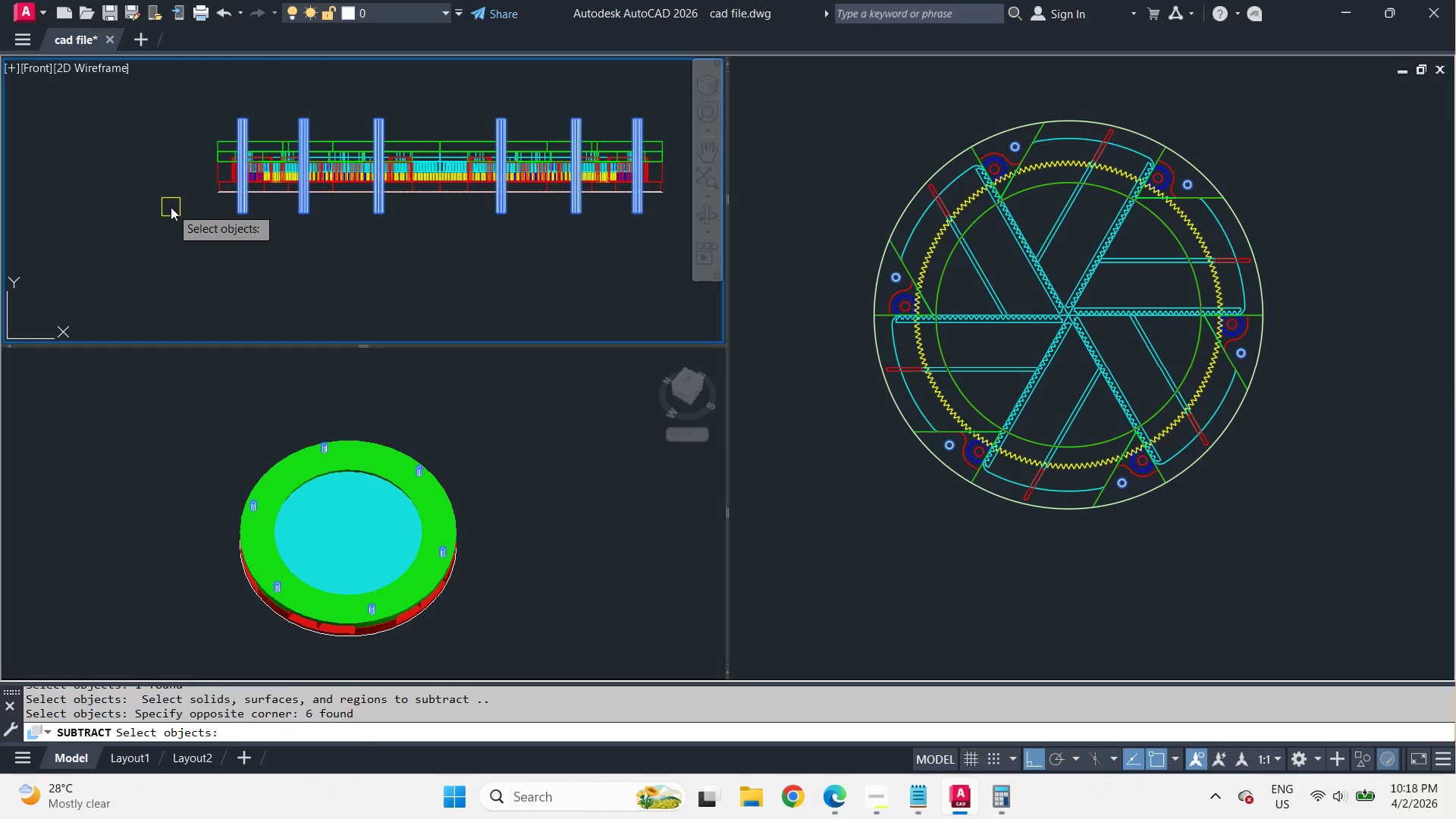 
scroll: coordinate [204, 204], scroll_direction: down, amount: 1.0
 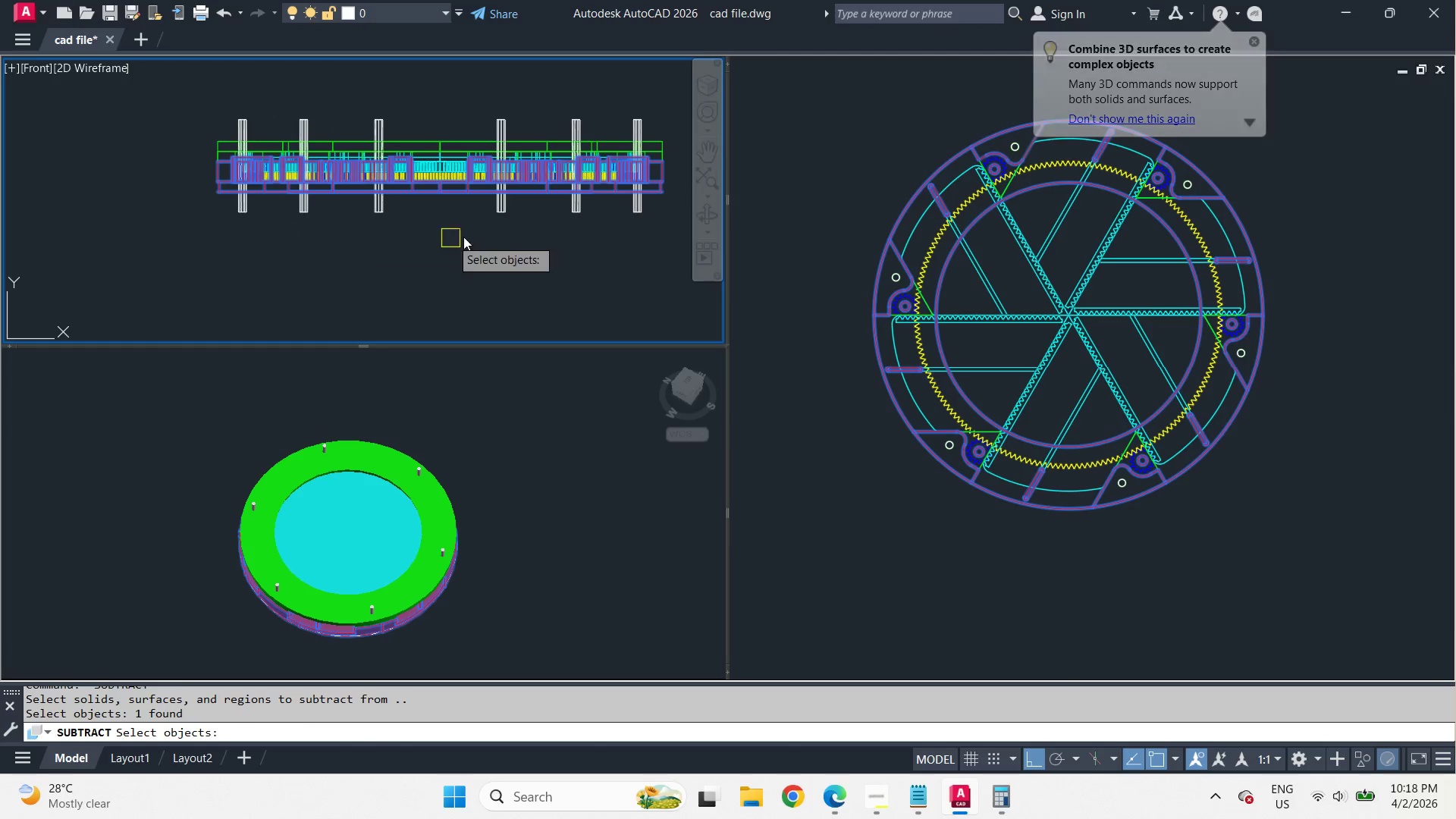 
key(Space)
 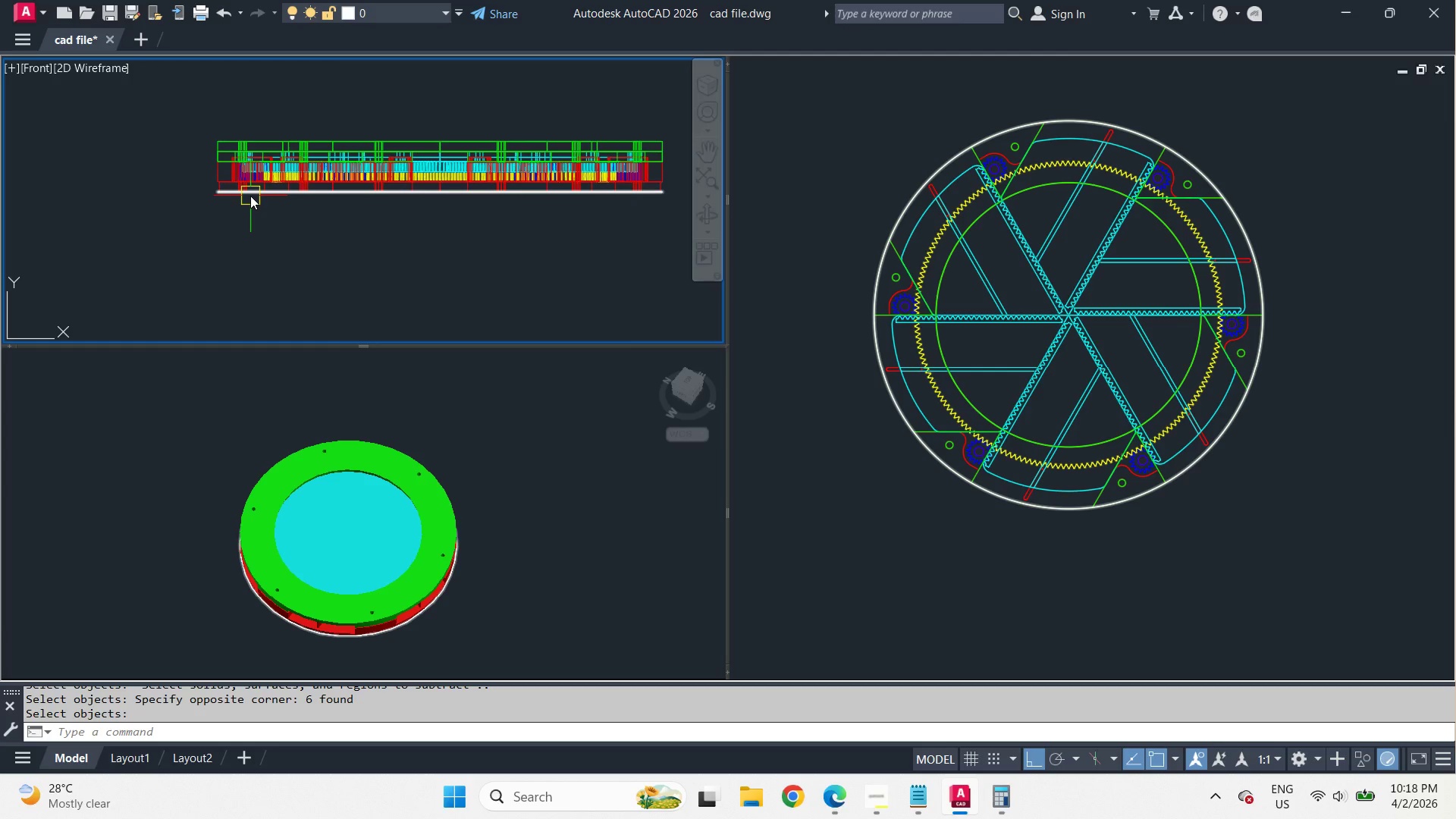 
left_click([250, 196])
 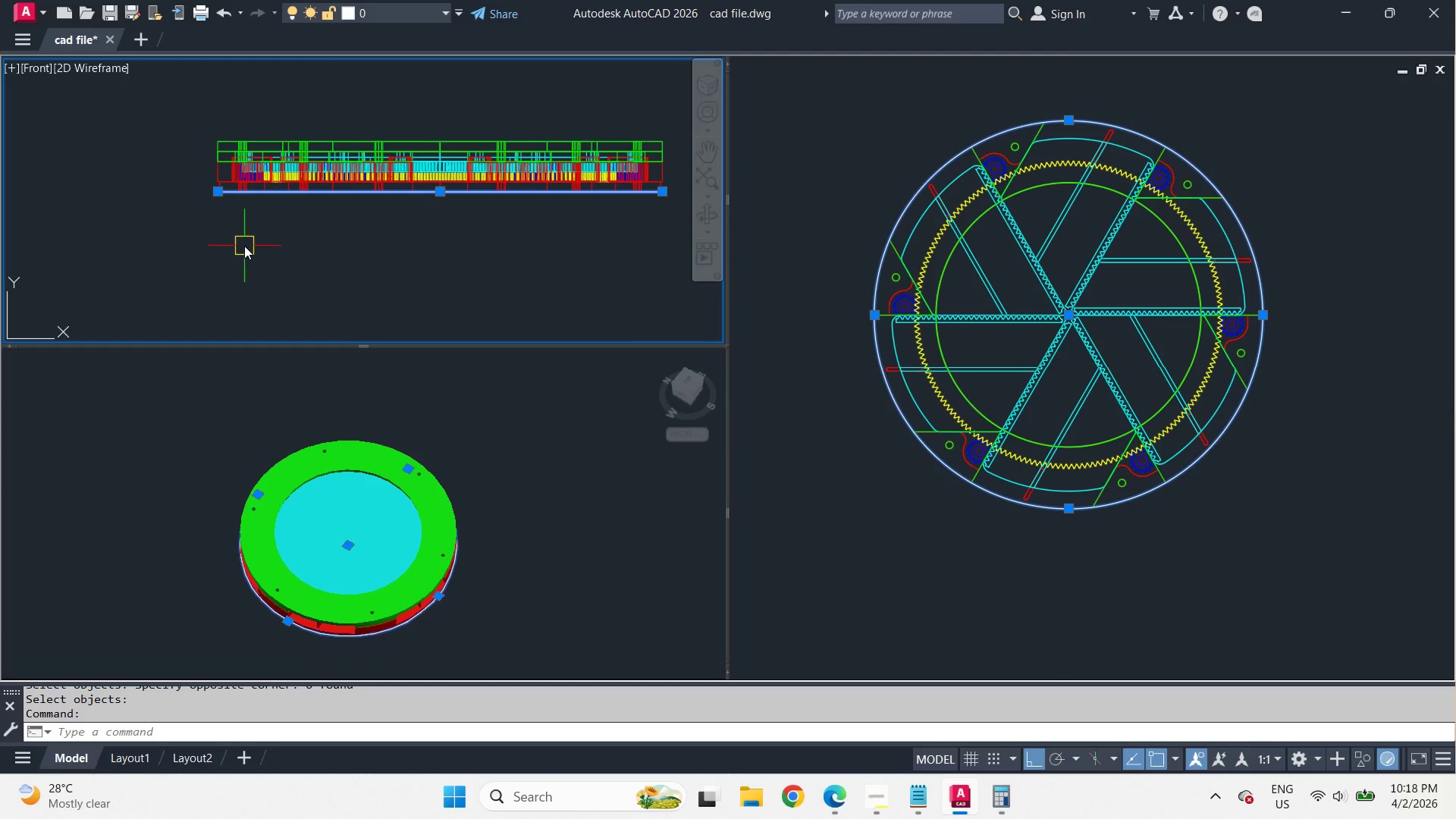 
key(E)
 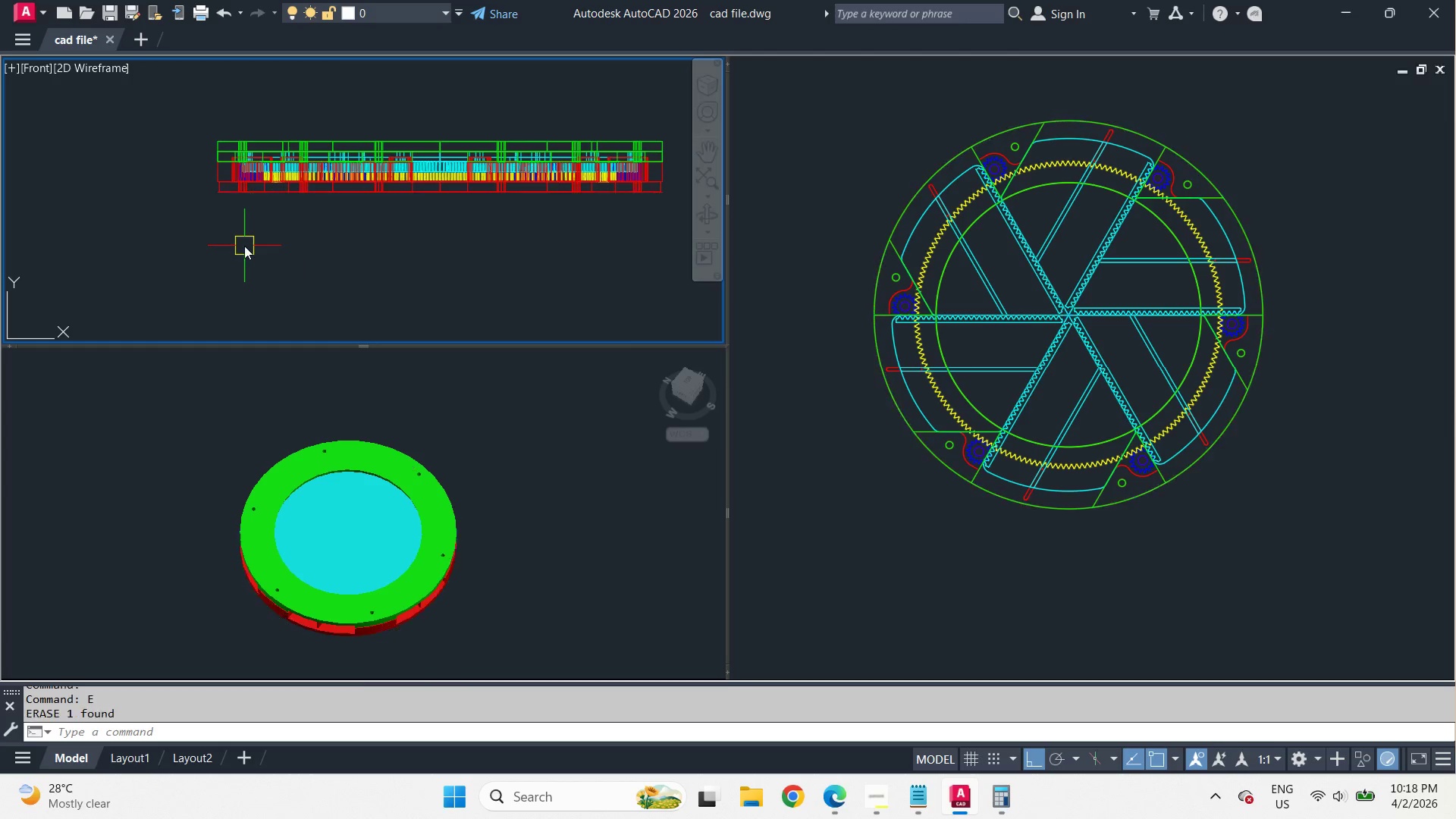 
key(Space)
 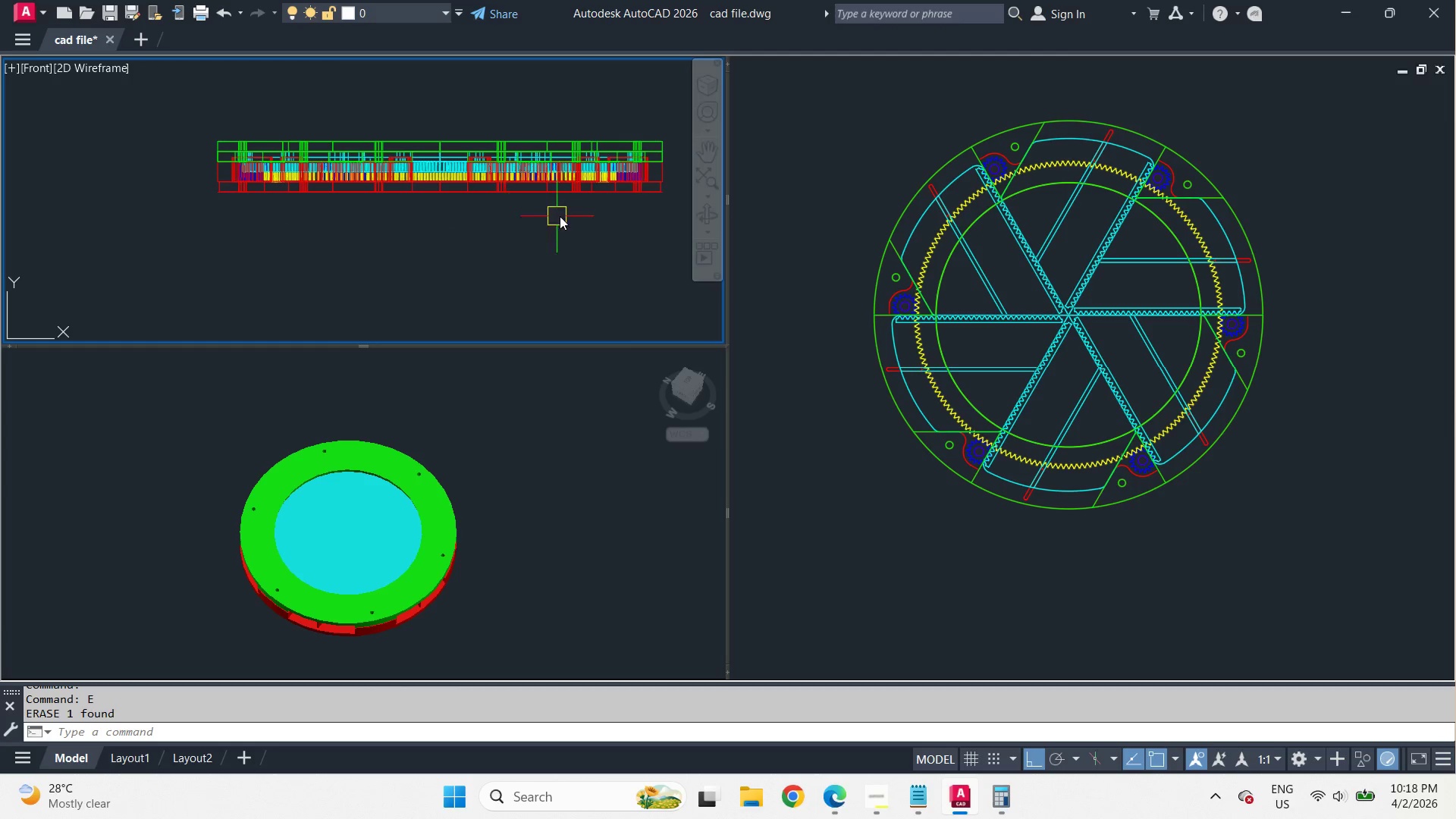 
left_click_drag(start_coordinate=[674, 230], to_coordinate=[664, 216])
 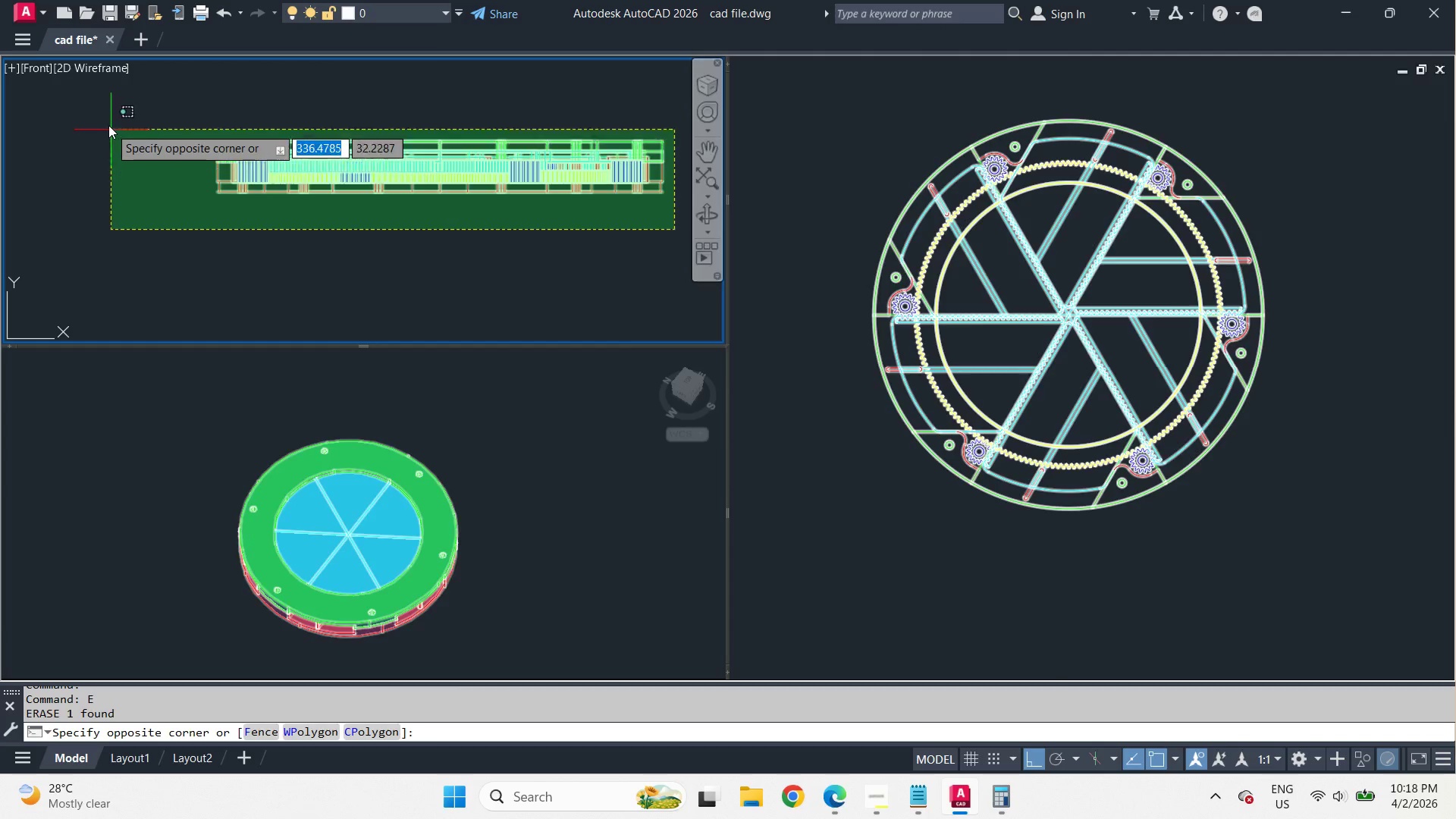 
left_click([108, 124])
 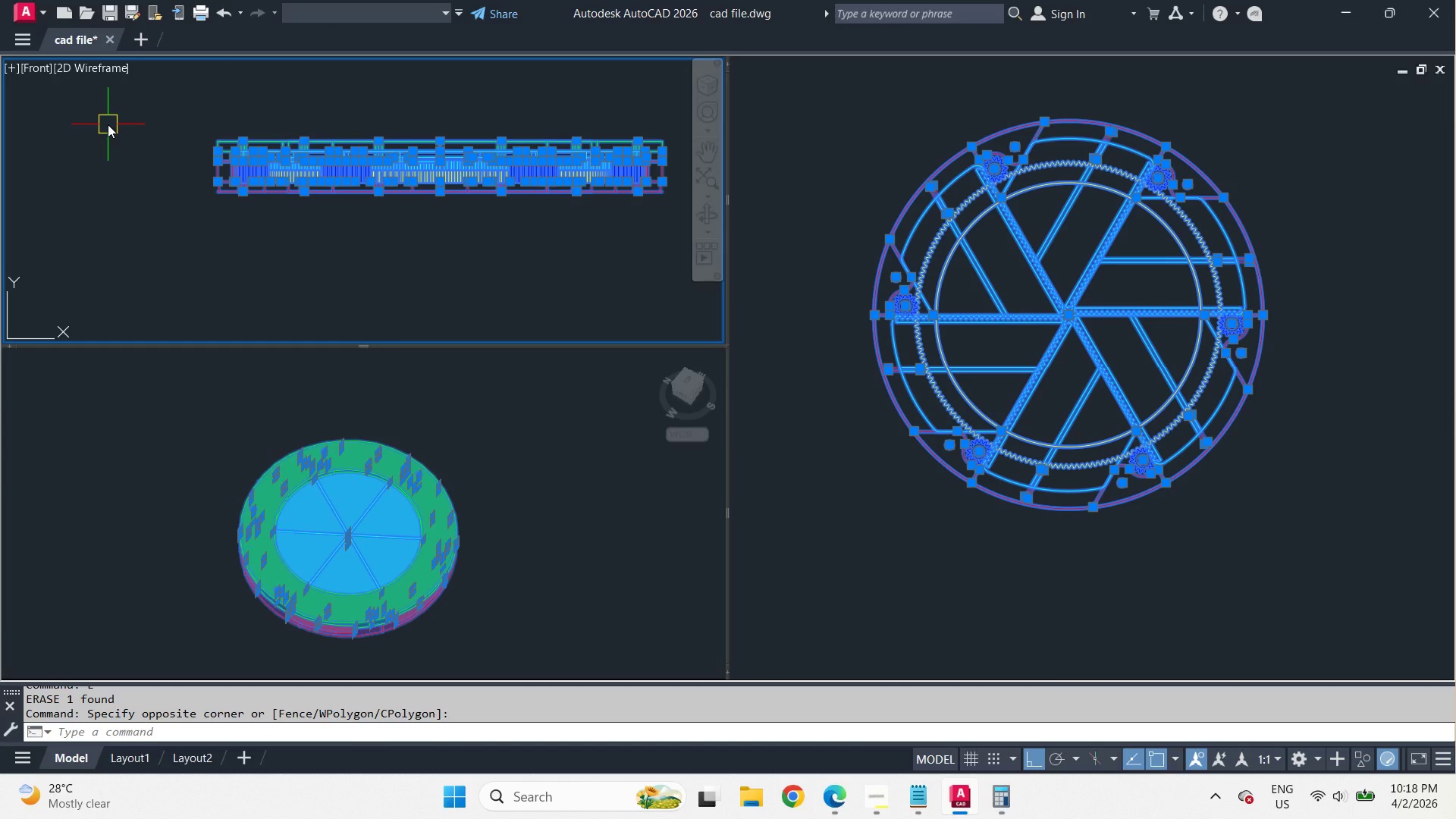 
key(Control+1)
 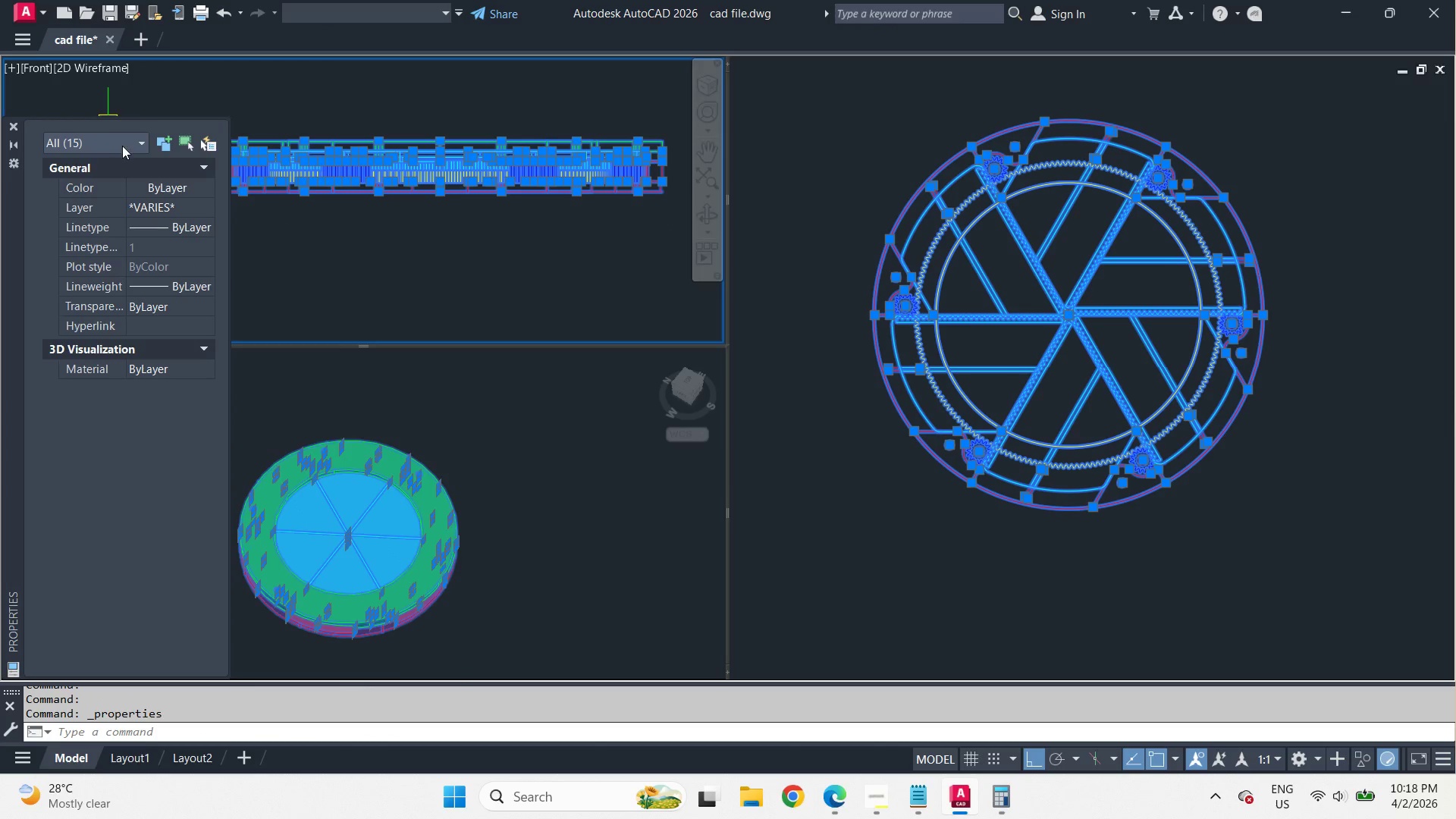 
left_click([122, 146])
 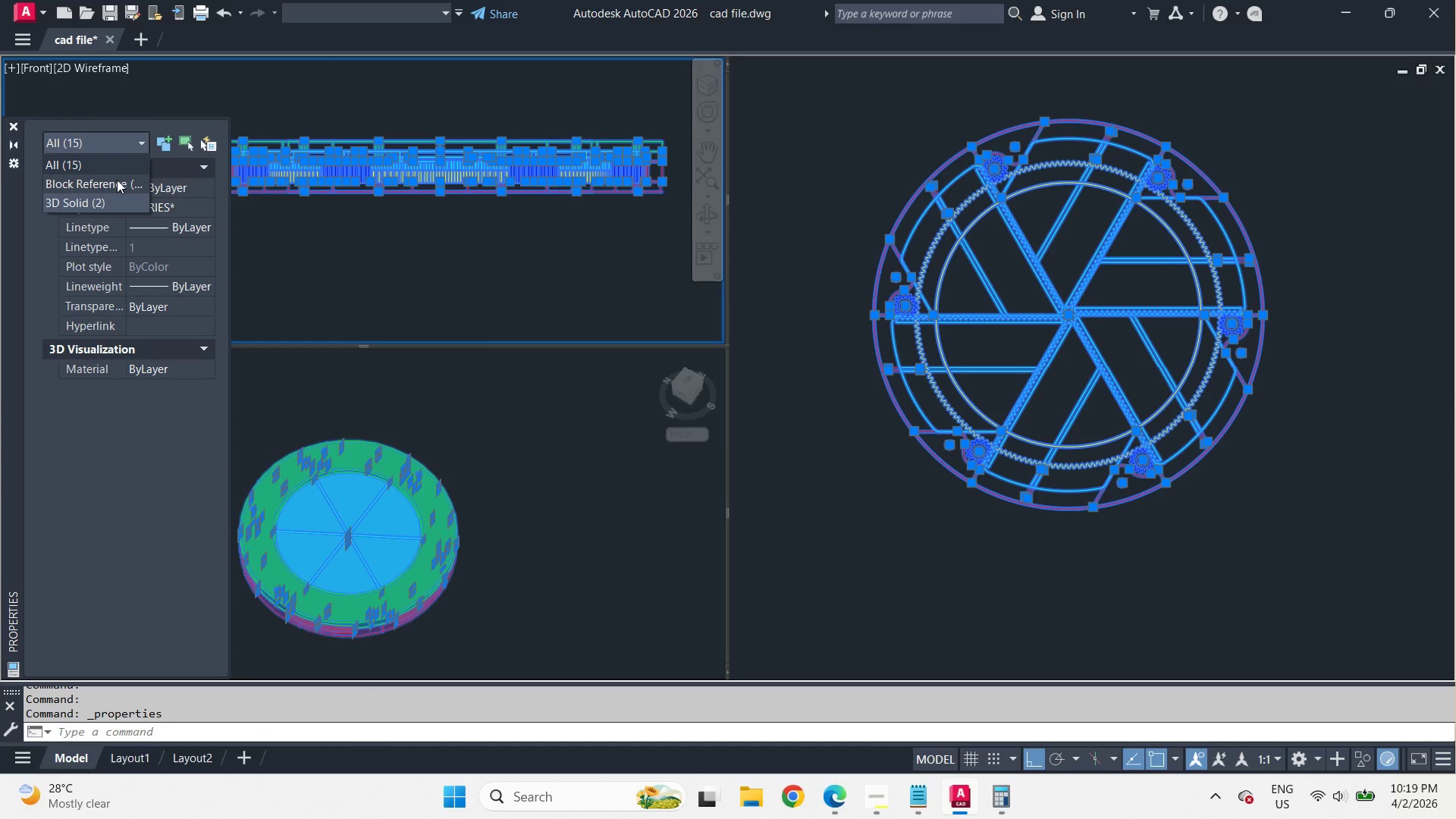 
left_click([117, 182])
 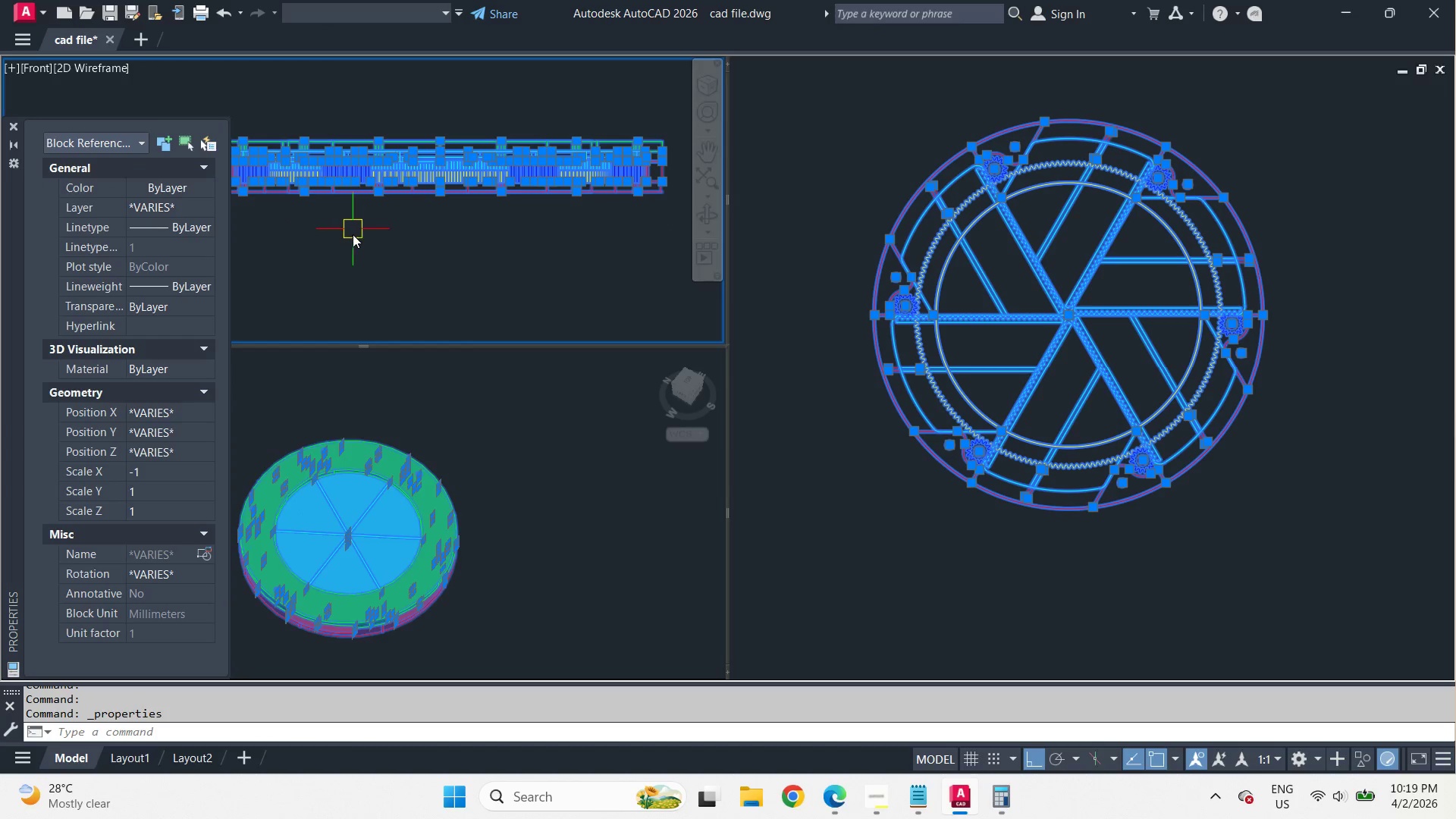 
key(Control+1)
 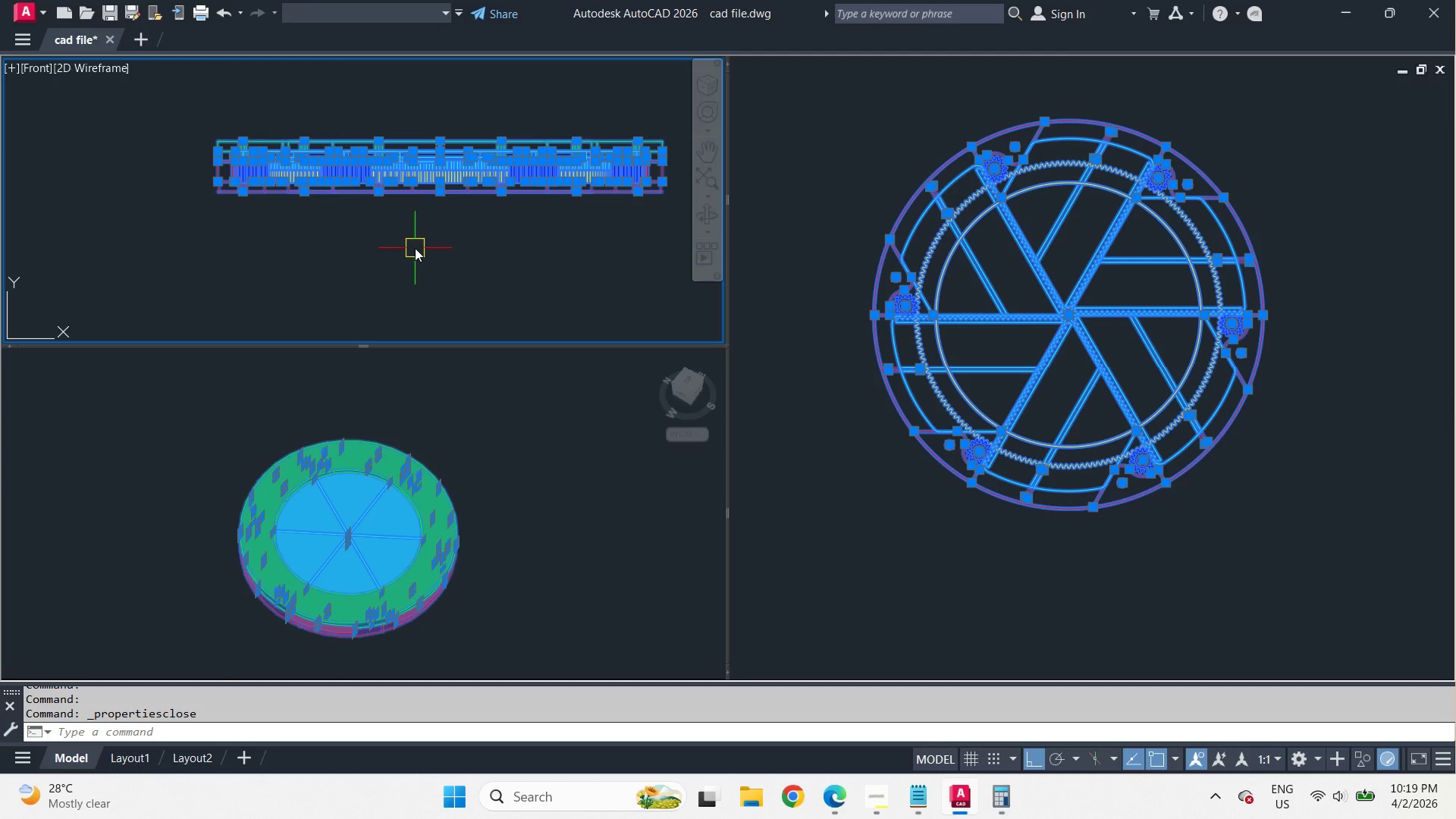 
key(Escape)
 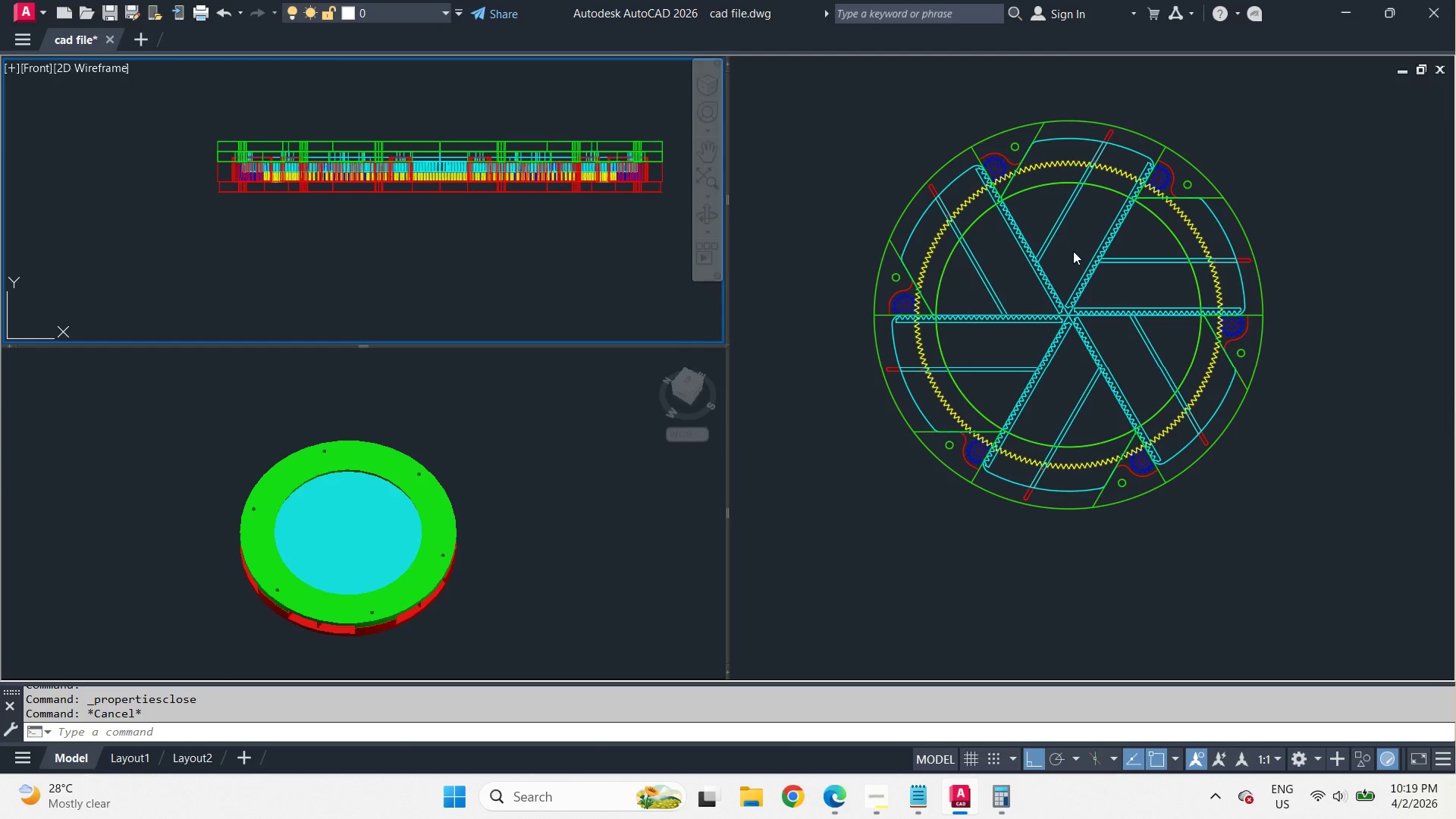 
left_click([1073, 251])
 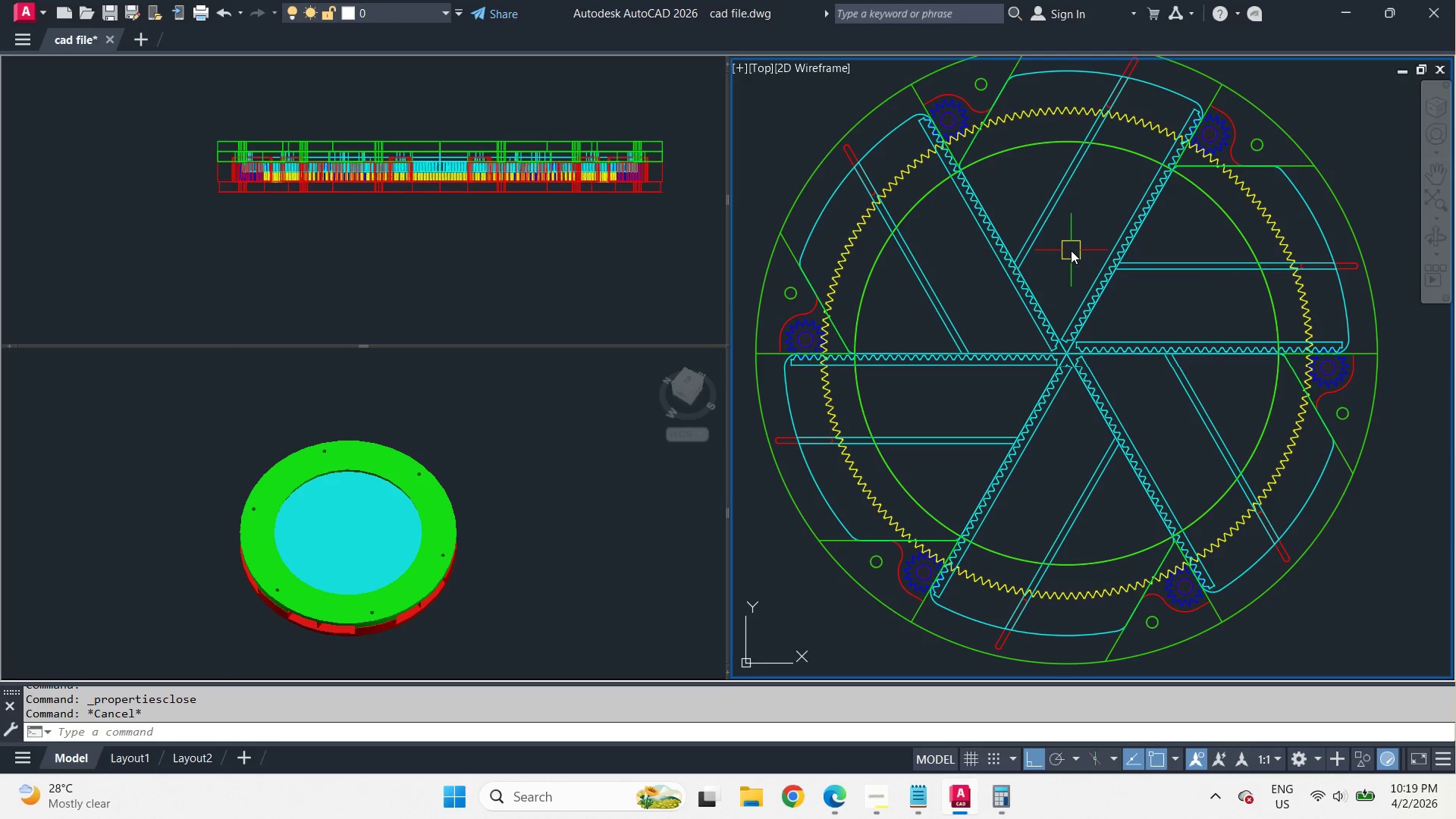 
scroll: coordinate [1071, 250], scroll_direction: up, amount: 1.0
 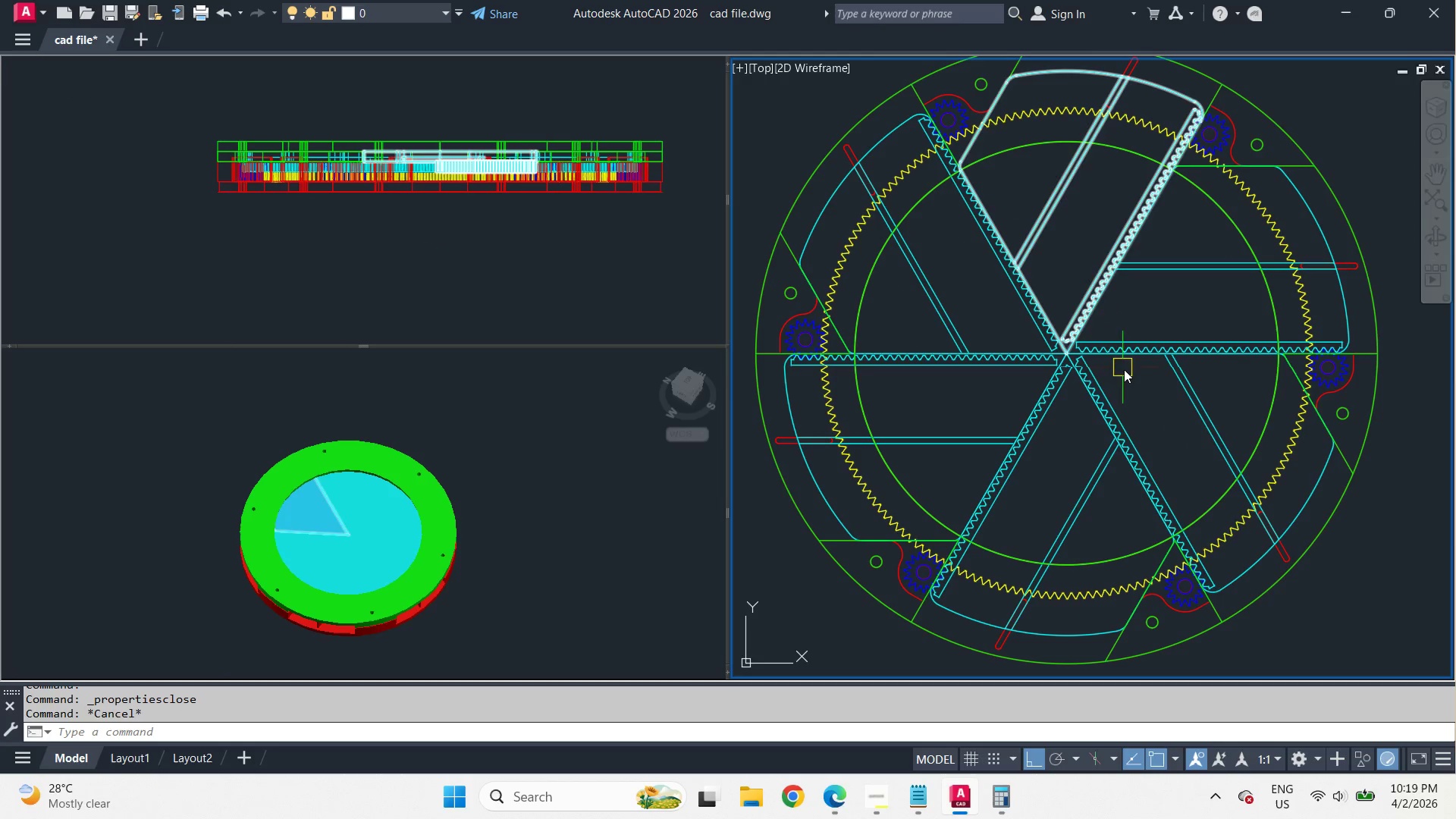 
double_click([1018, 313])
 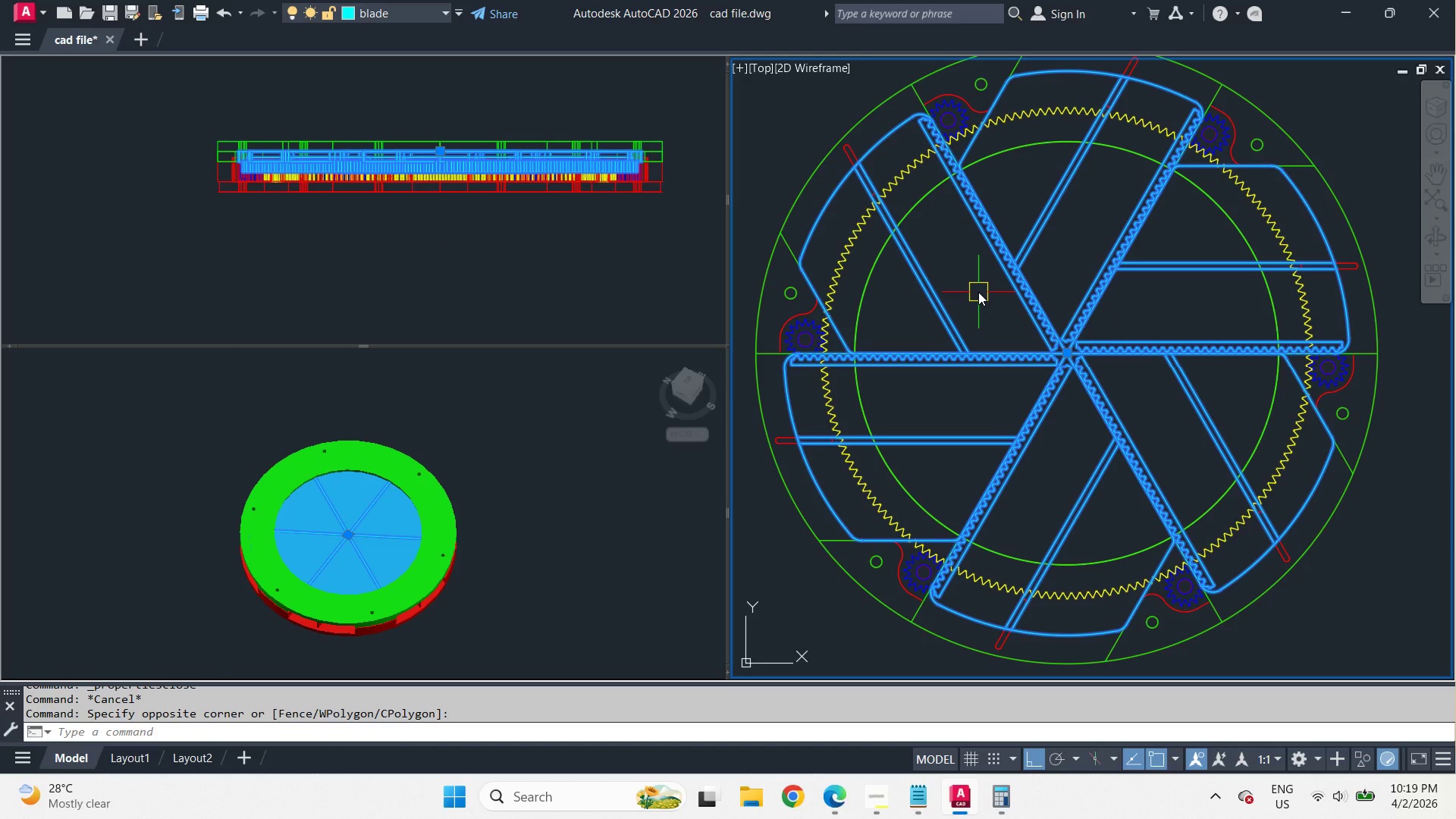 
key(X)
 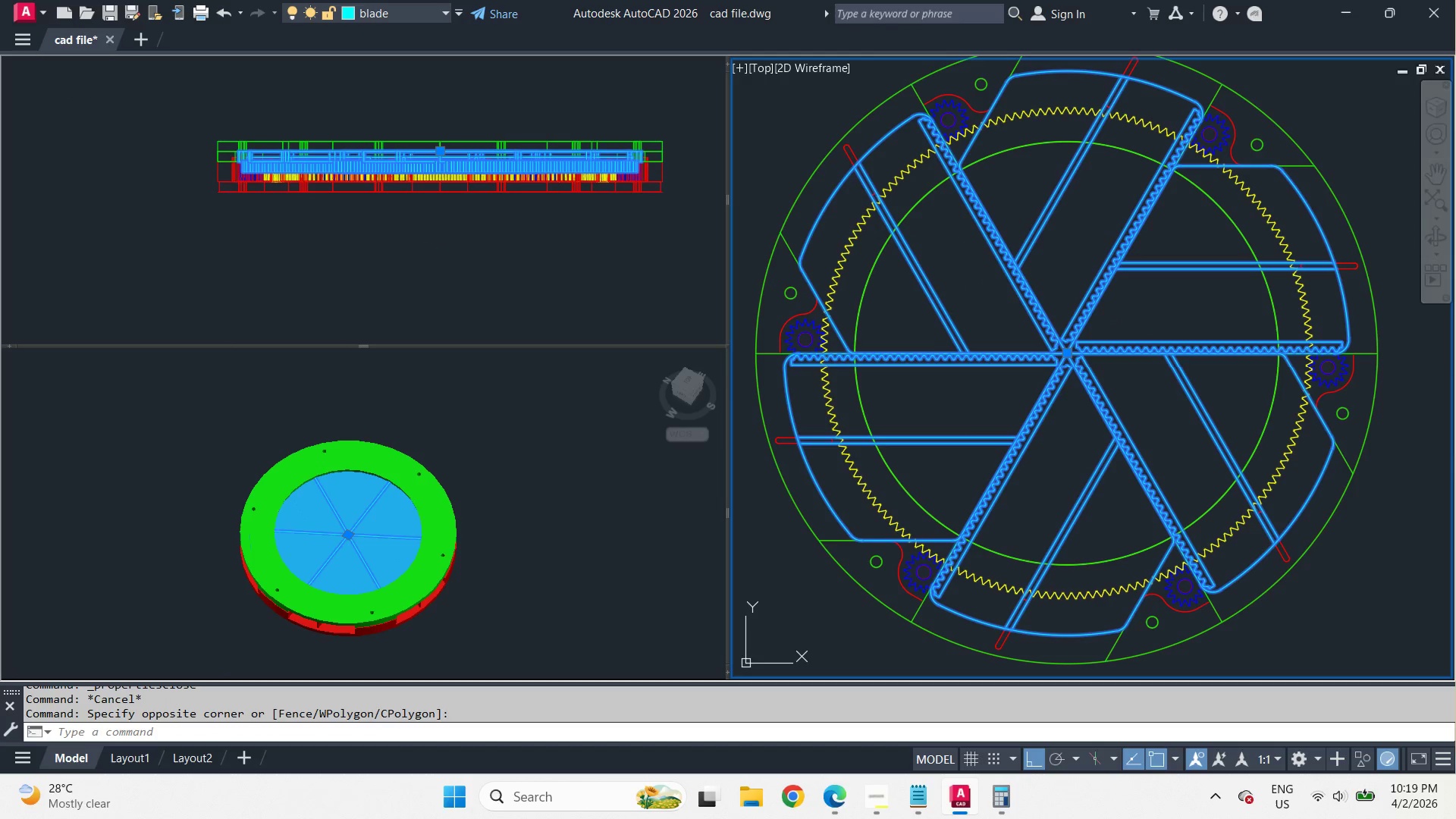 
key(Space)
 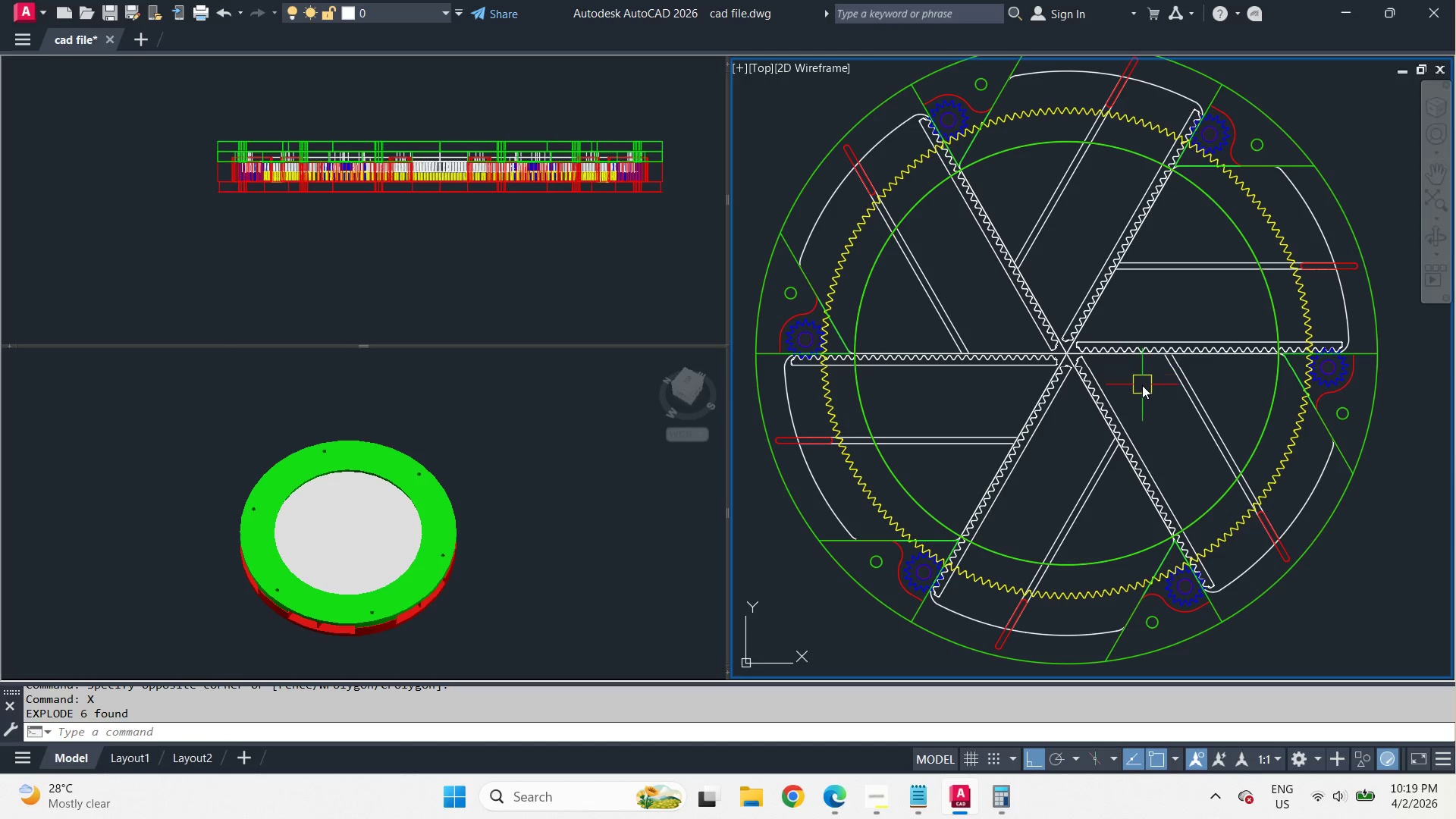 
left_click_drag(start_coordinate=[1144, 391], to_coordinate=[1136, 386])
 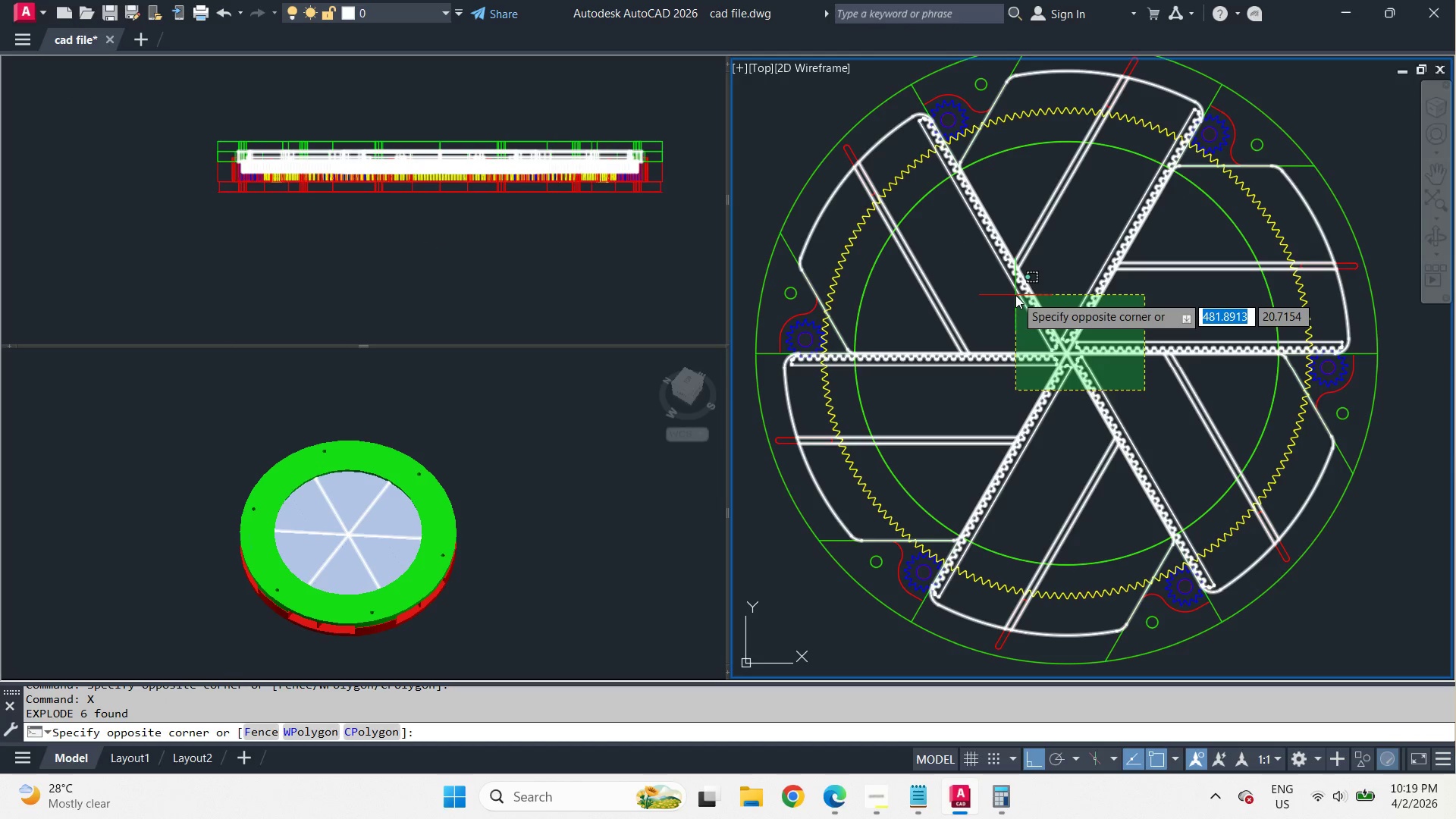 
left_click([1015, 295])
 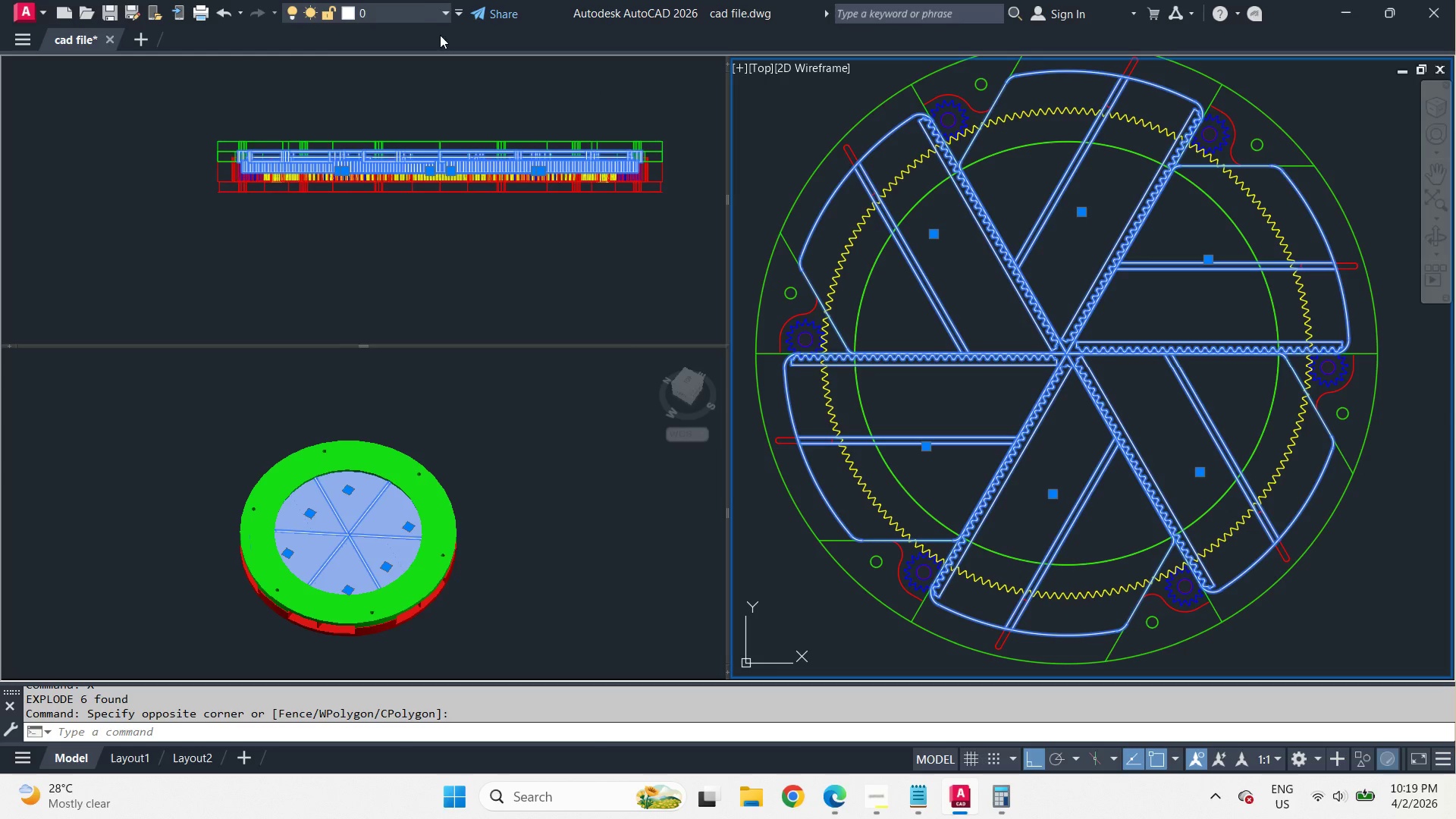 
left_click([416, 3])
 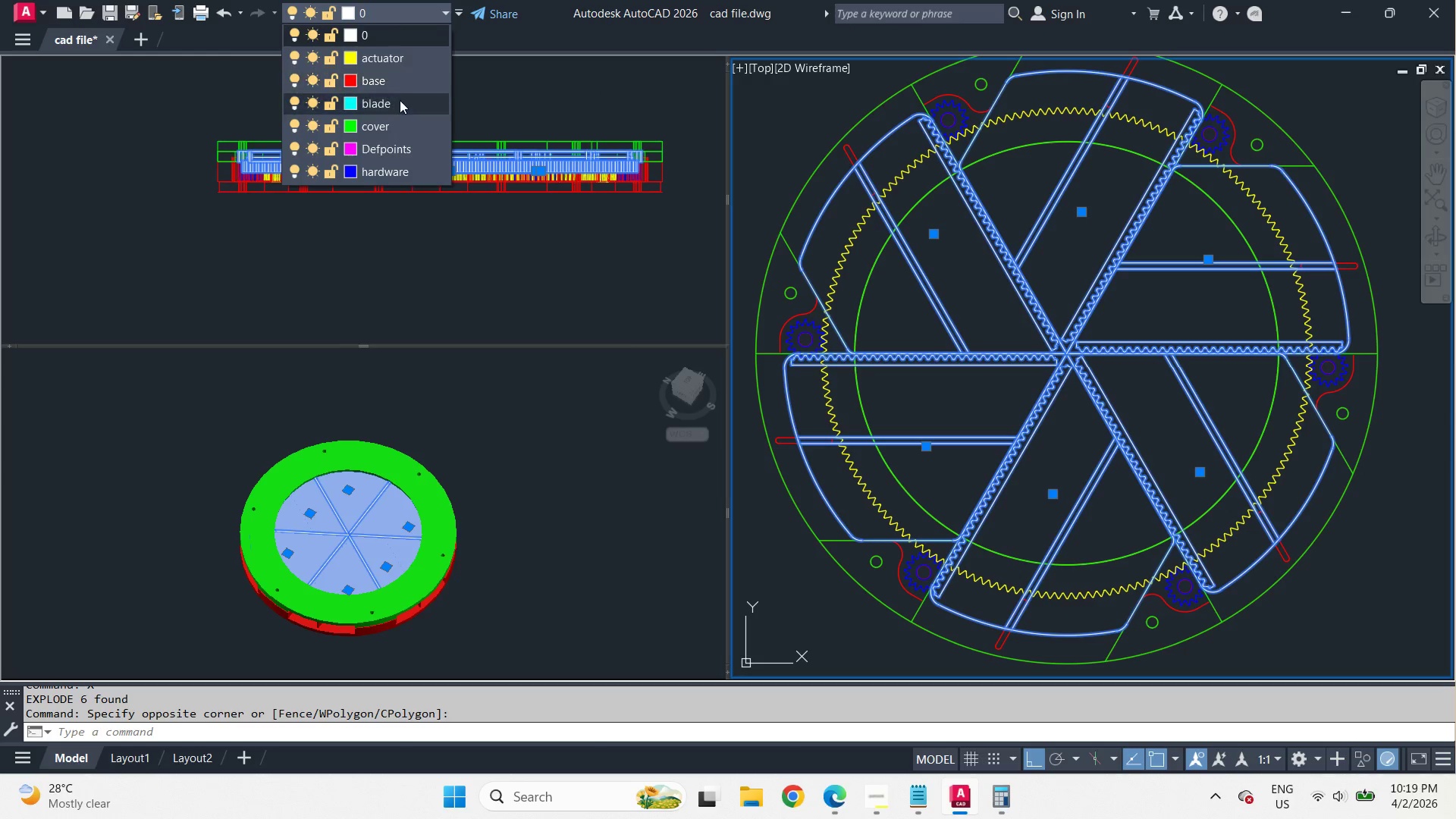 
left_click([400, 102])
 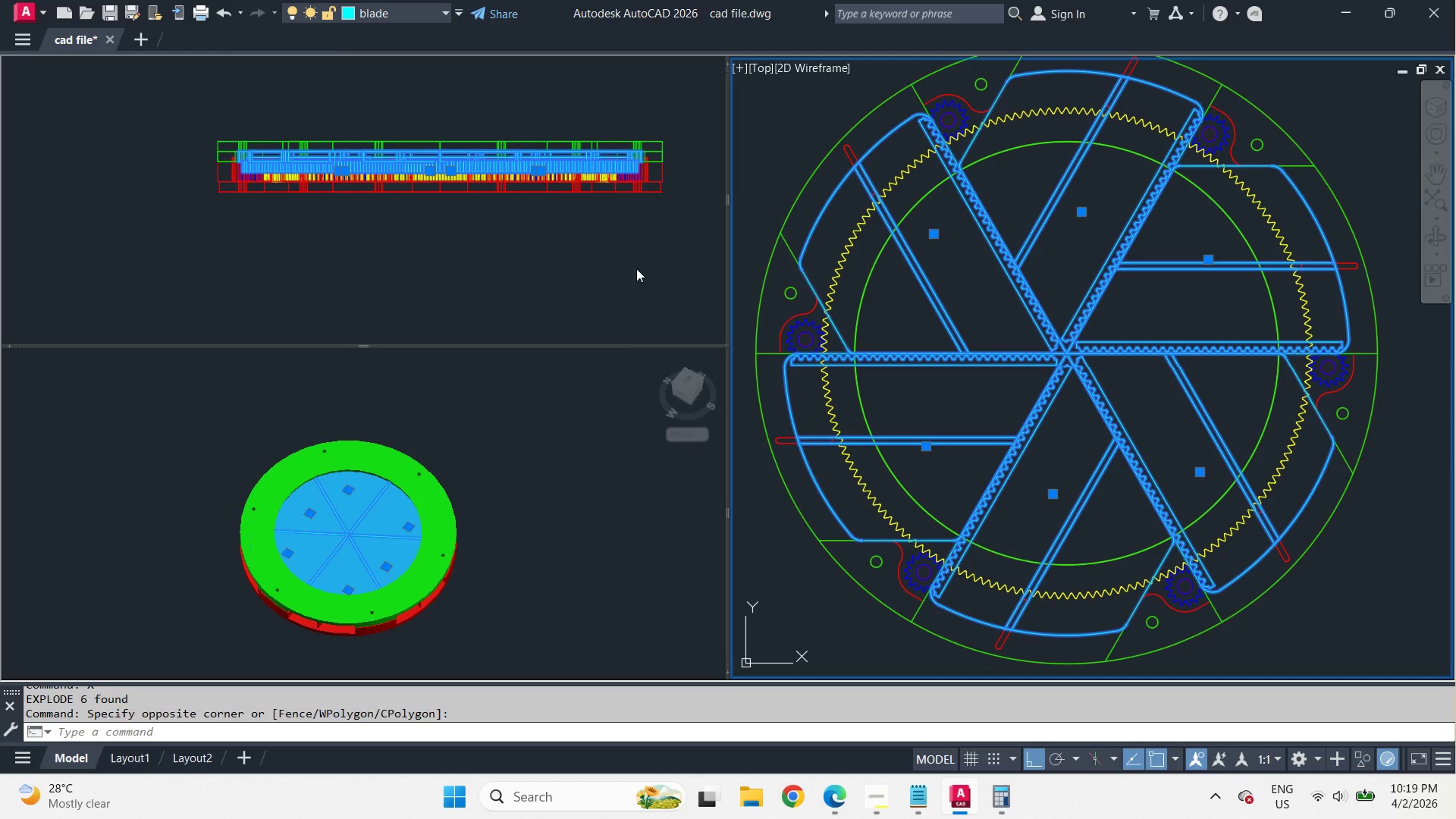 
key(Escape)
 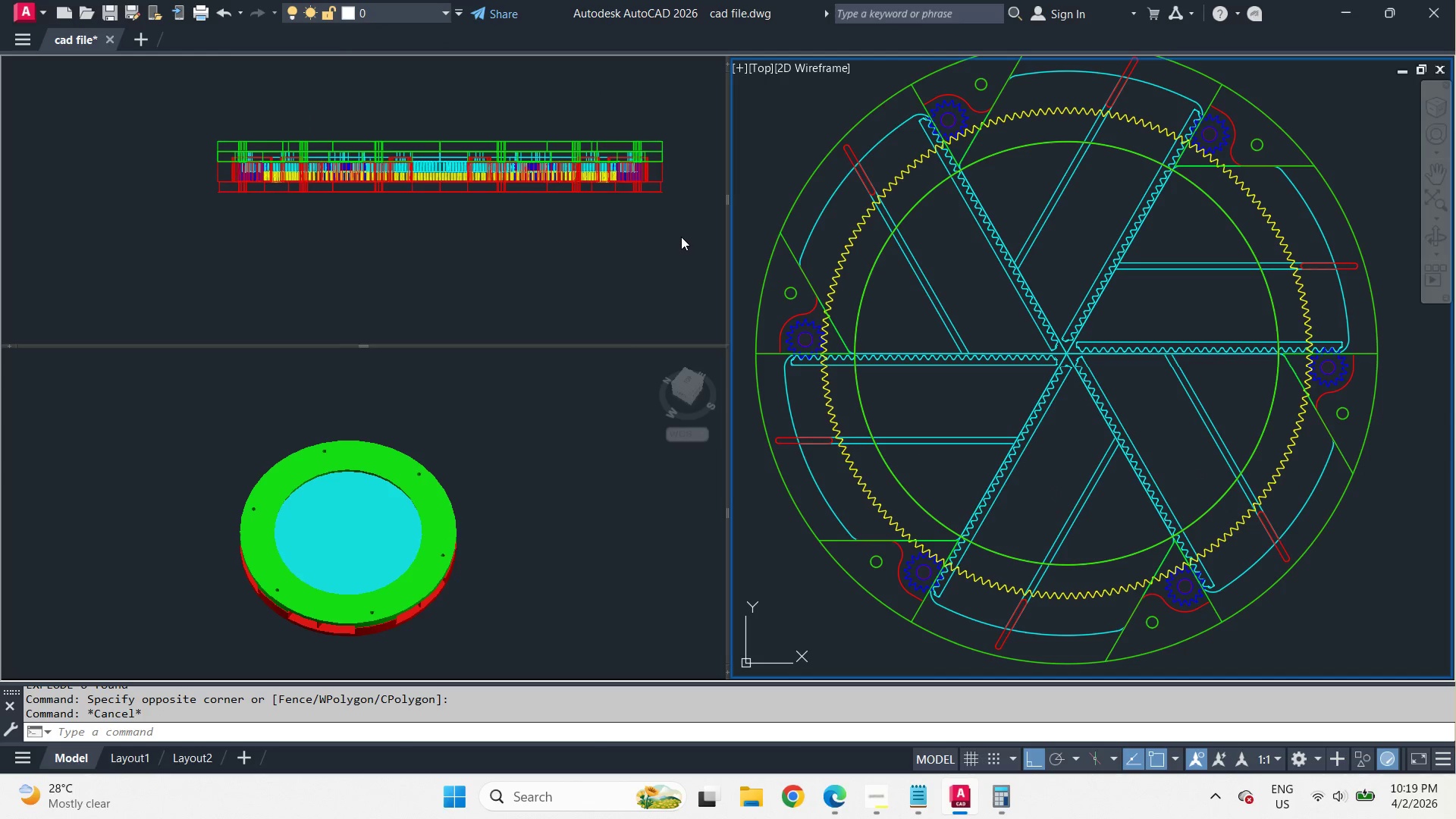 
left_click([681, 237])
 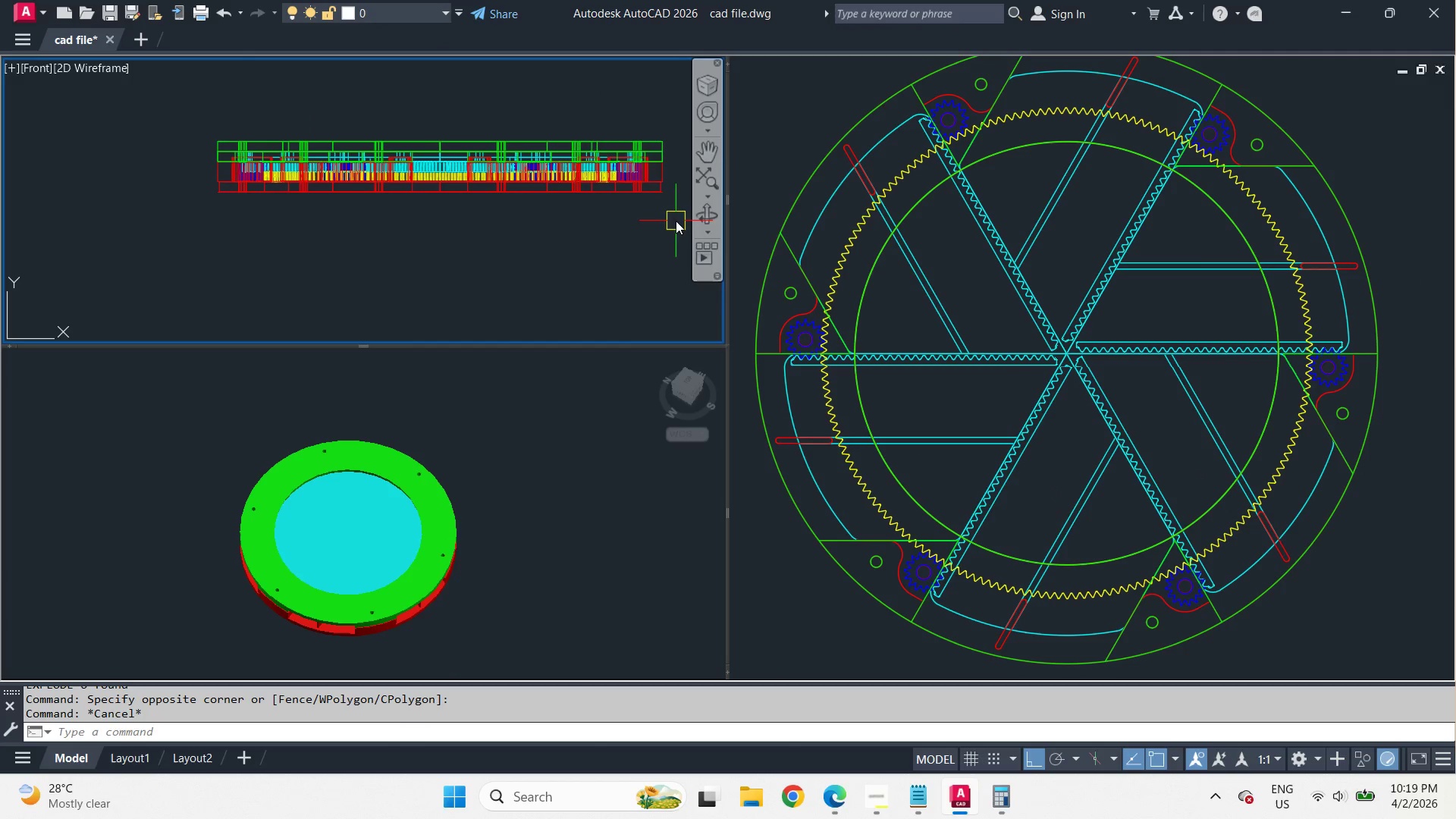 
left_click_drag(start_coordinate=[676, 221], to_coordinate=[669, 218])
 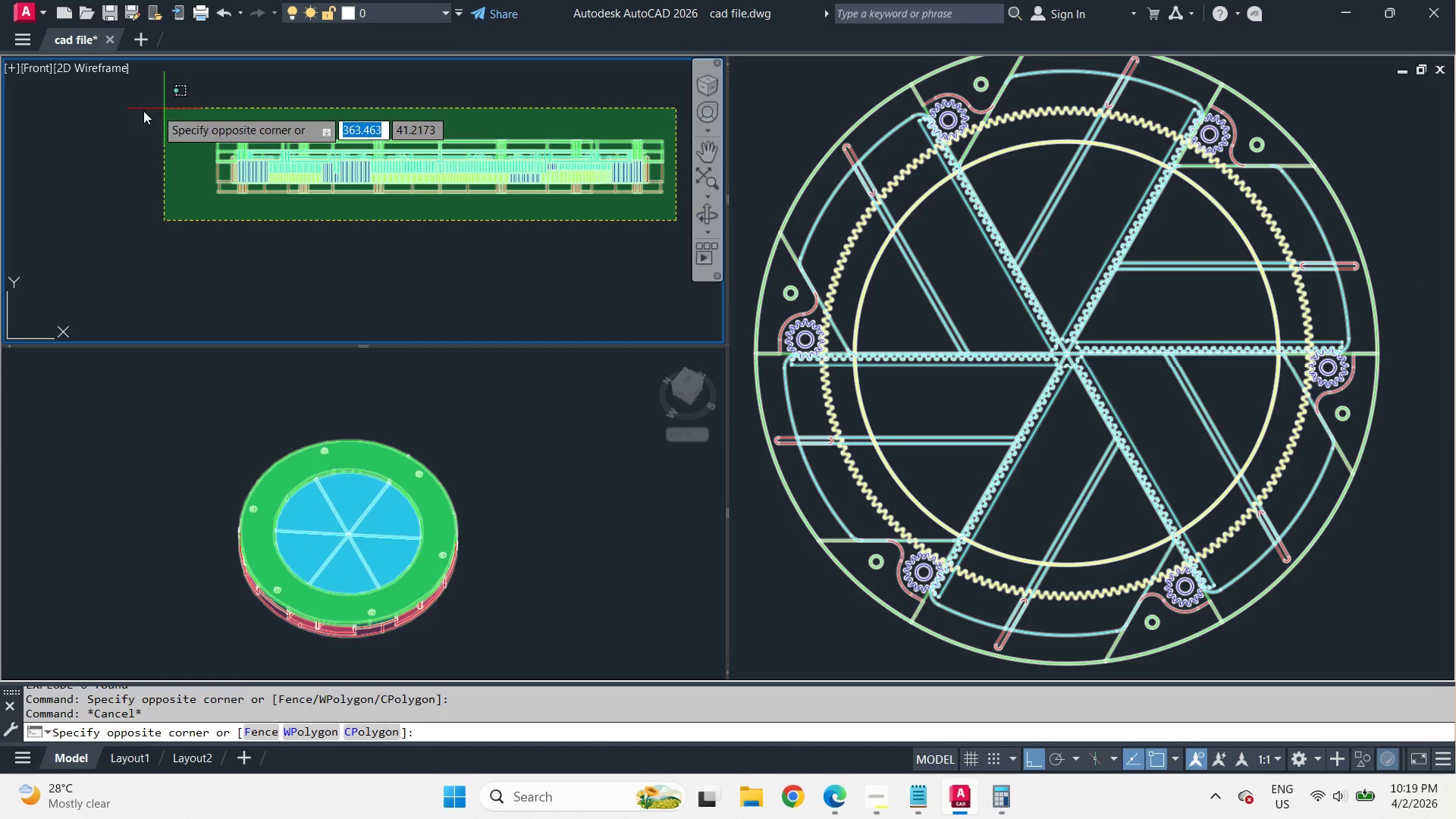 
left_click([136, 113])
 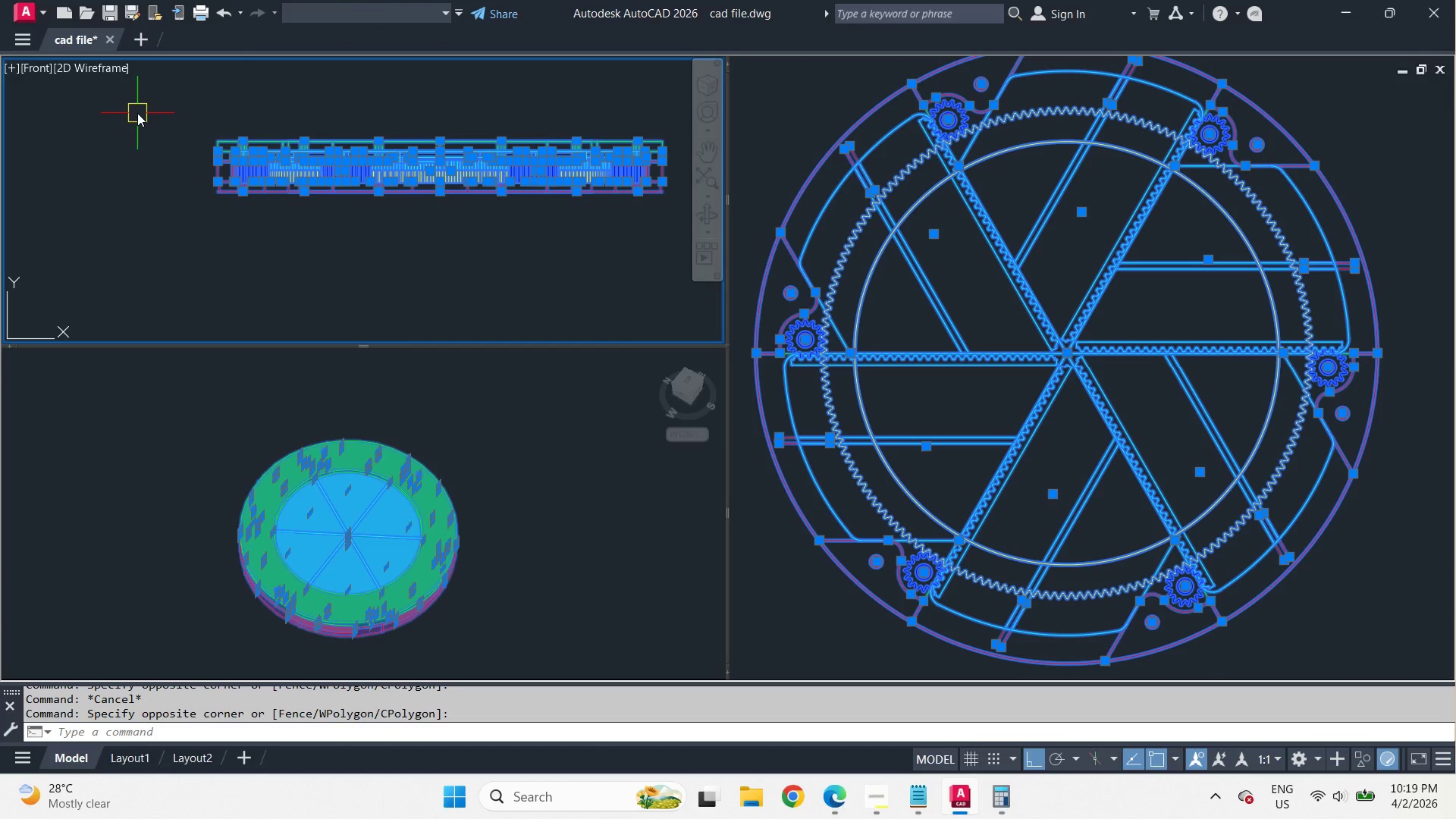 
key(Control+1)
 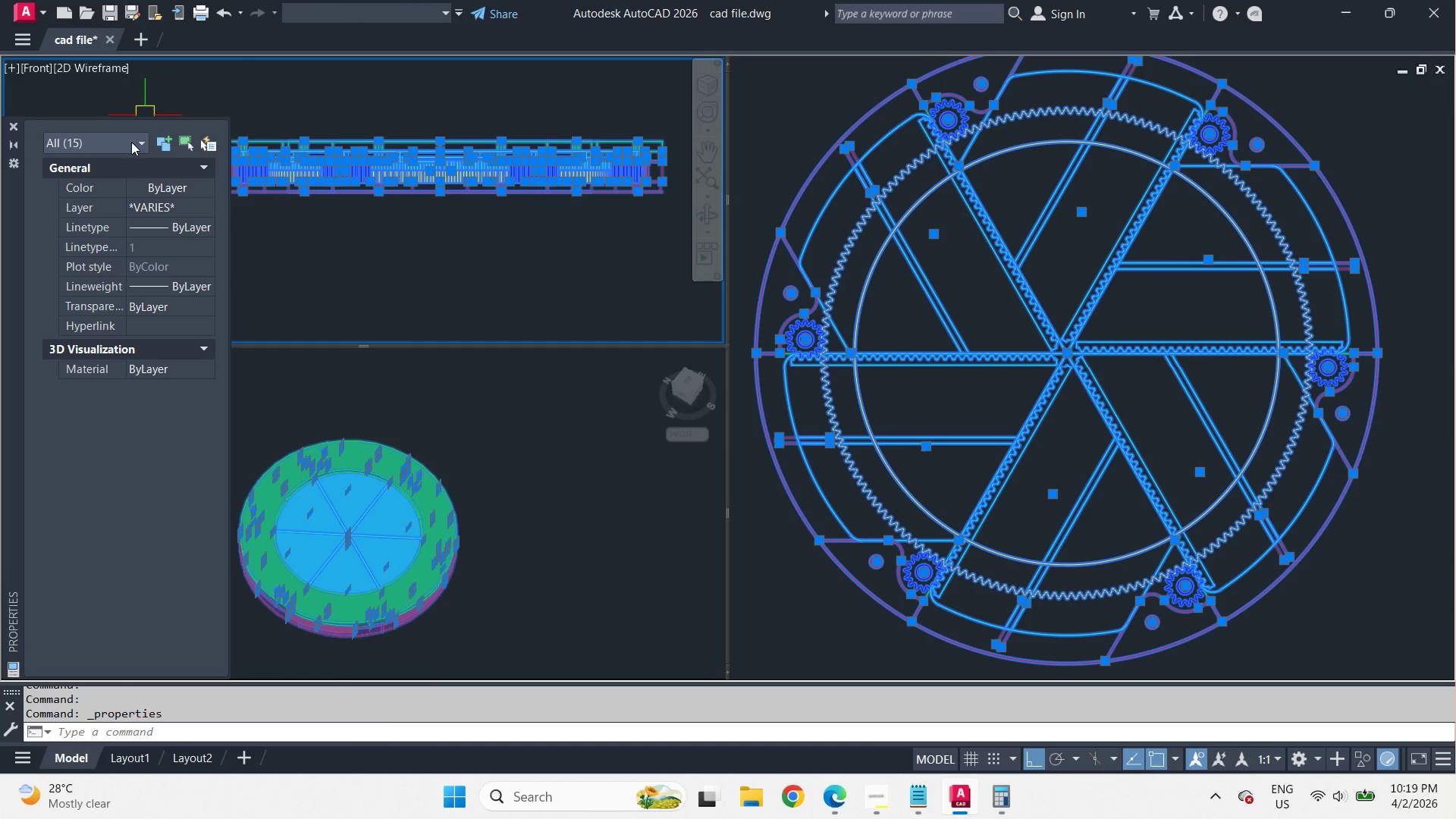 
left_click([129, 143])
 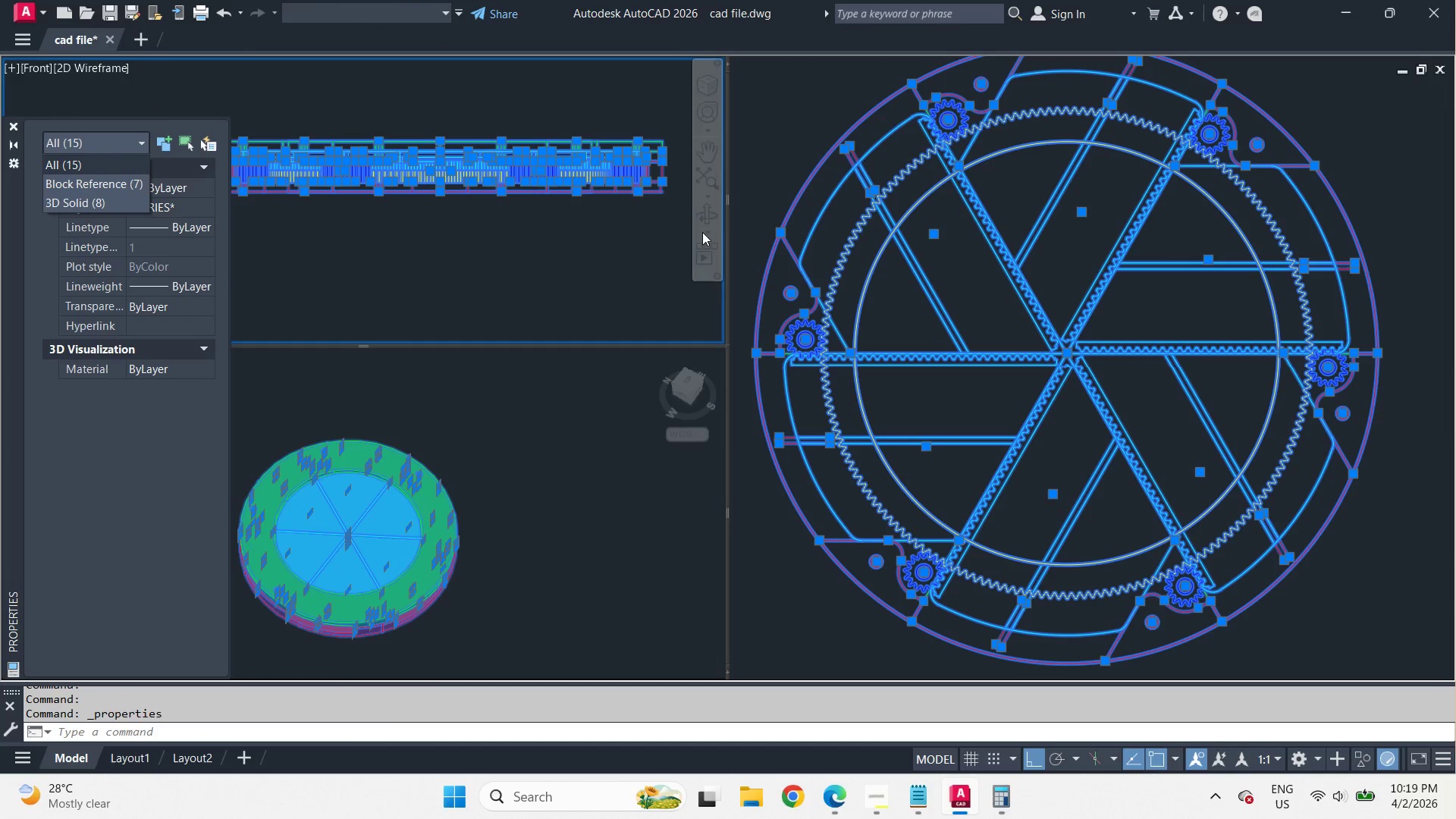 
key(Escape)
 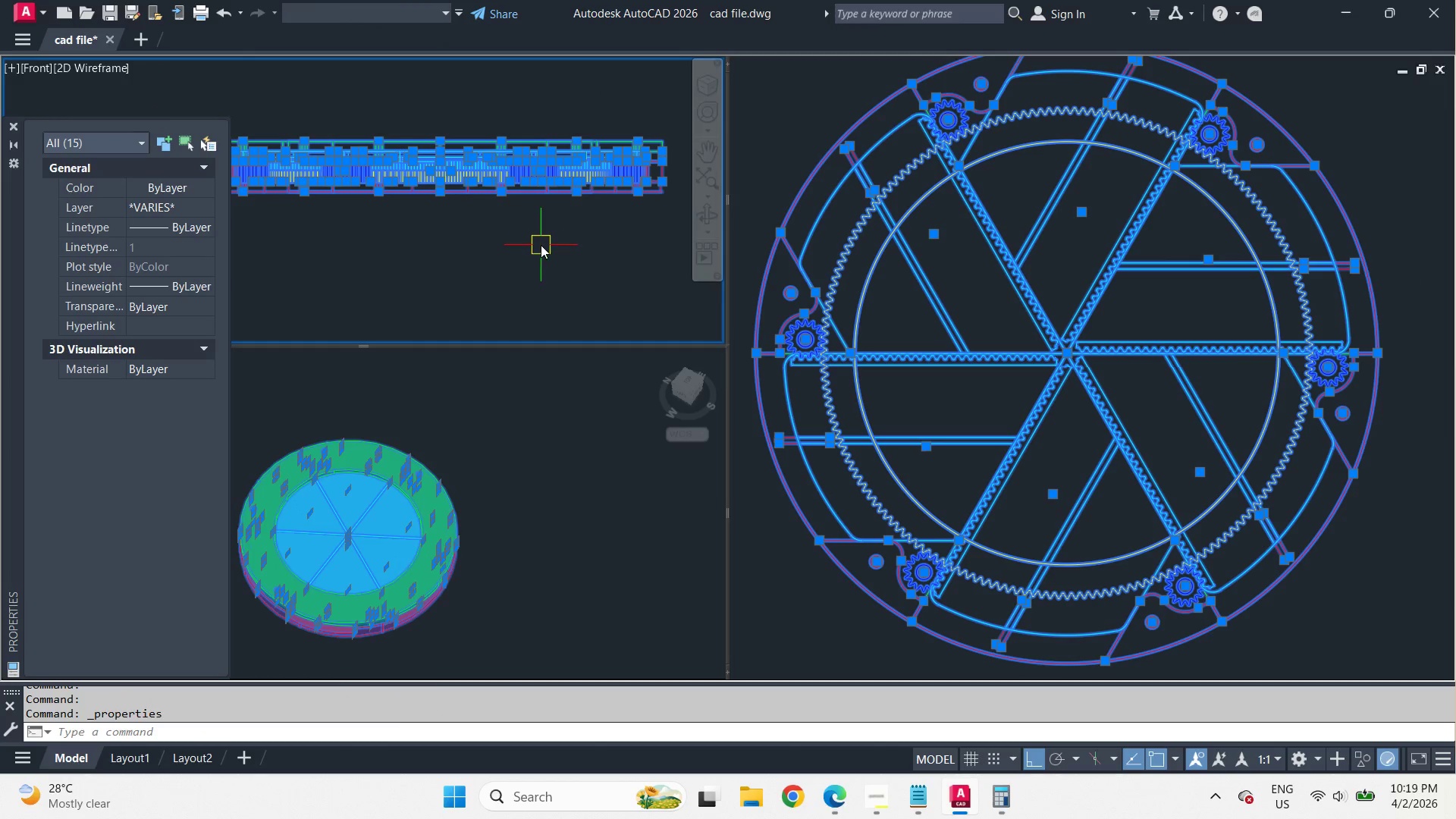 
left_click([541, 245])
 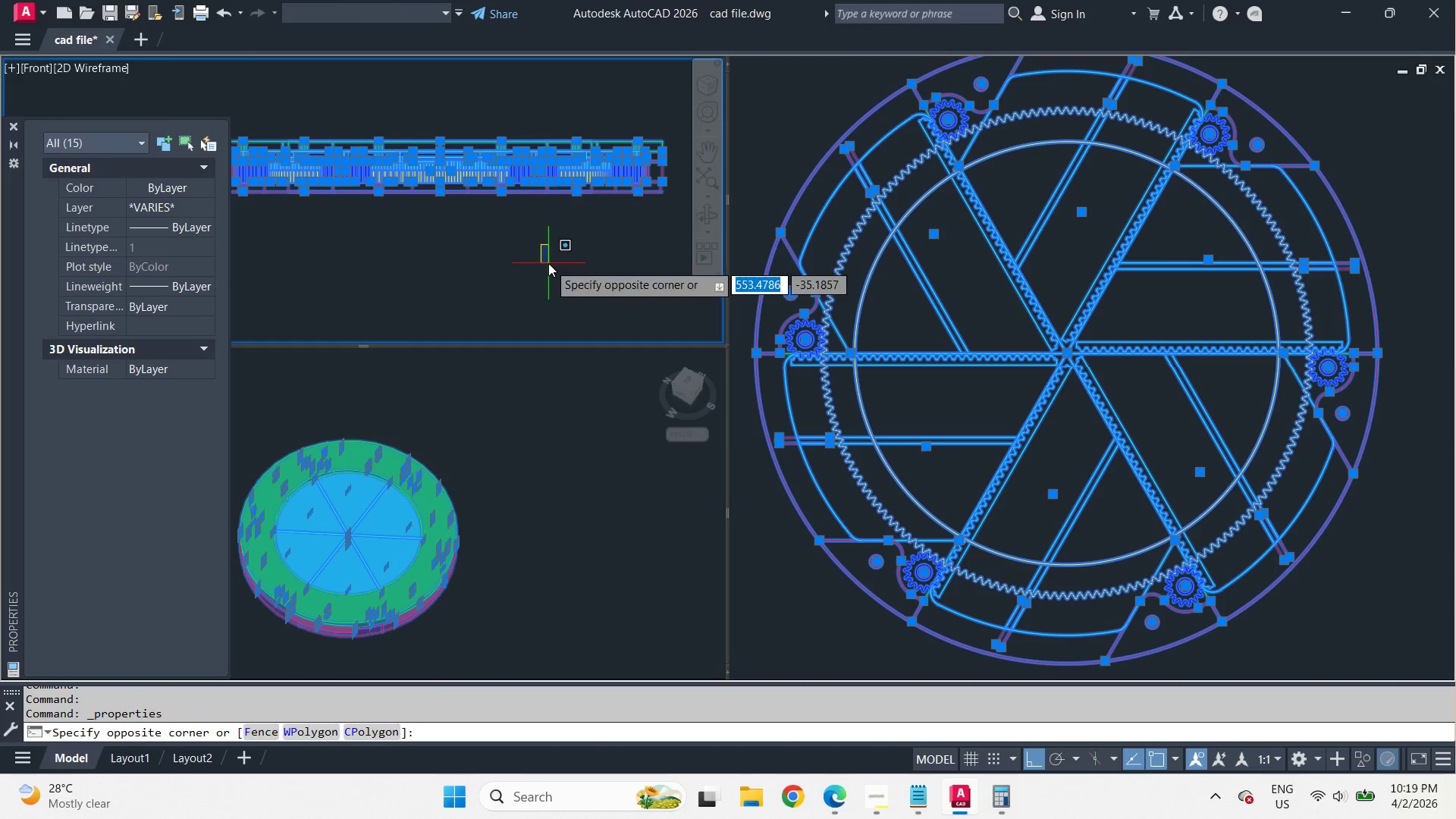 
left_click_drag(start_coordinate=[549, 264], to_coordinate=[554, 269])
 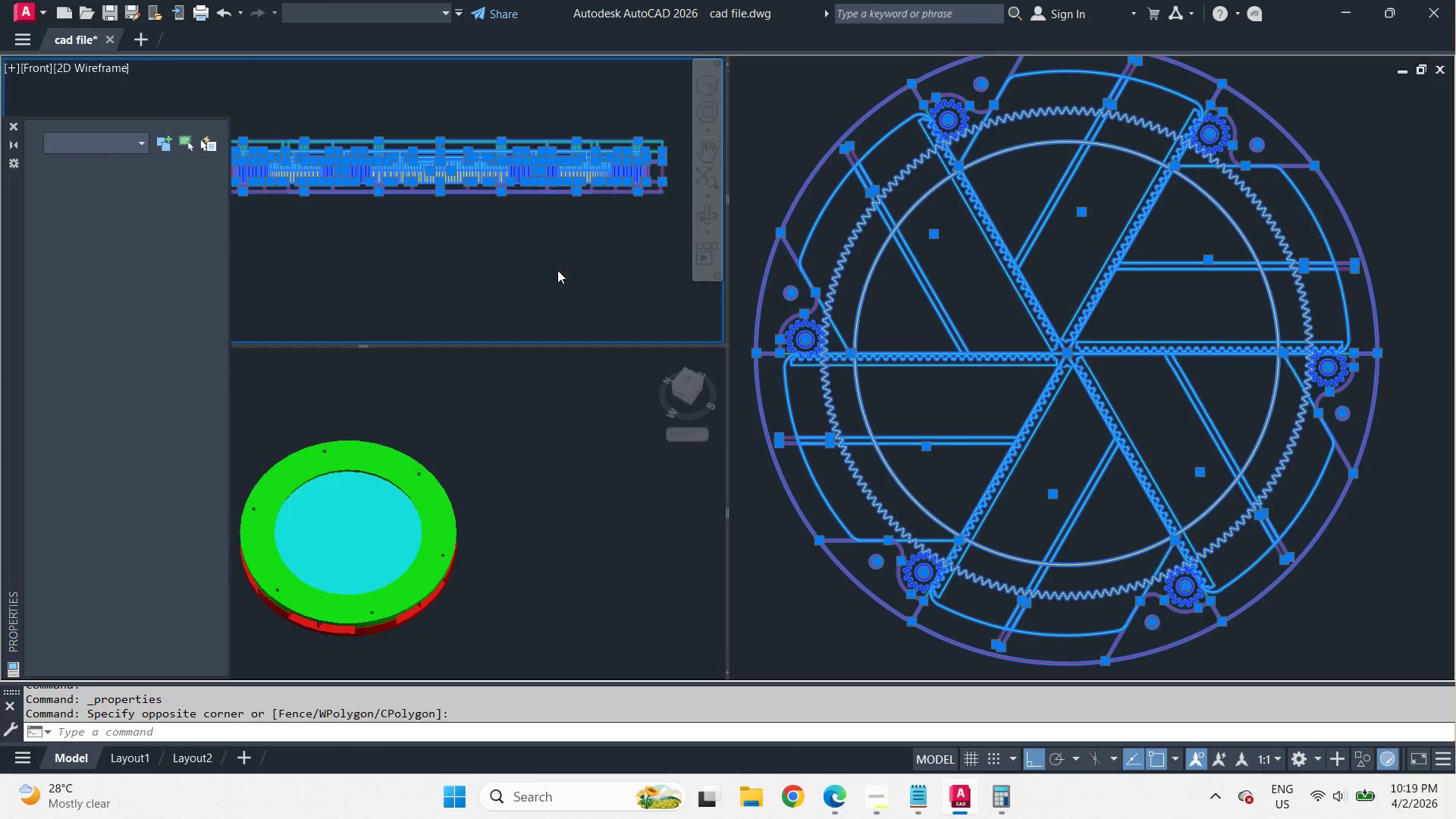 
key(Escape)
 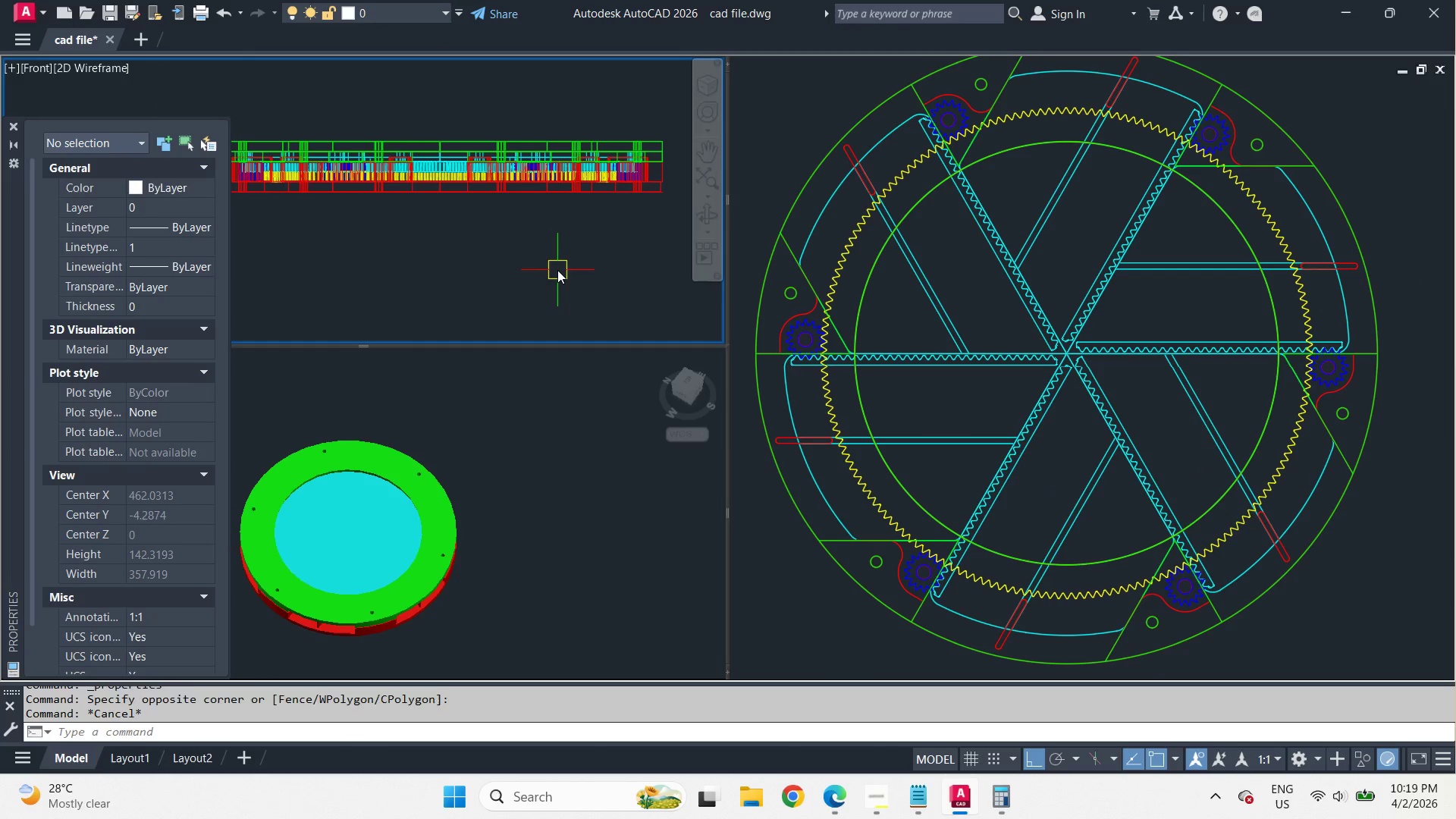 
key(Escape)
 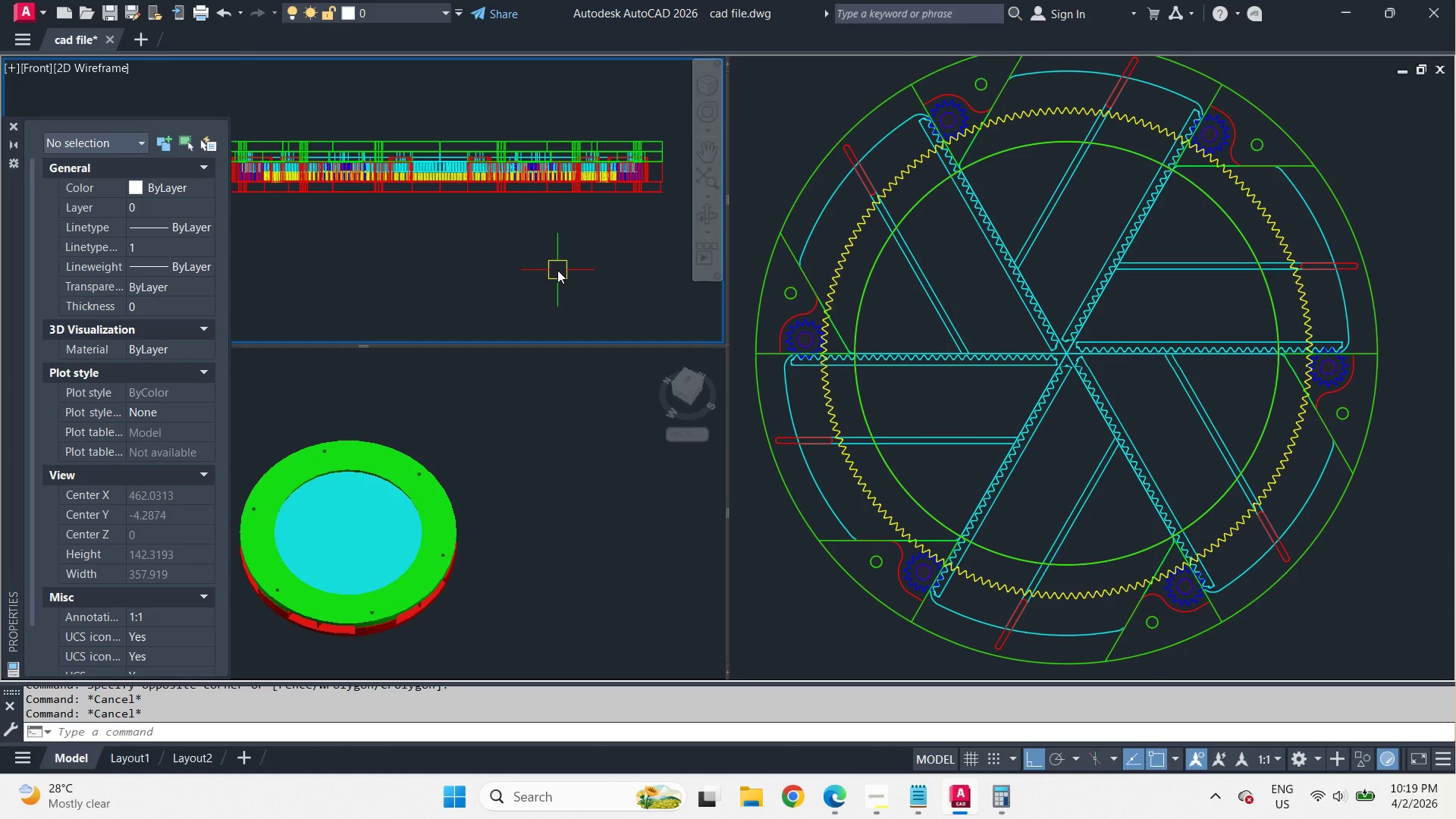 
key(Control+1)
 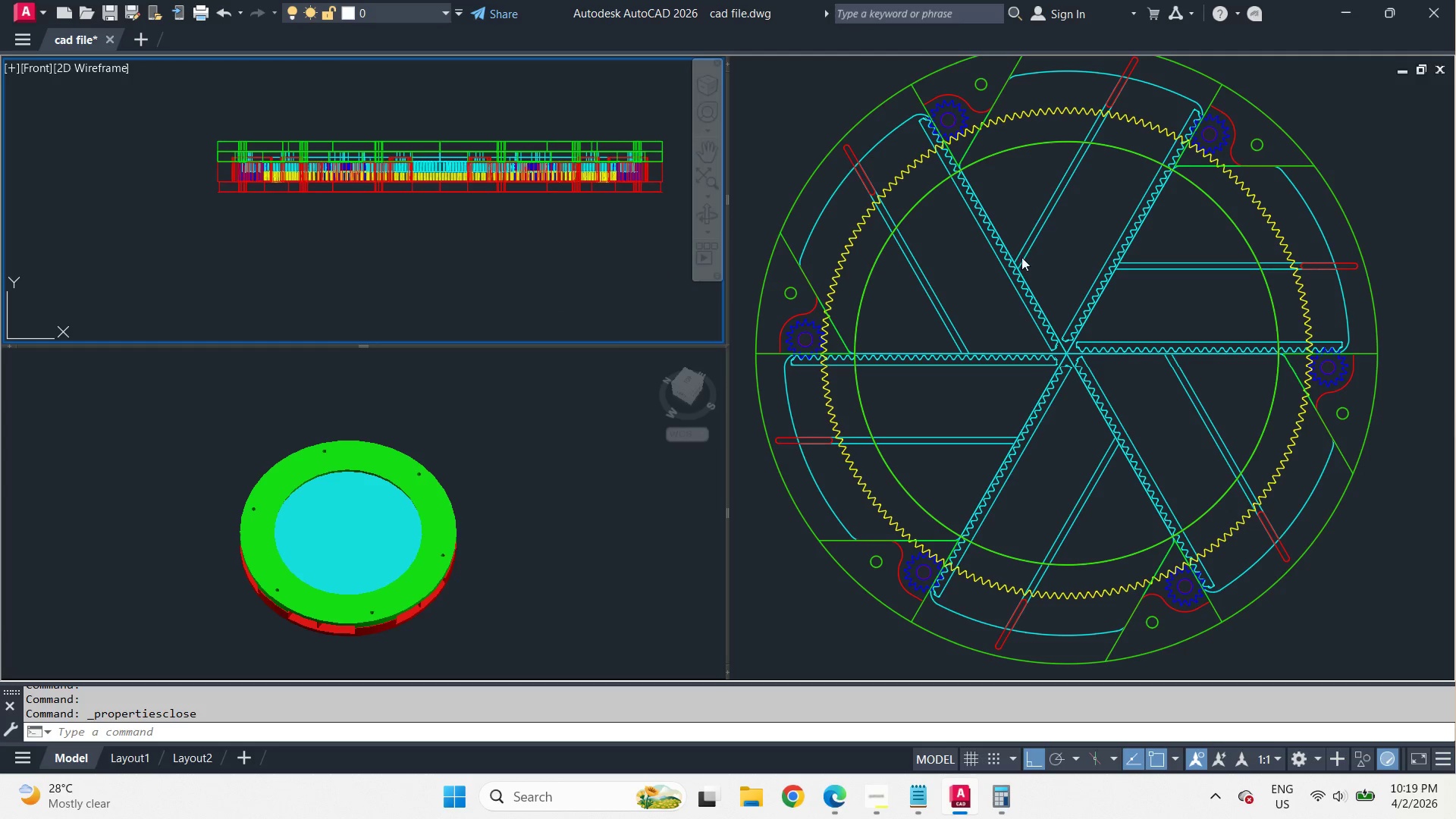 
left_click([970, 271])
 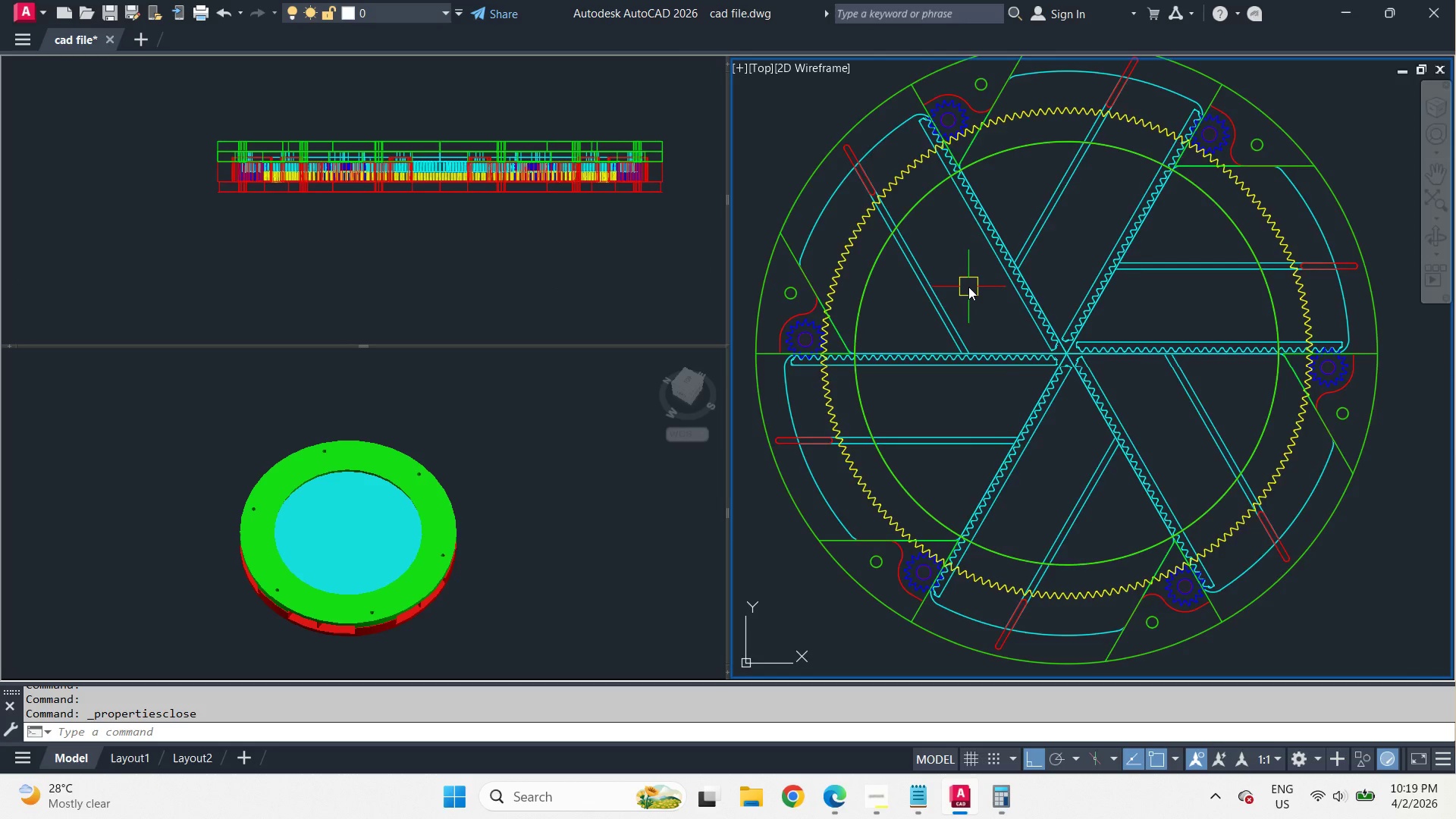 
type(qse )
 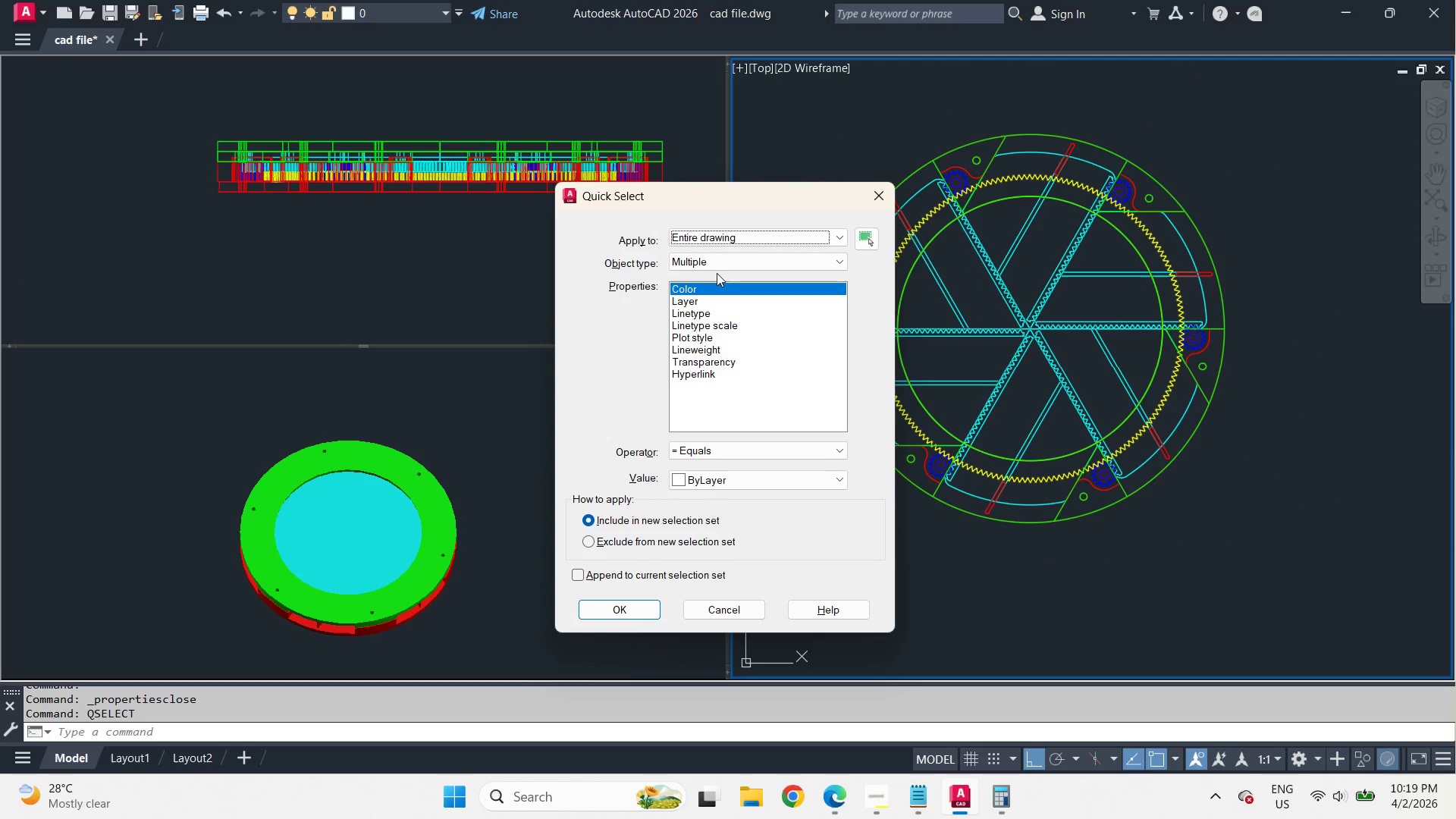 
scroll: coordinate [968, 287], scroll_direction: down, amount: 1.0
 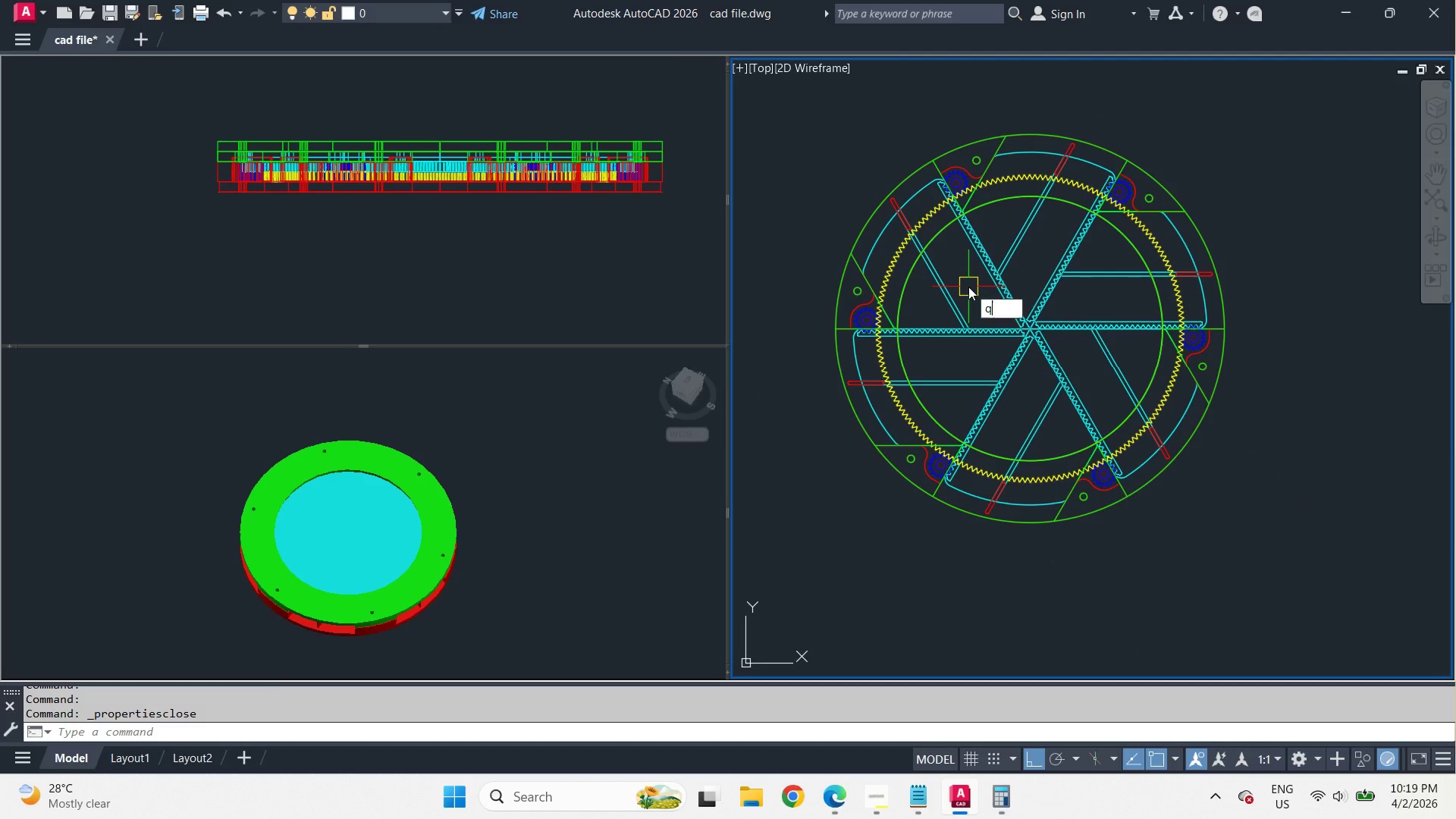 
left_click([711, 260])
 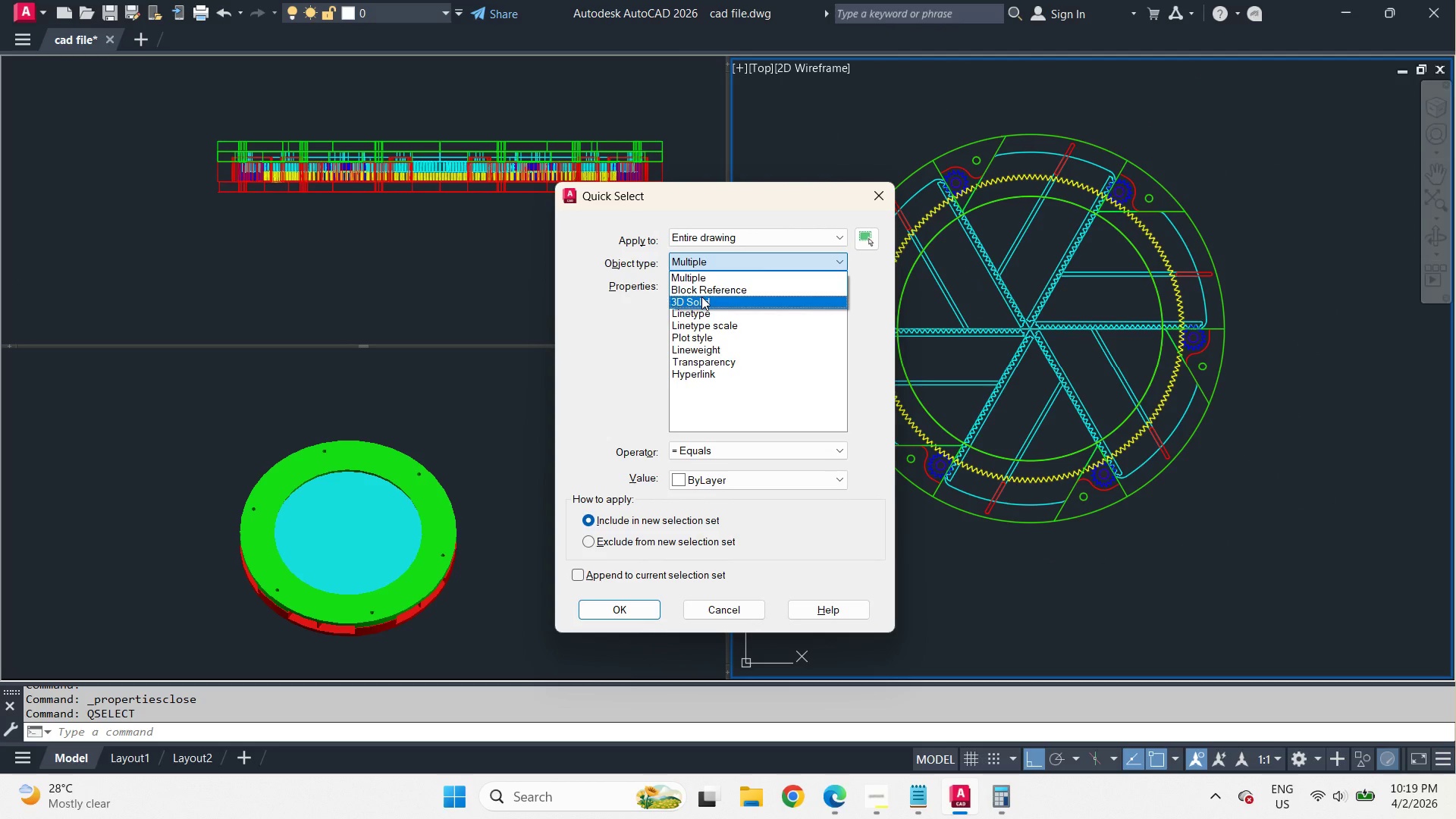 
left_click([701, 290])
 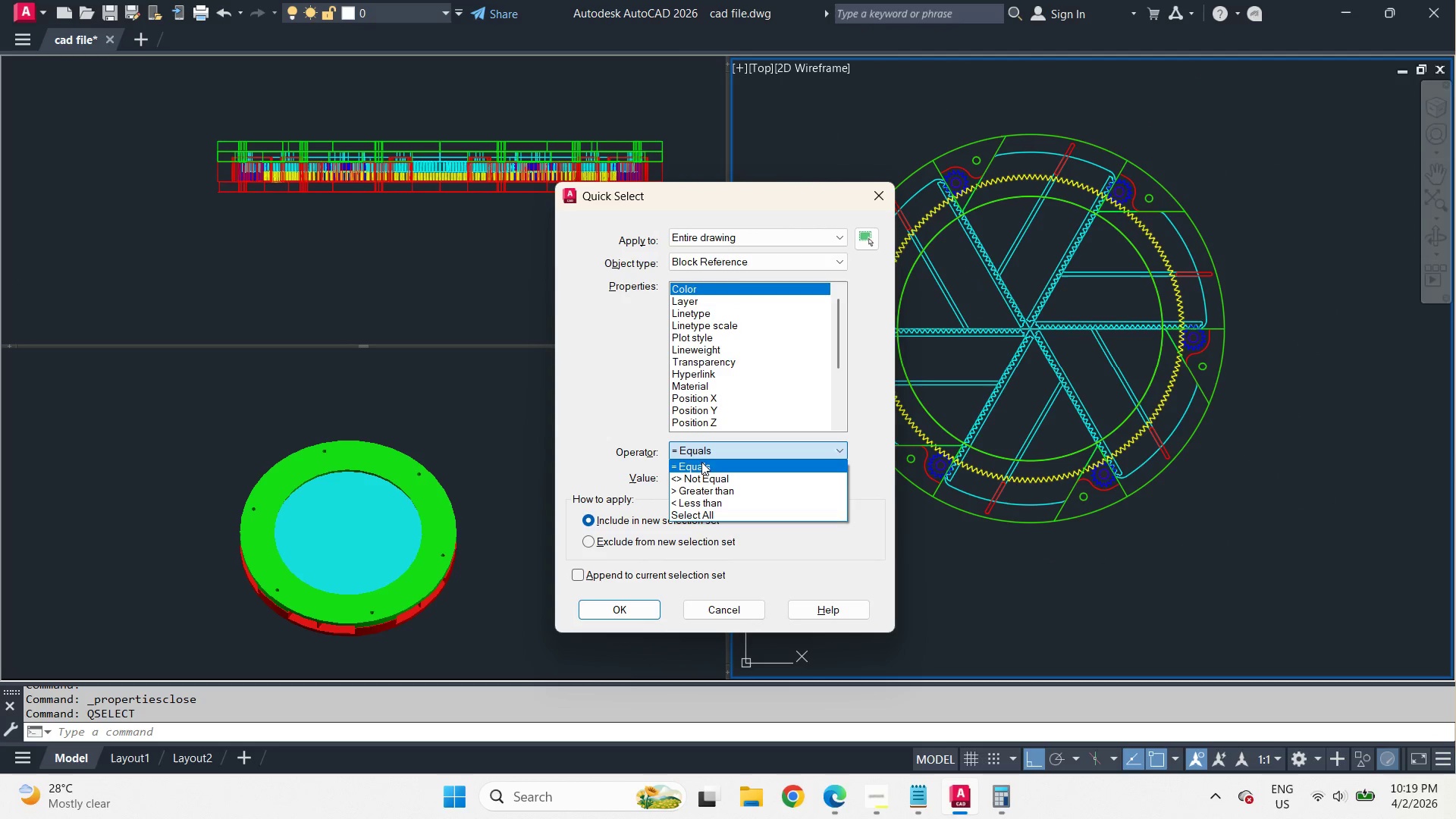 
left_click([706, 513])
 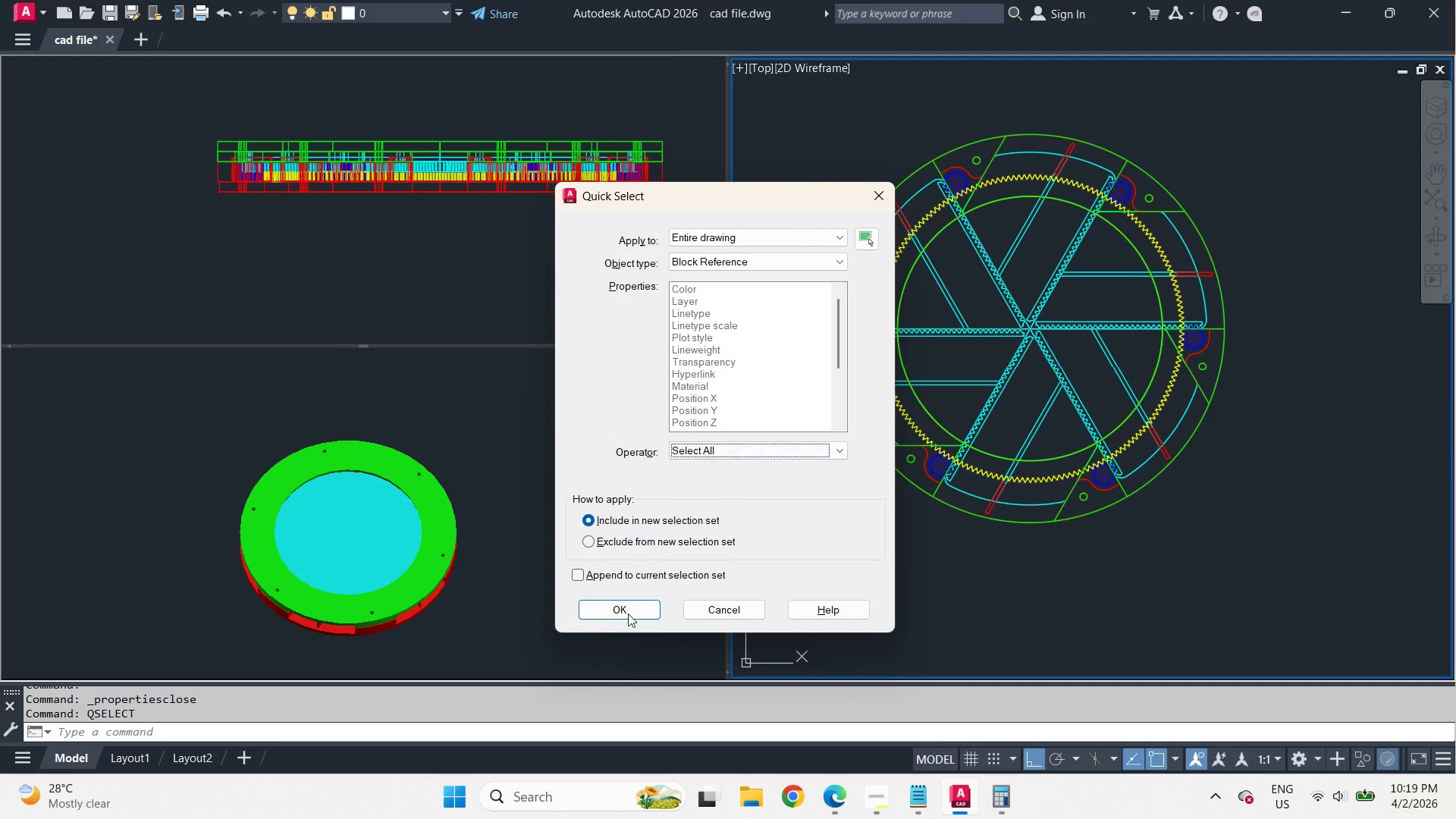 
left_click([626, 616])
 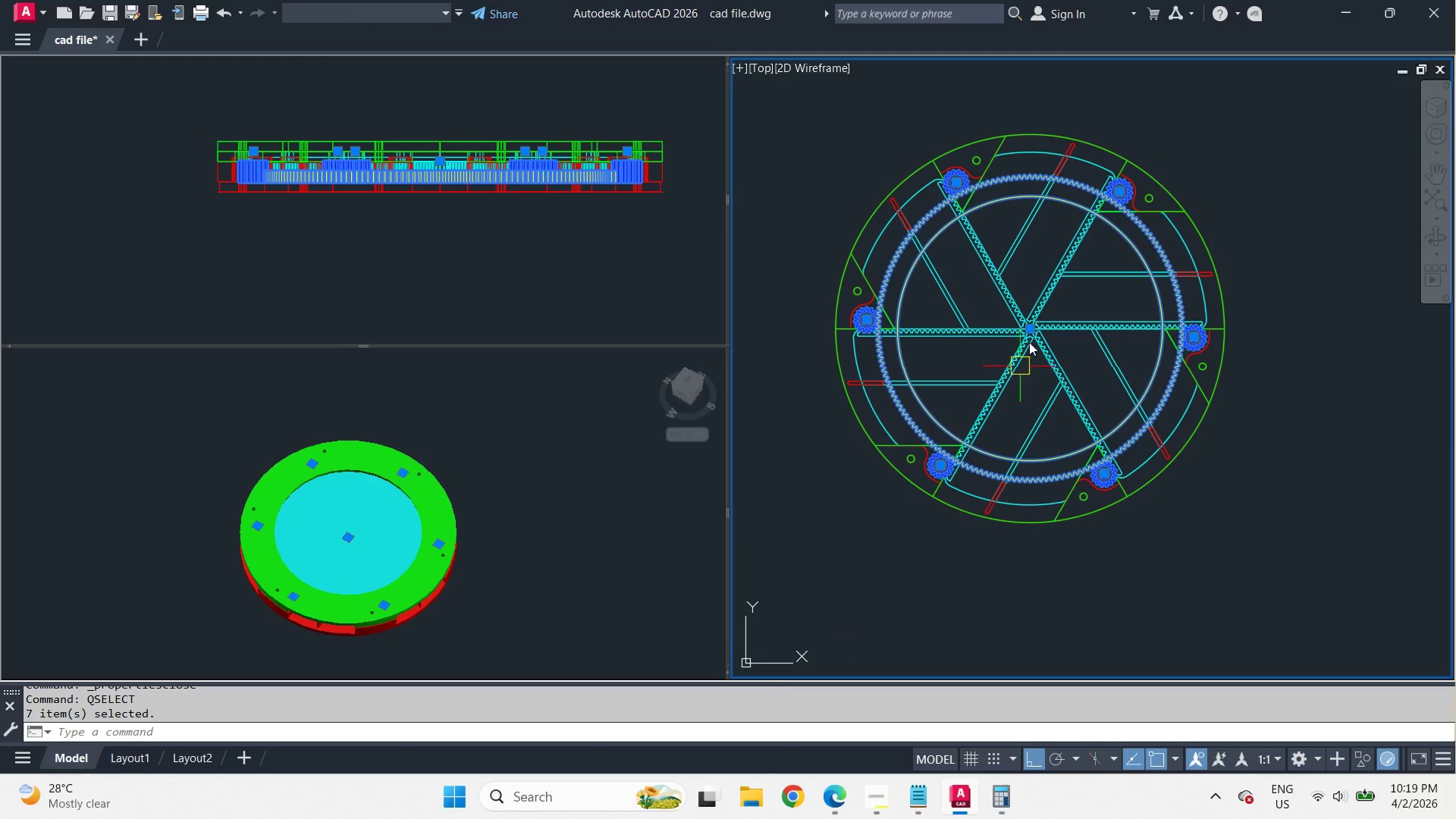 
type(x re )
 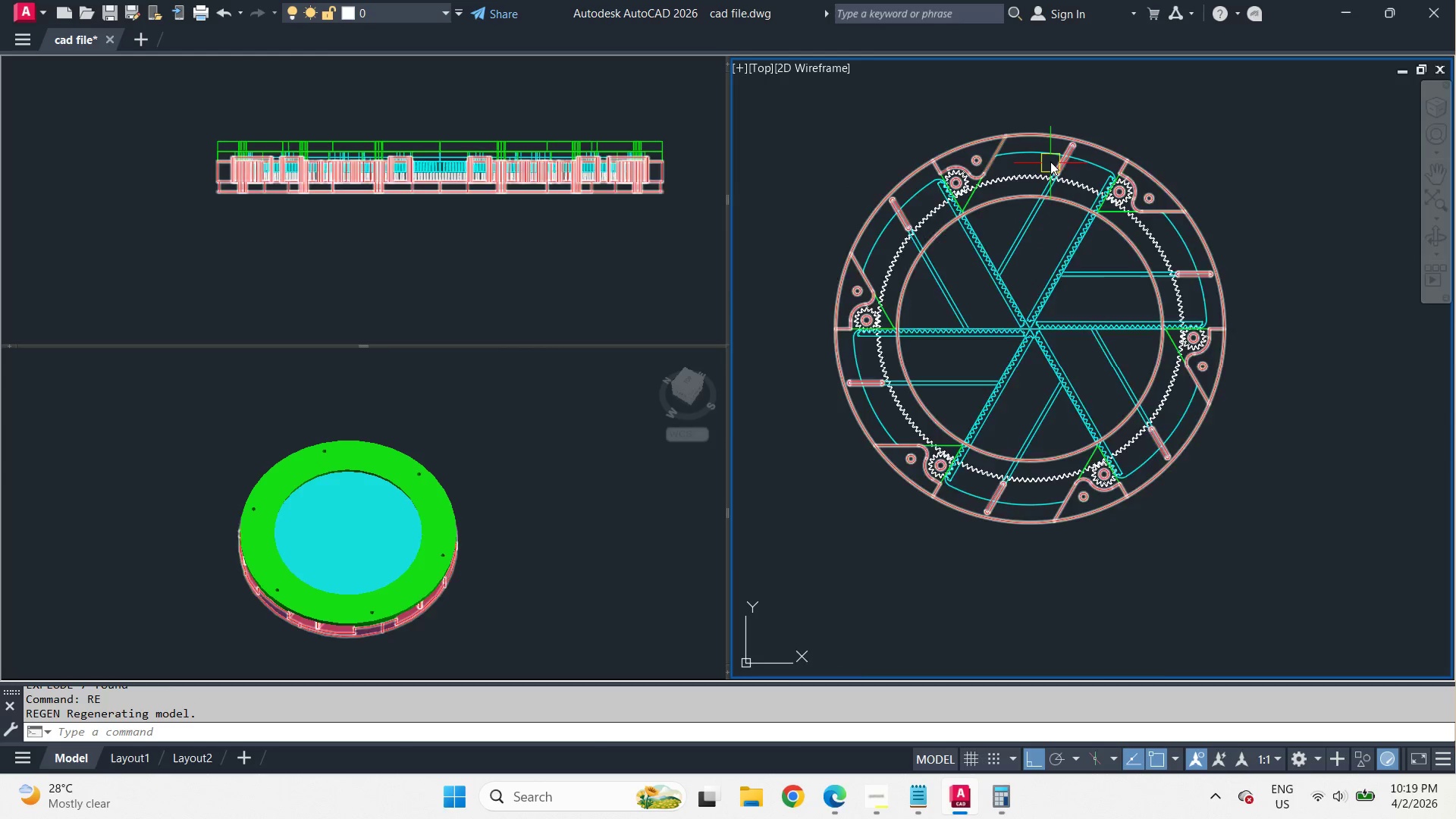 
left_click([1078, 196])
 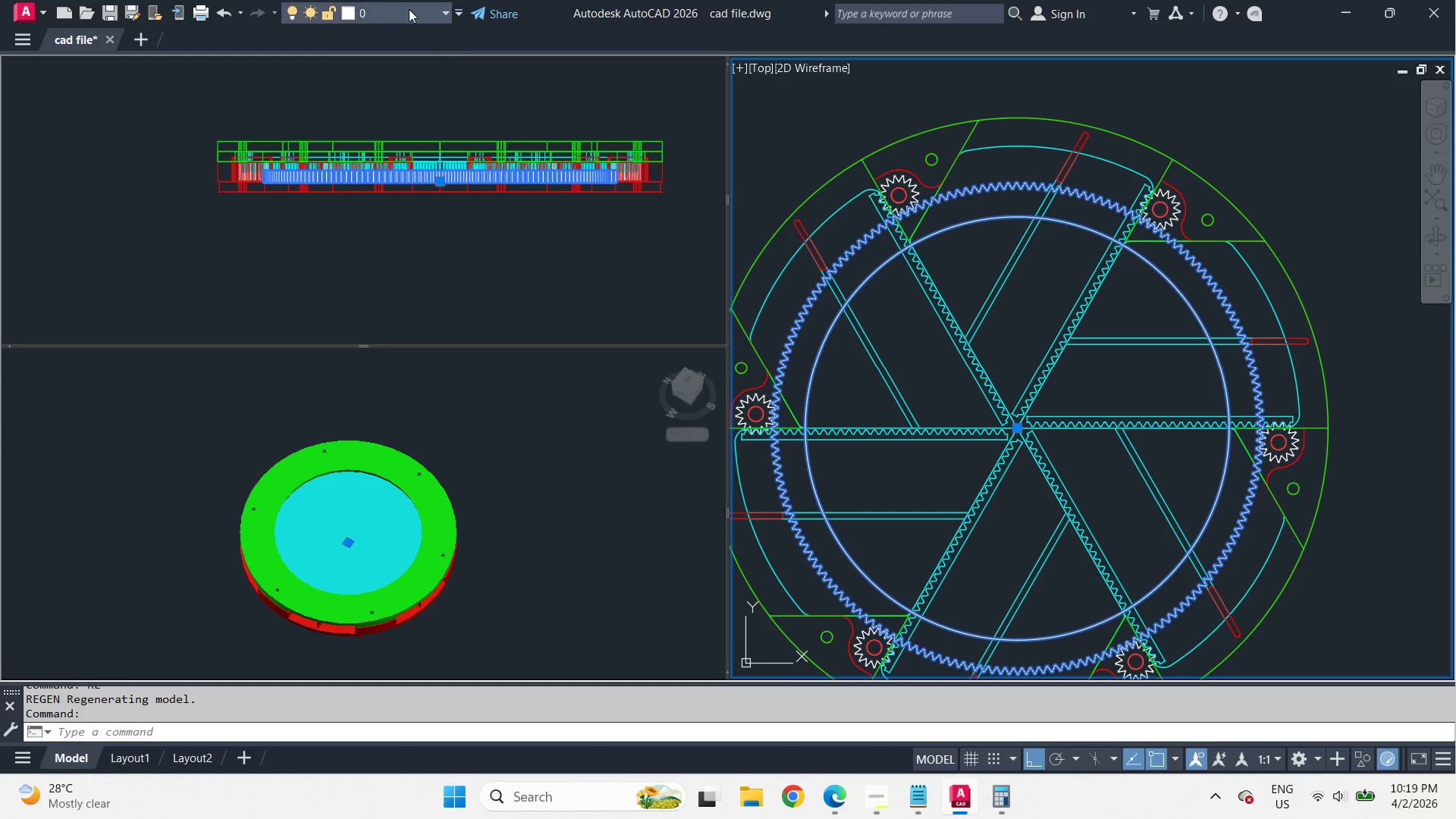 
left_click([395, 8])
 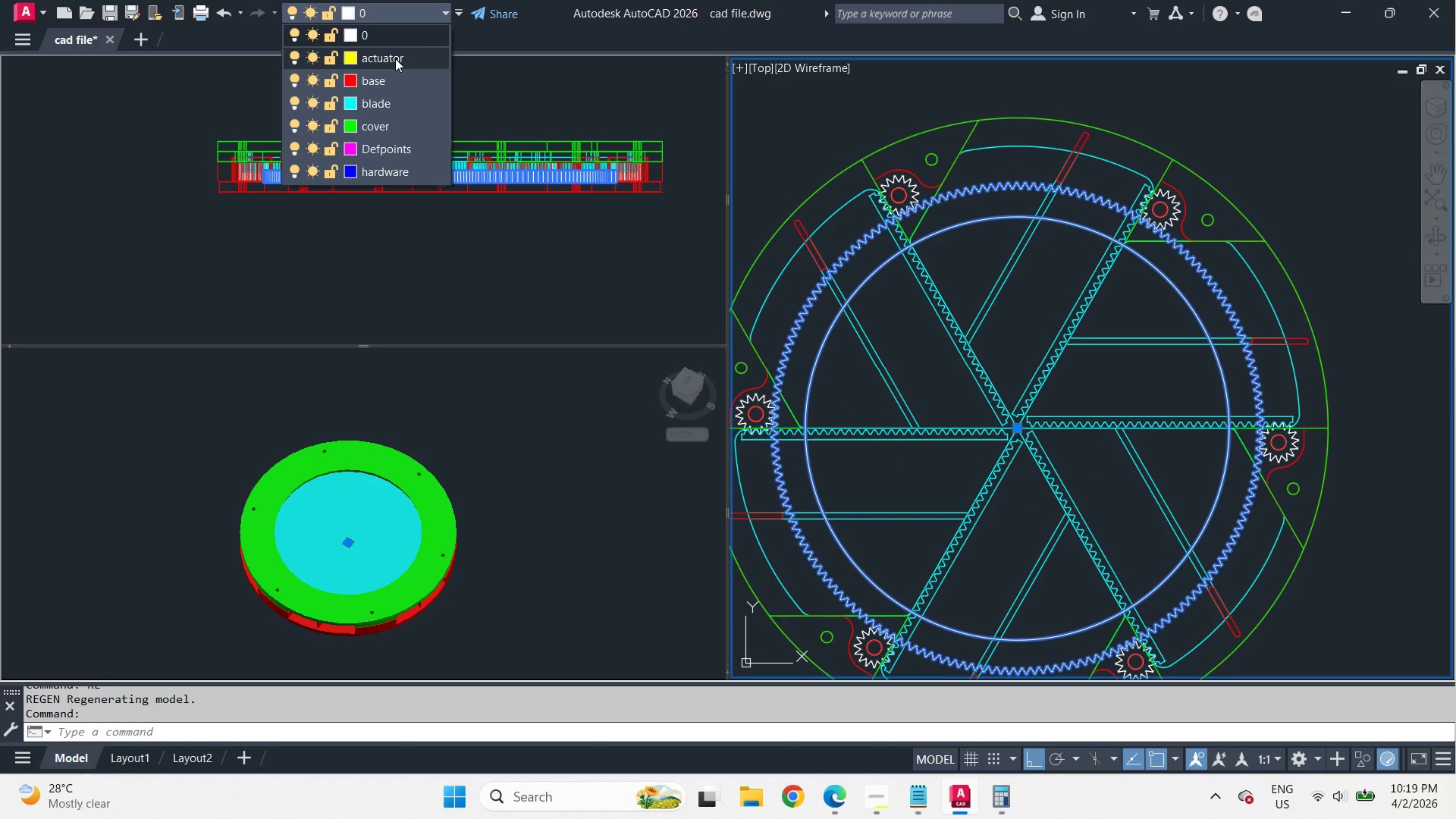 
scroll: coordinate [1050, 161], scroll_direction: up, amount: 1.0
 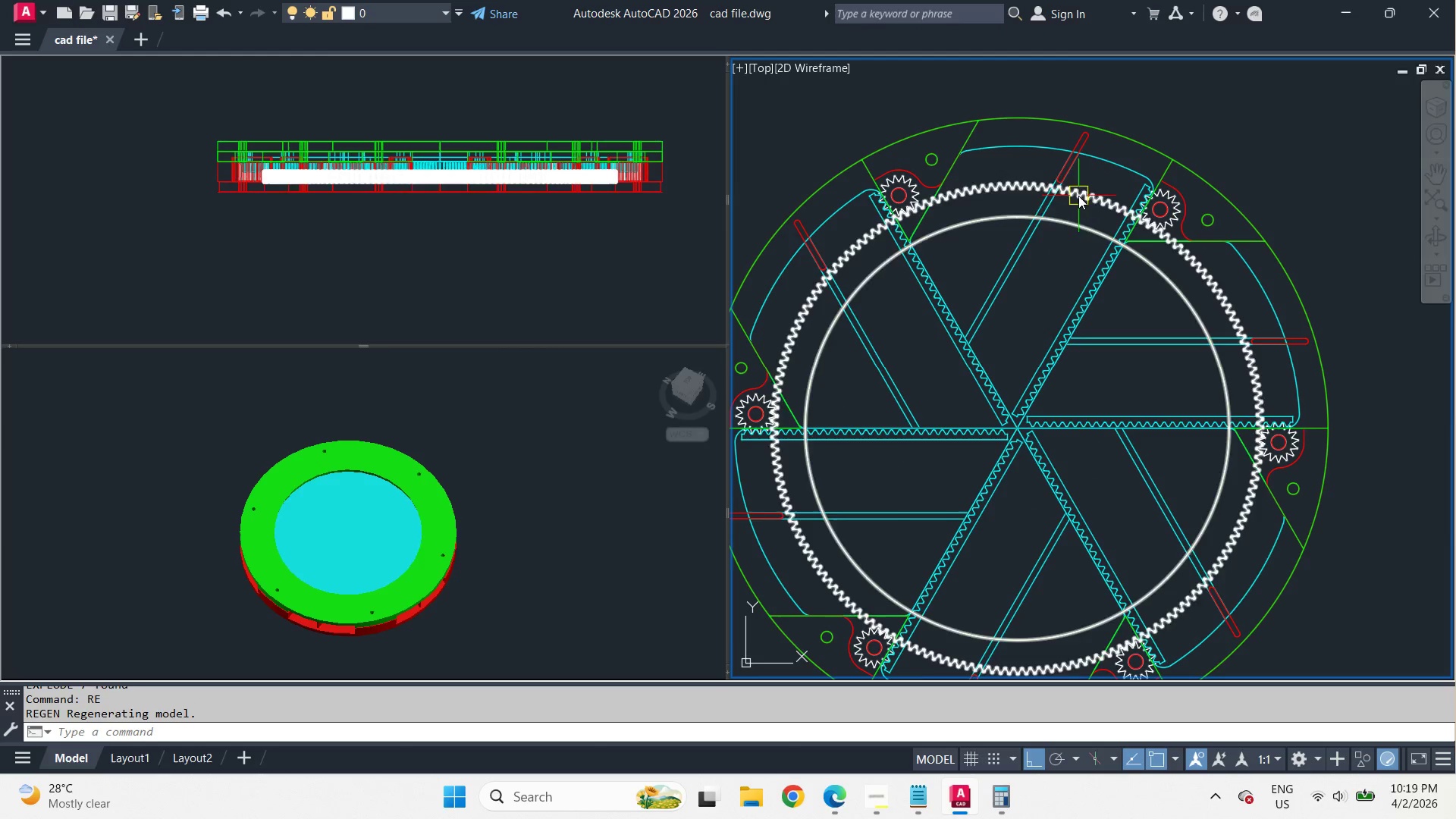 
left_click([395, 58])
 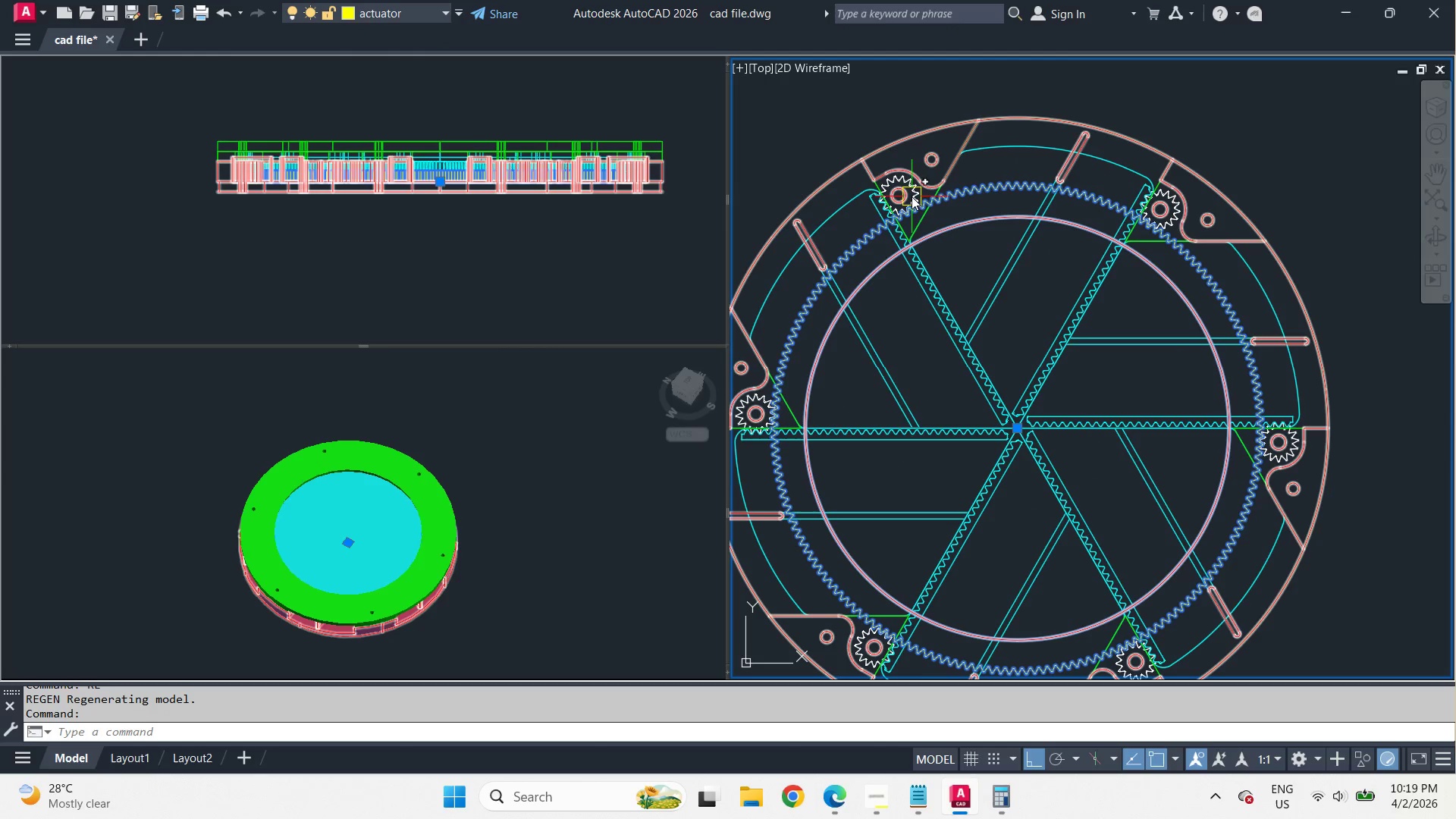 
key(Escape)
 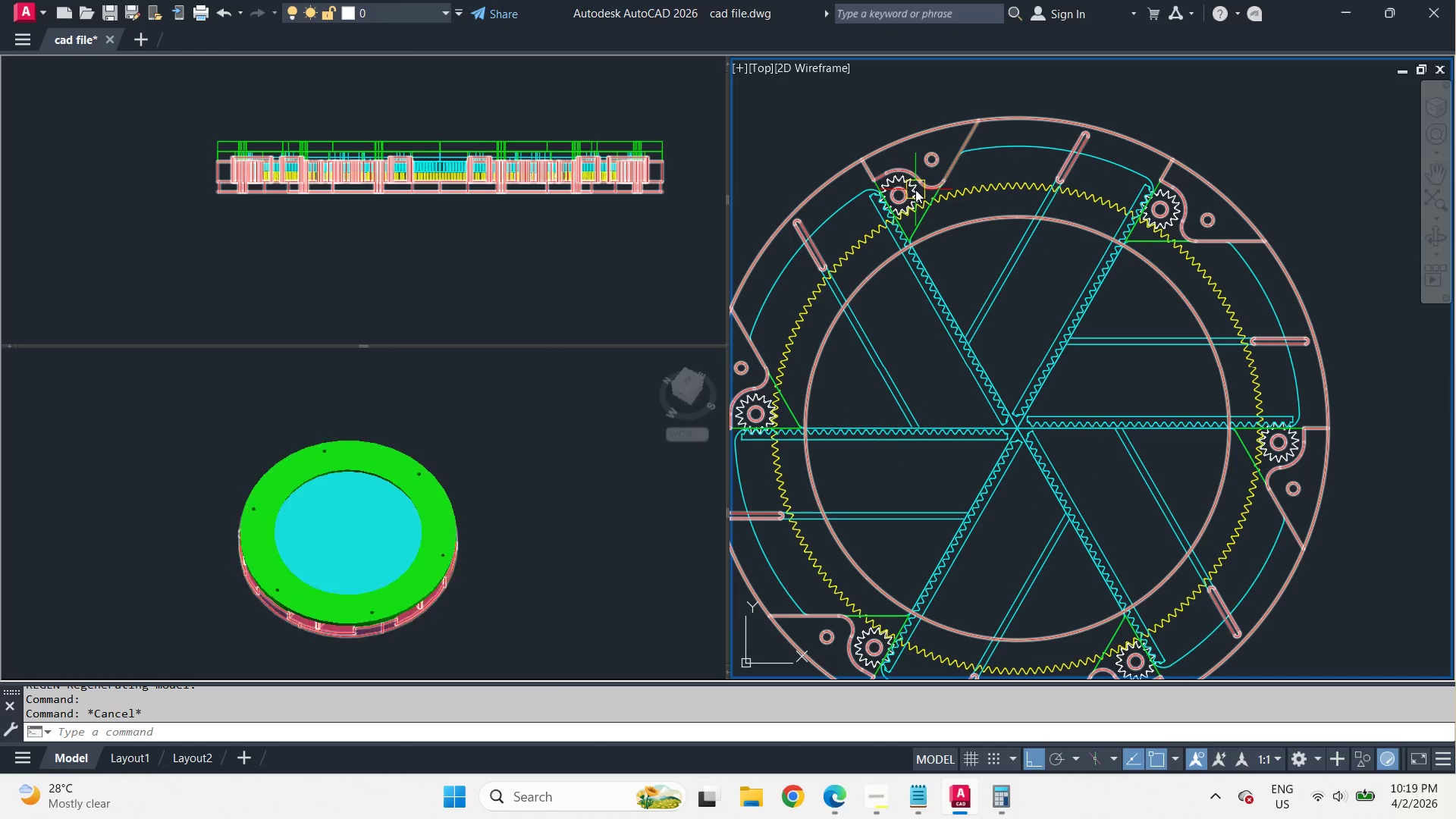 
left_click([915, 191])
 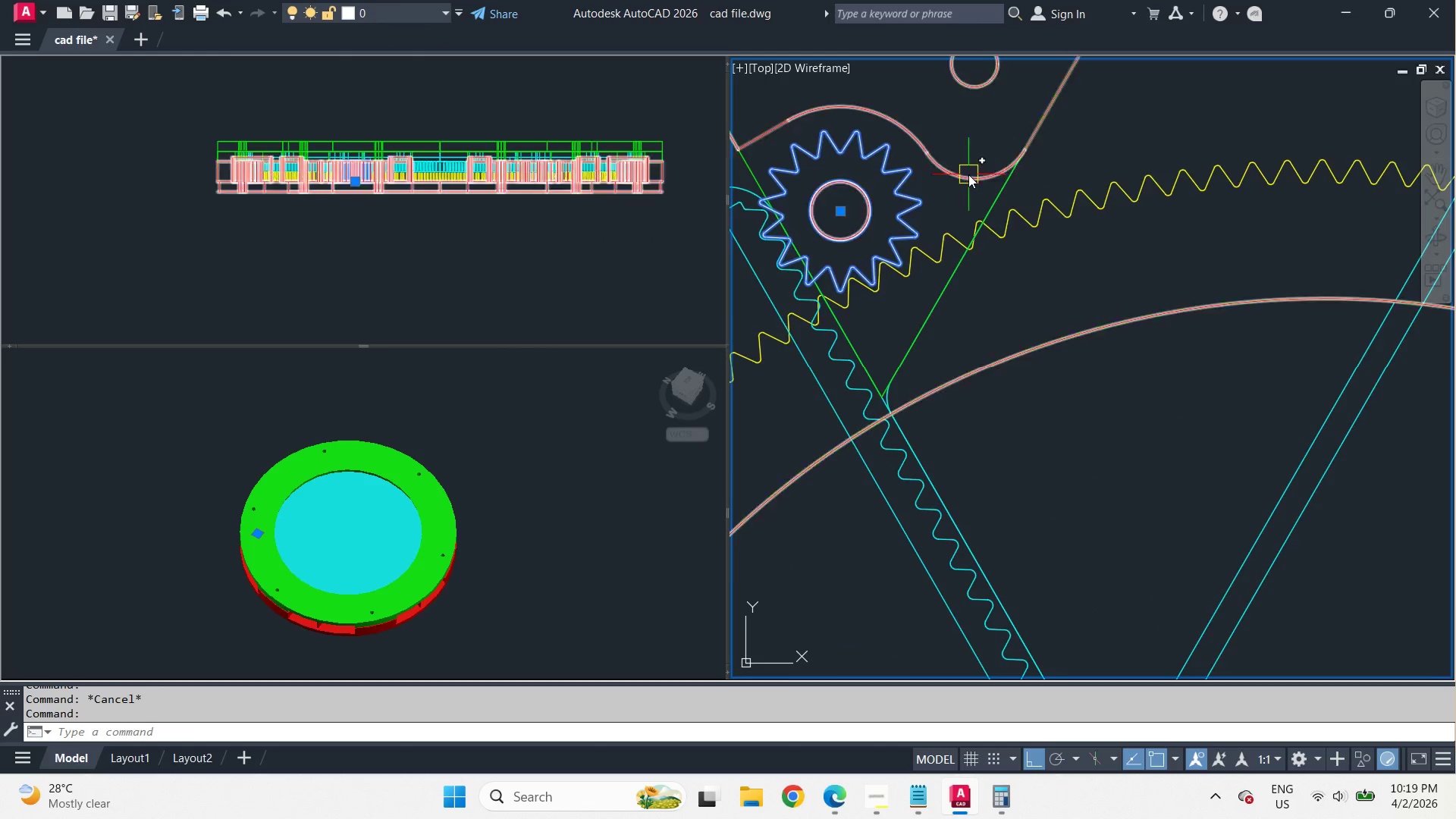 
left_click([817, 344])
 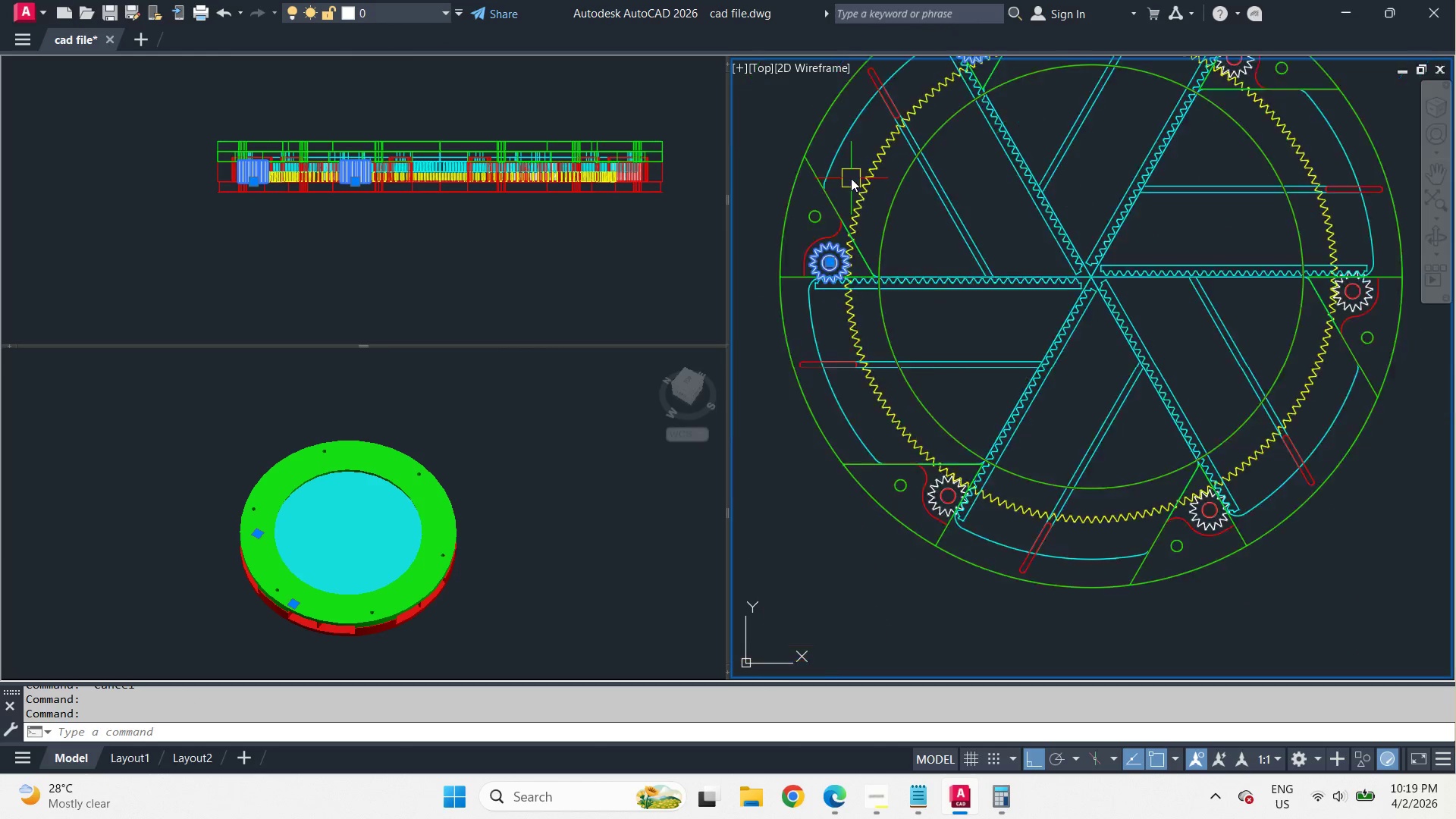 
scroll: coordinate [915, 190], scroll_direction: up, amount: 3.0
 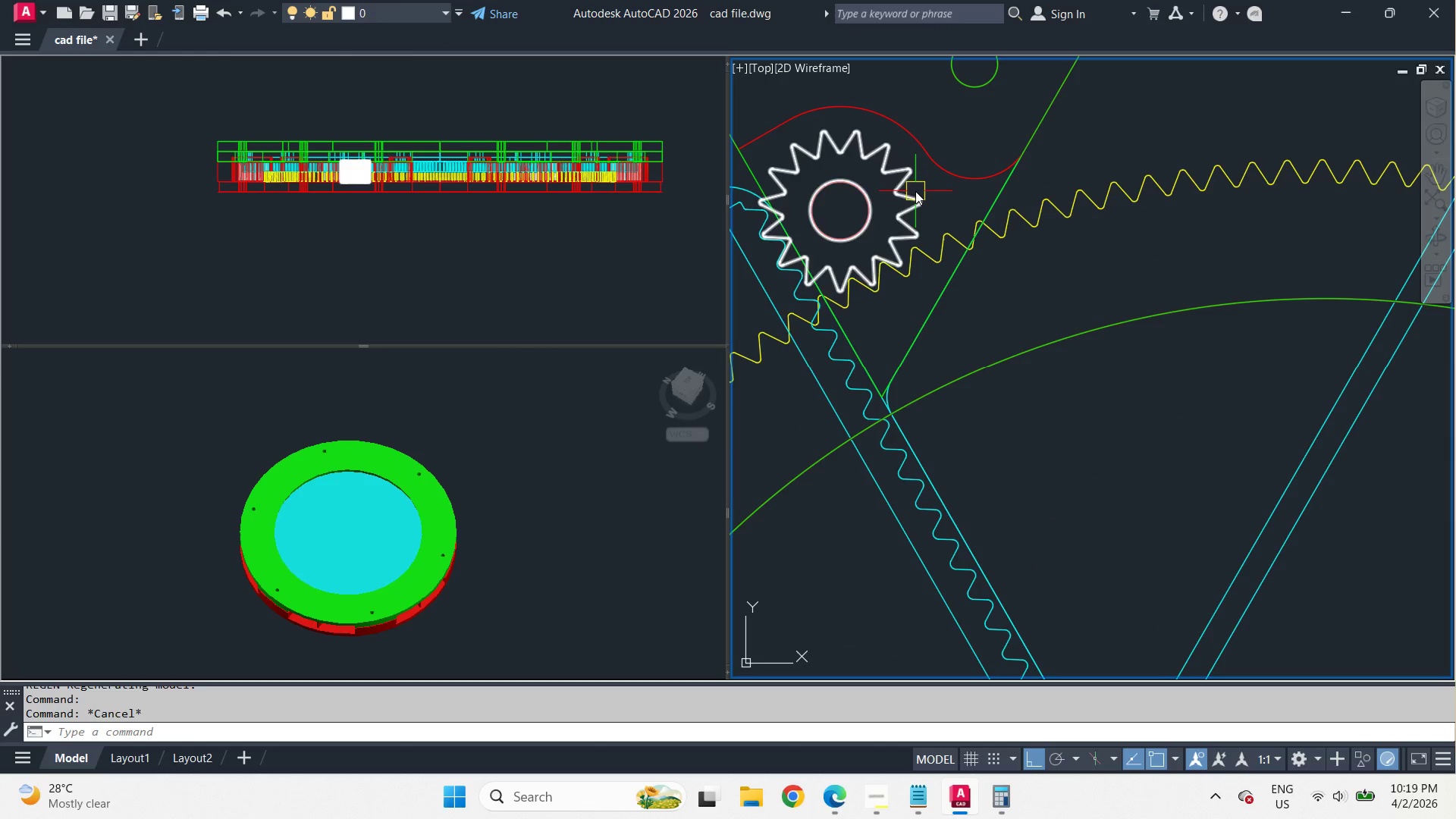 
scroll: coordinate [968, 174], scroll_direction: down, amount: 3.0
 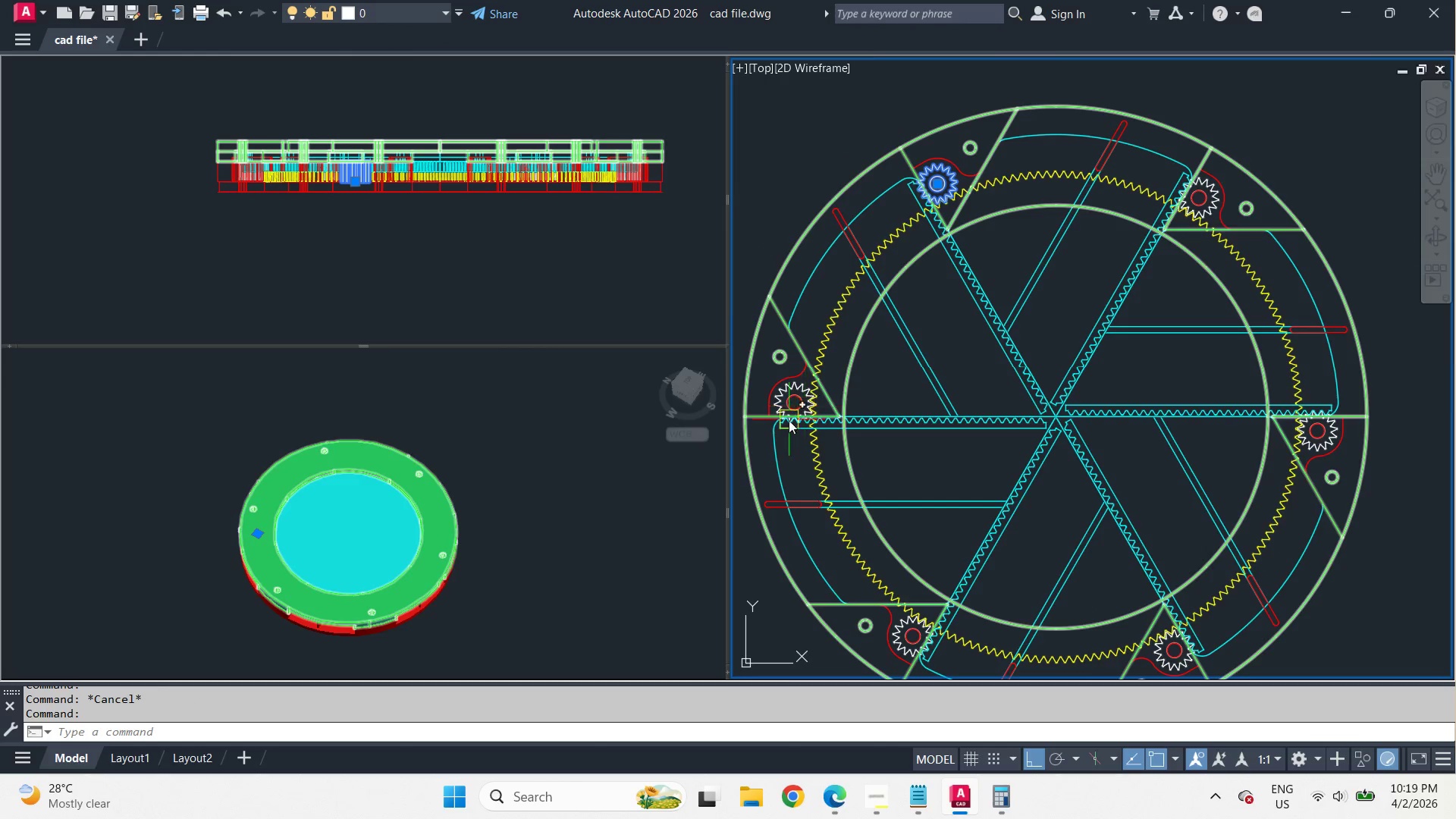 
left_click([879, 344])
 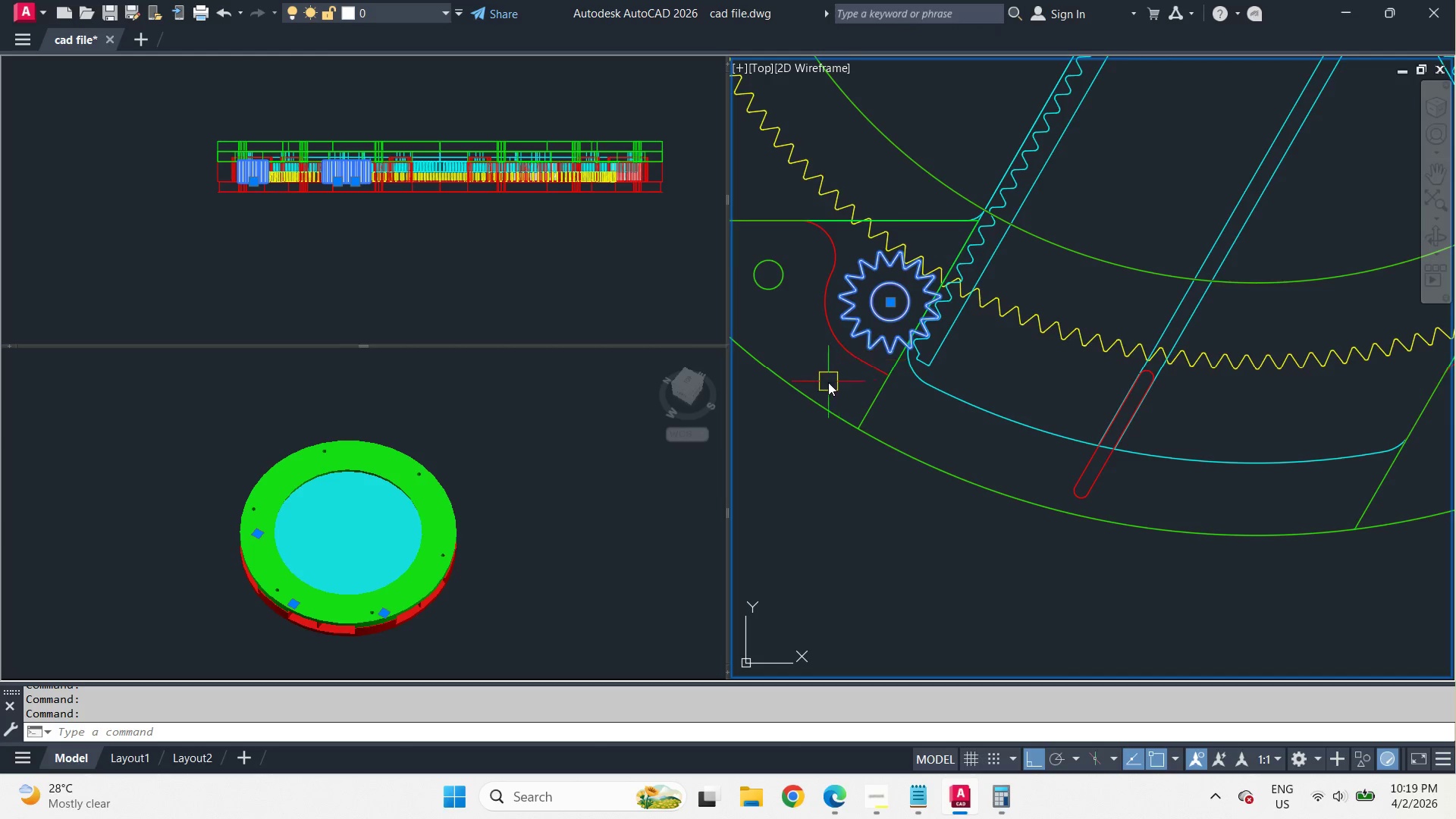 
scroll: coordinate [798, 399], scroll_direction: up, amount: 2.0
 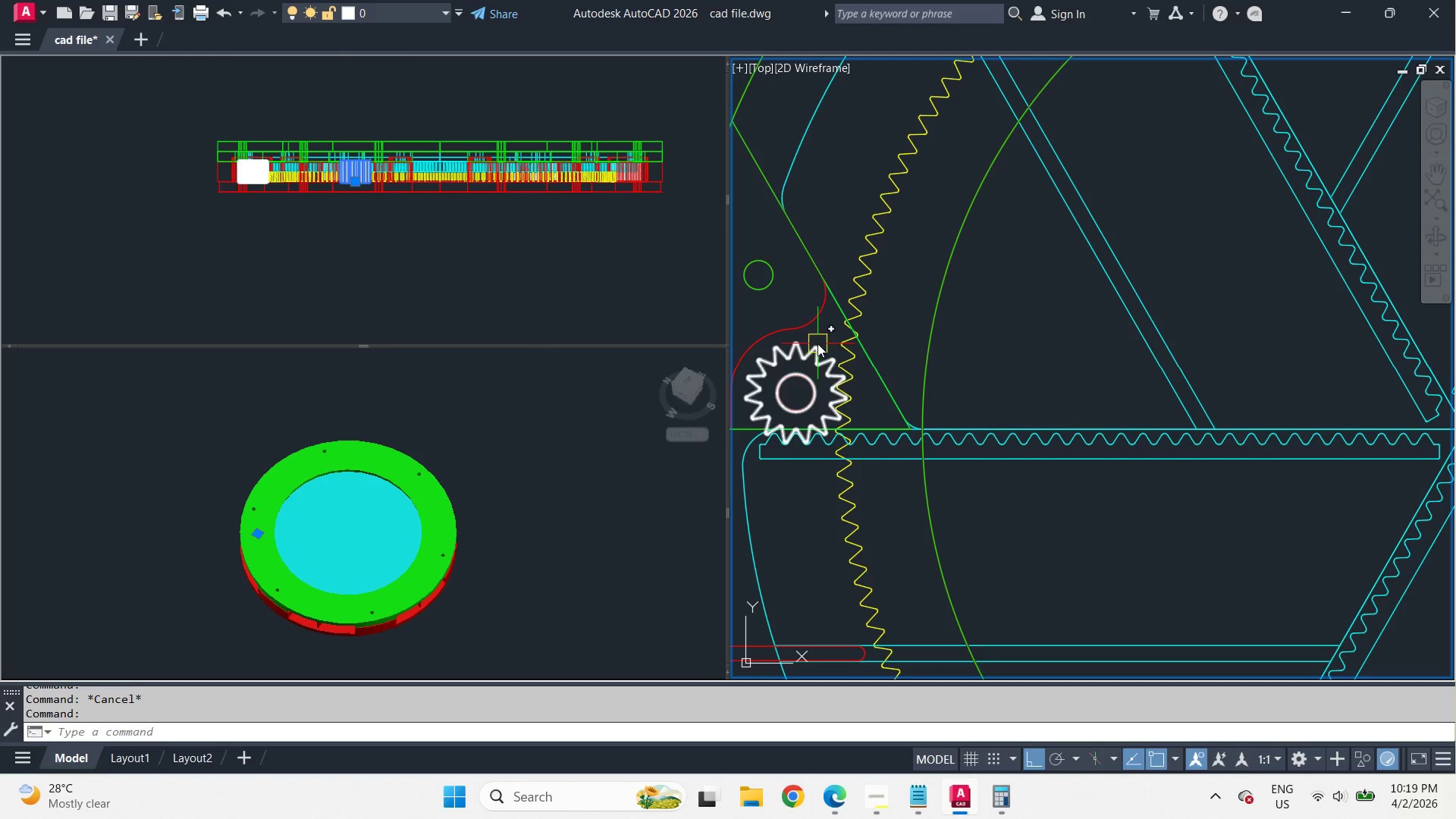 
left_click([982, 436])
 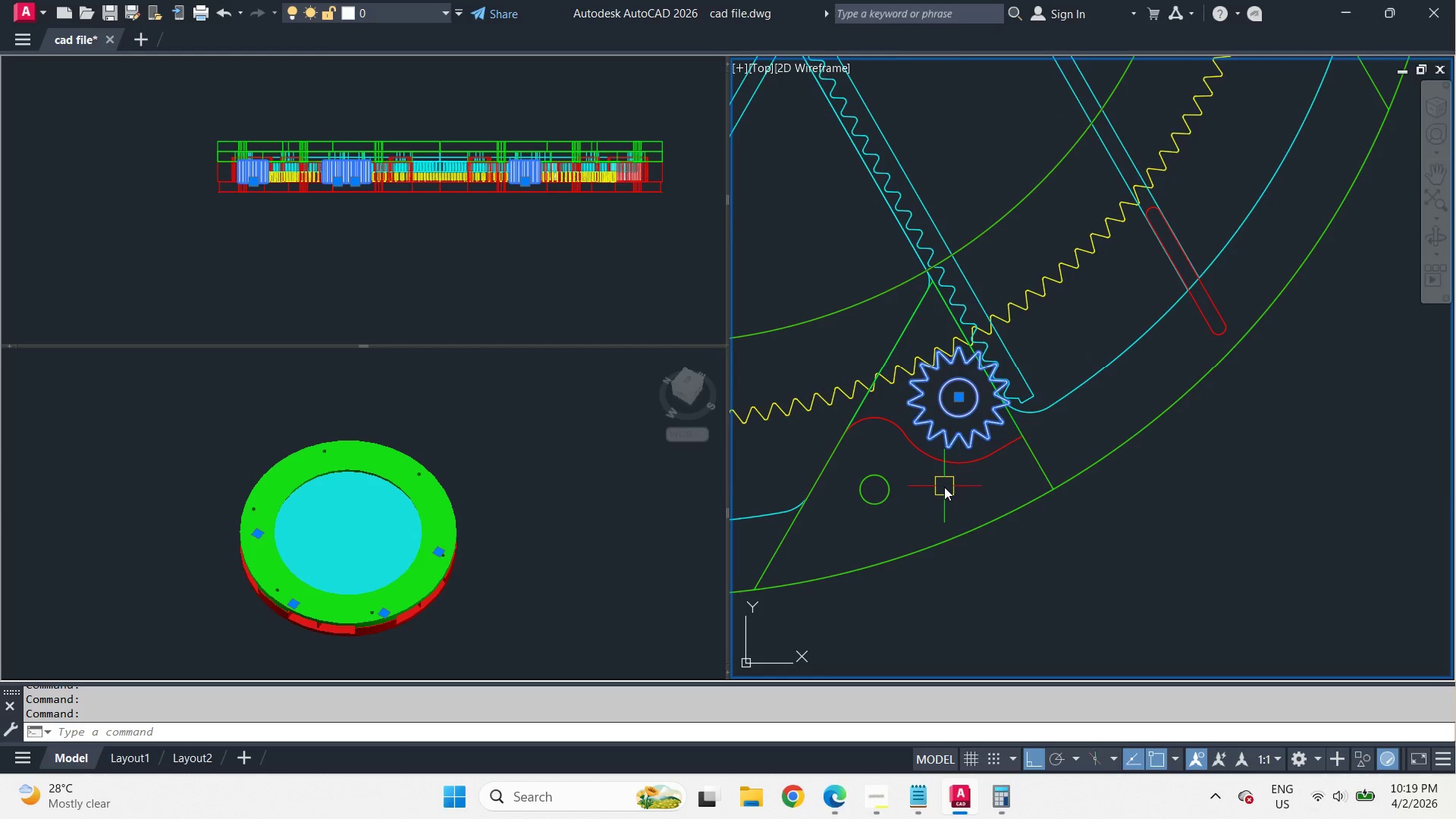 
scroll: coordinate [915, 400], scroll_direction: none, amount: 0.0
 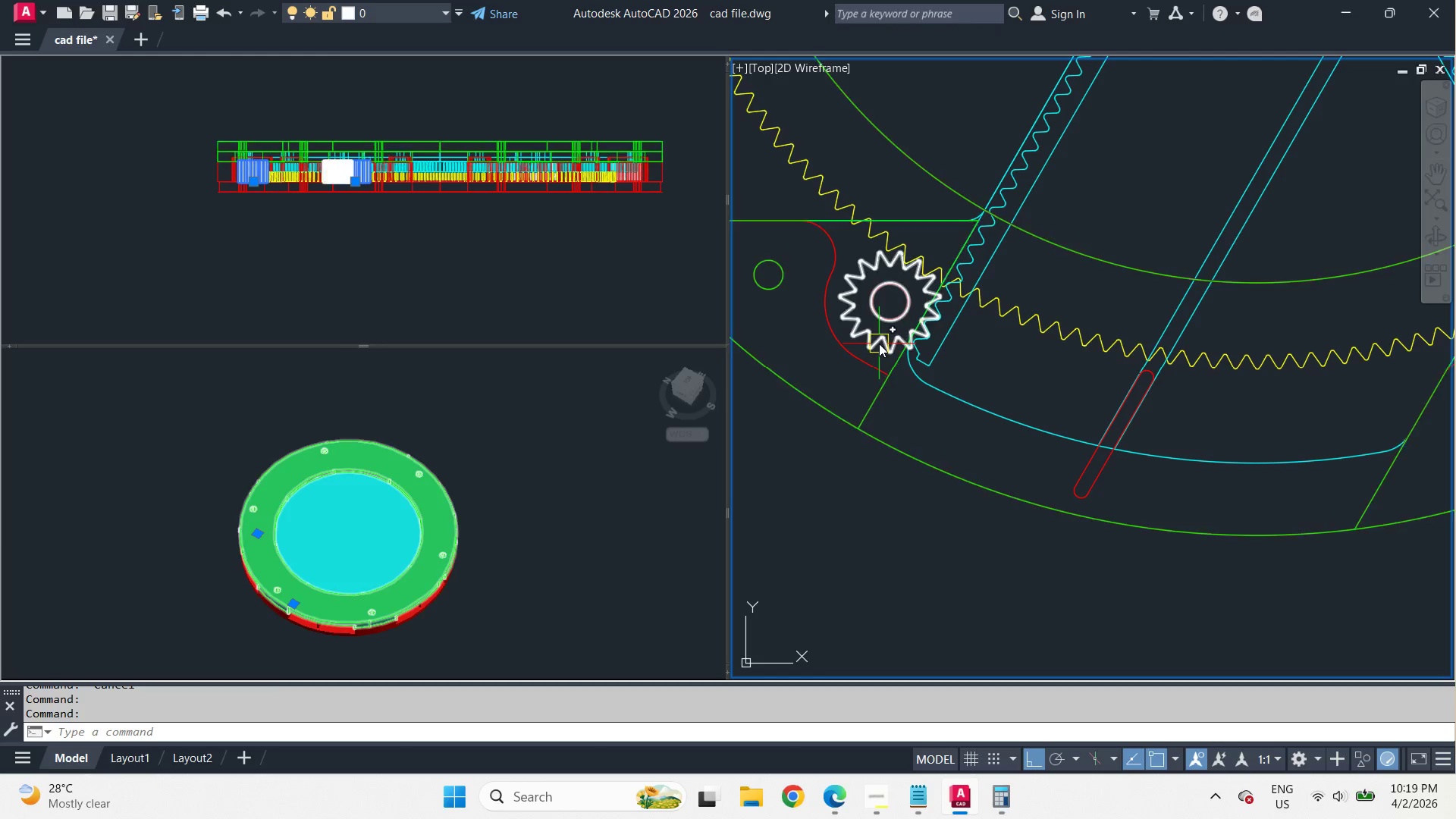 
left_click([1109, 272])
 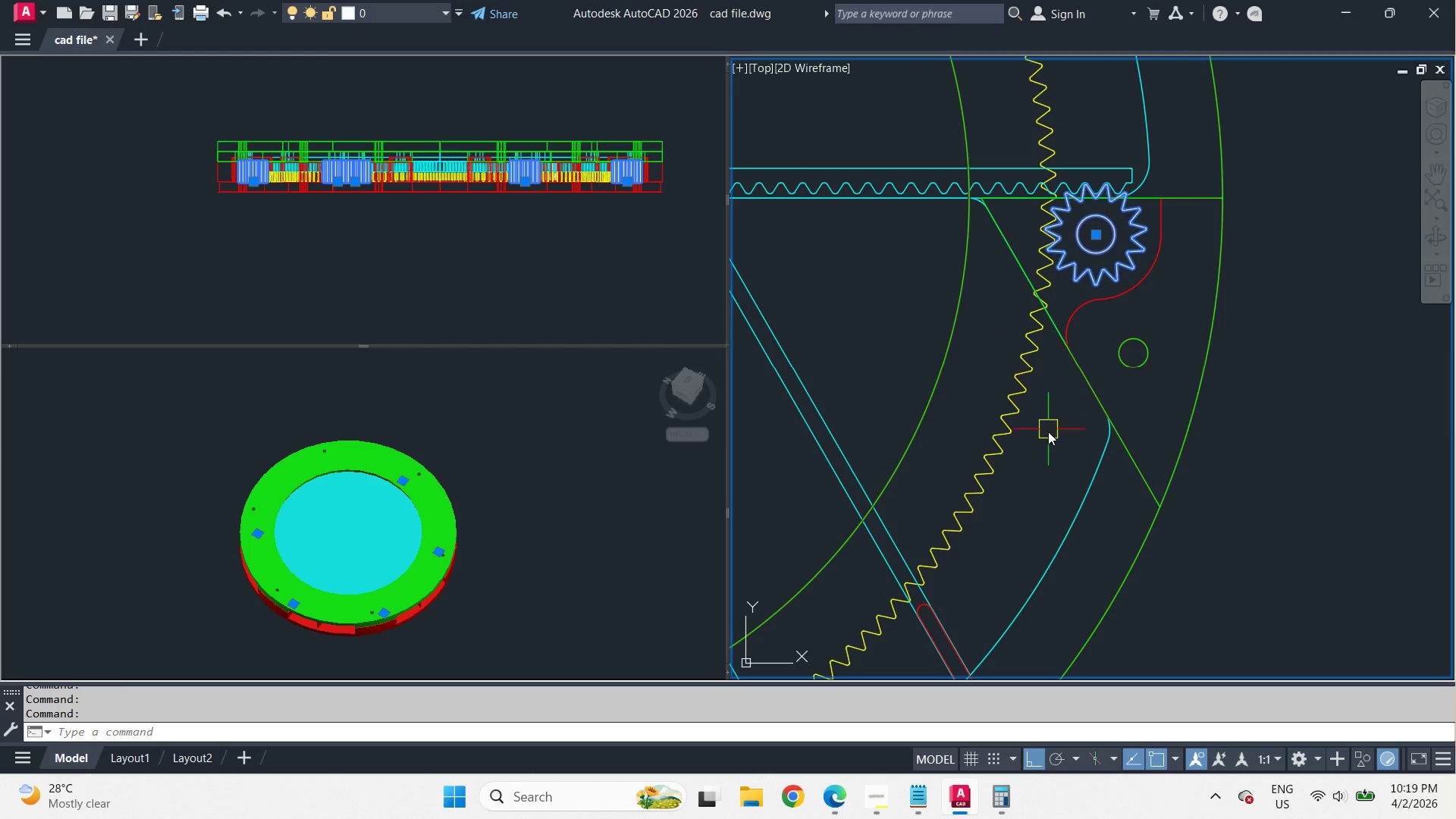 
scroll: coordinate [1022, 361], scroll_direction: none, amount: 0.0
 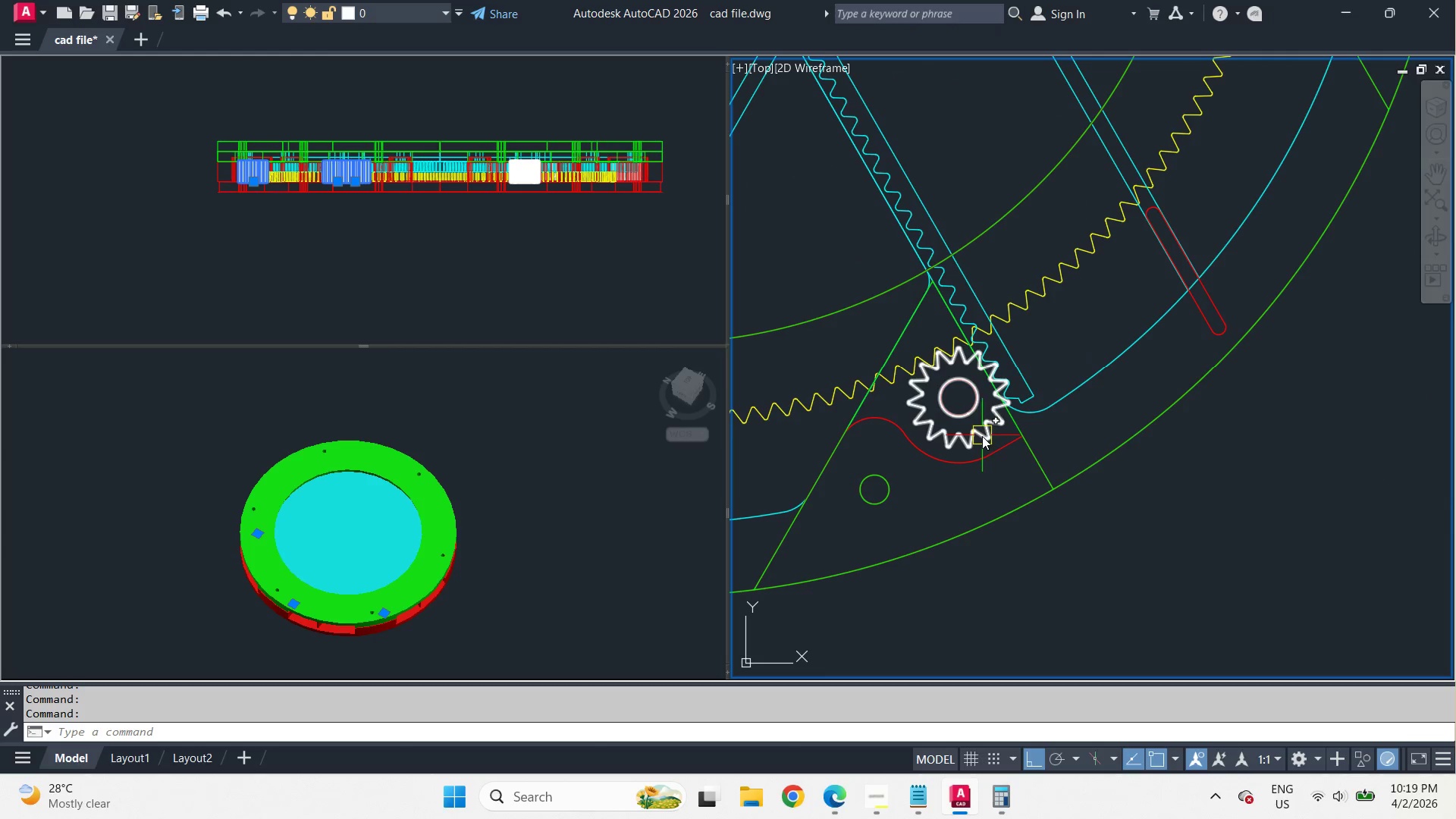 
scroll: coordinate [944, 487], scroll_direction: down, amount: 2.0
 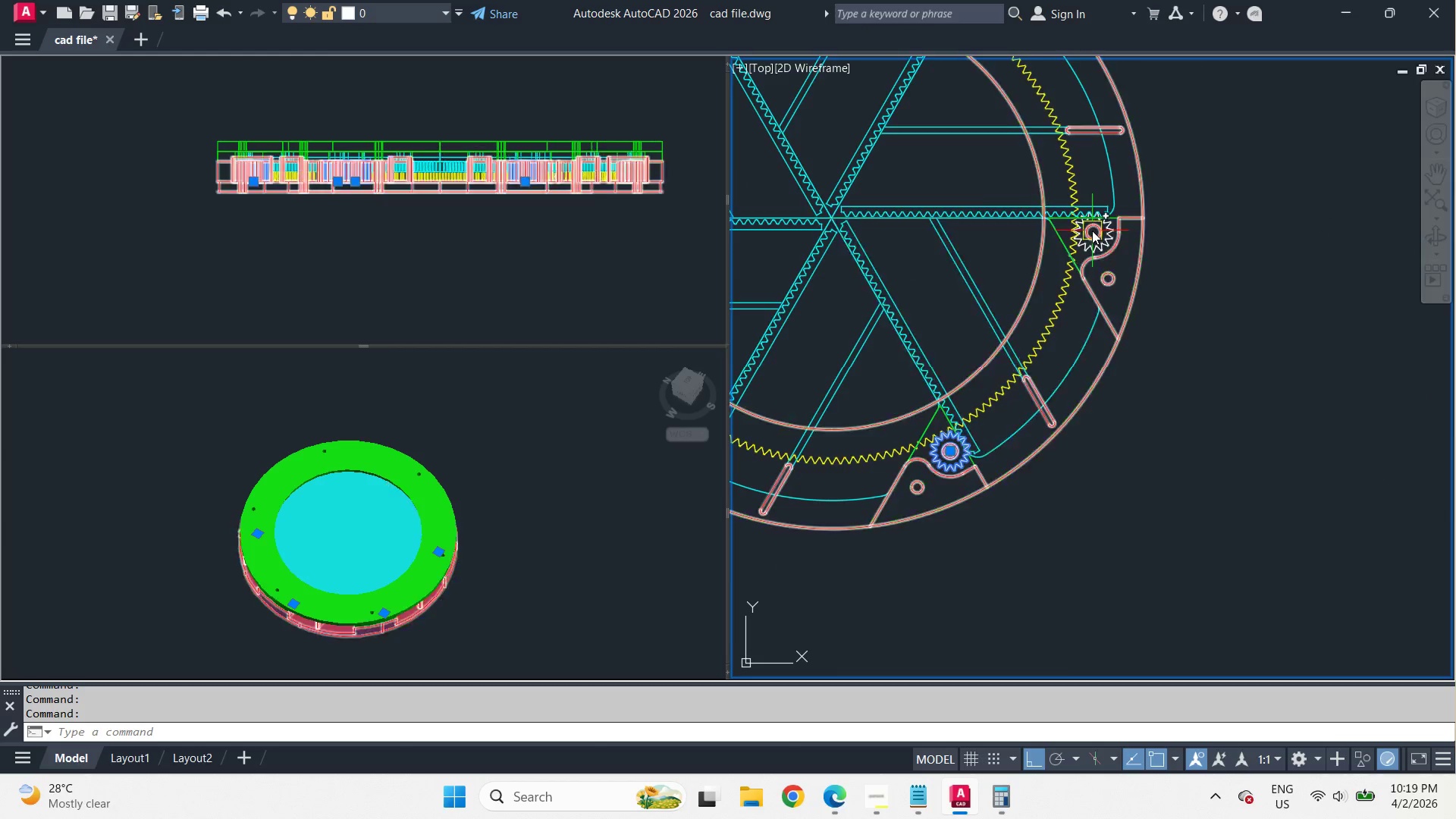 
left_click([965, 244])
 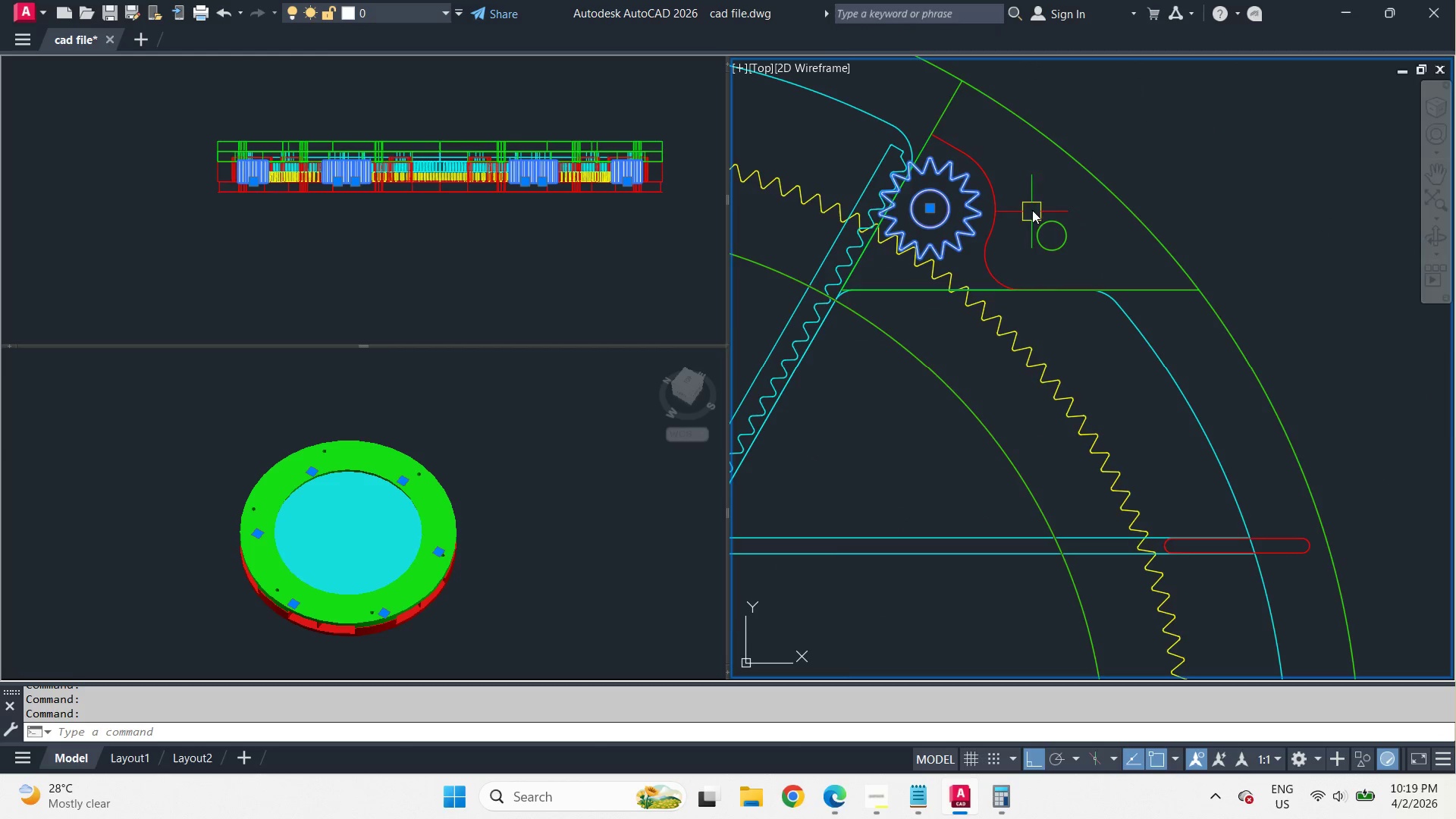 
scroll: coordinate [1092, 231], scroll_direction: up, amount: 2.0
 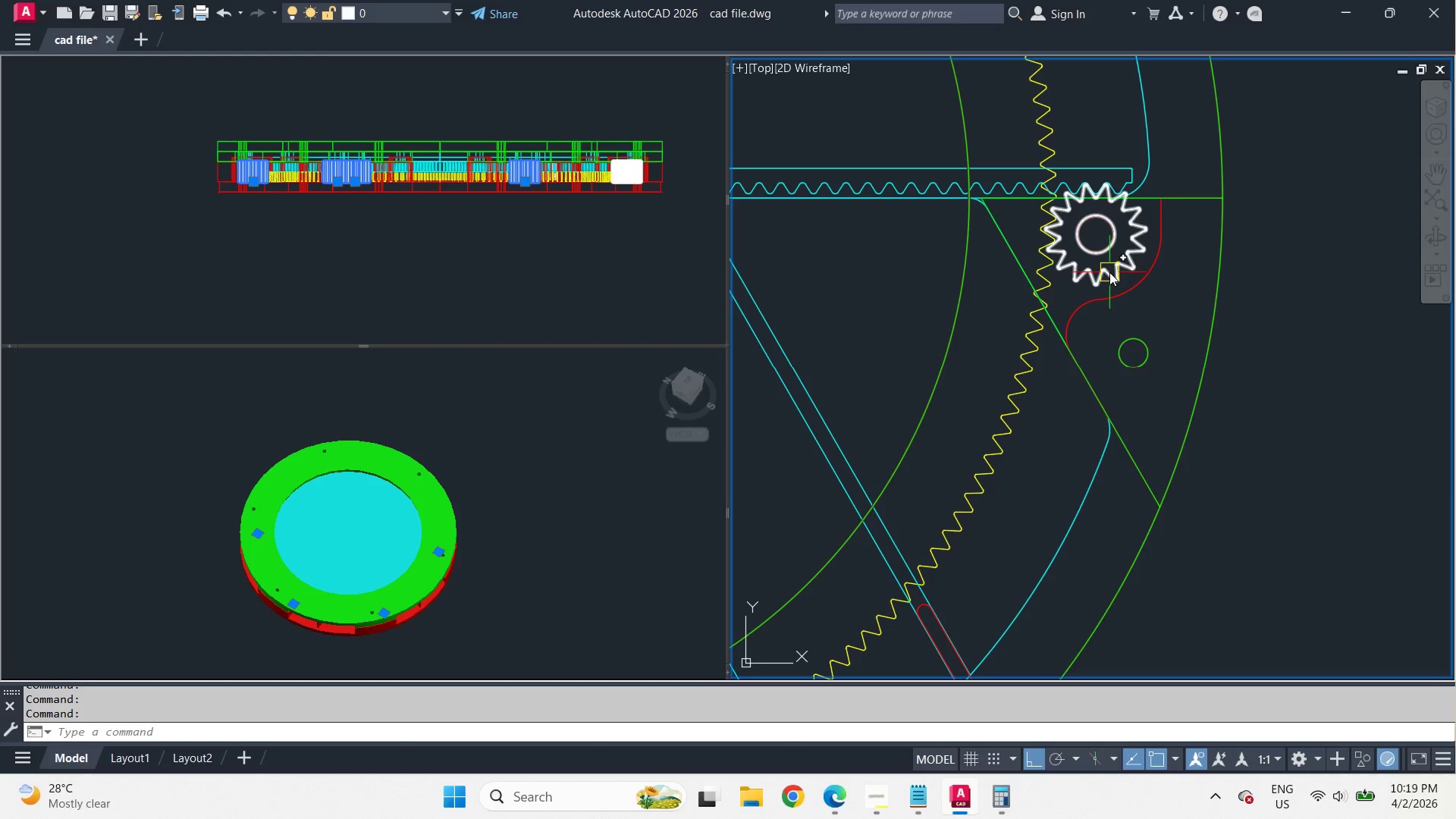 
left_click([404, 14])
 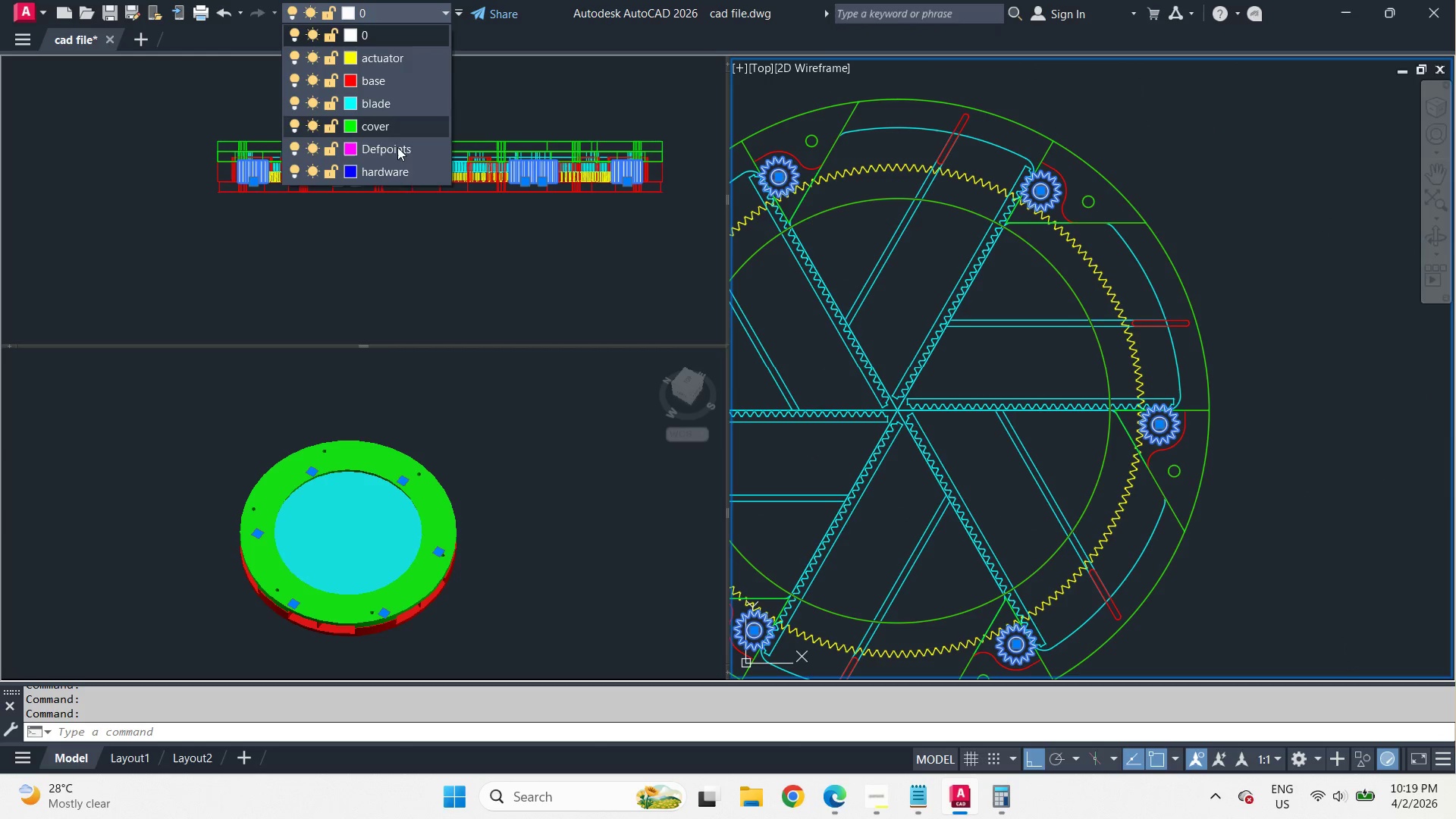 
scroll: coordinate [984, 235], scroll_direction: none, amount: 0.0
 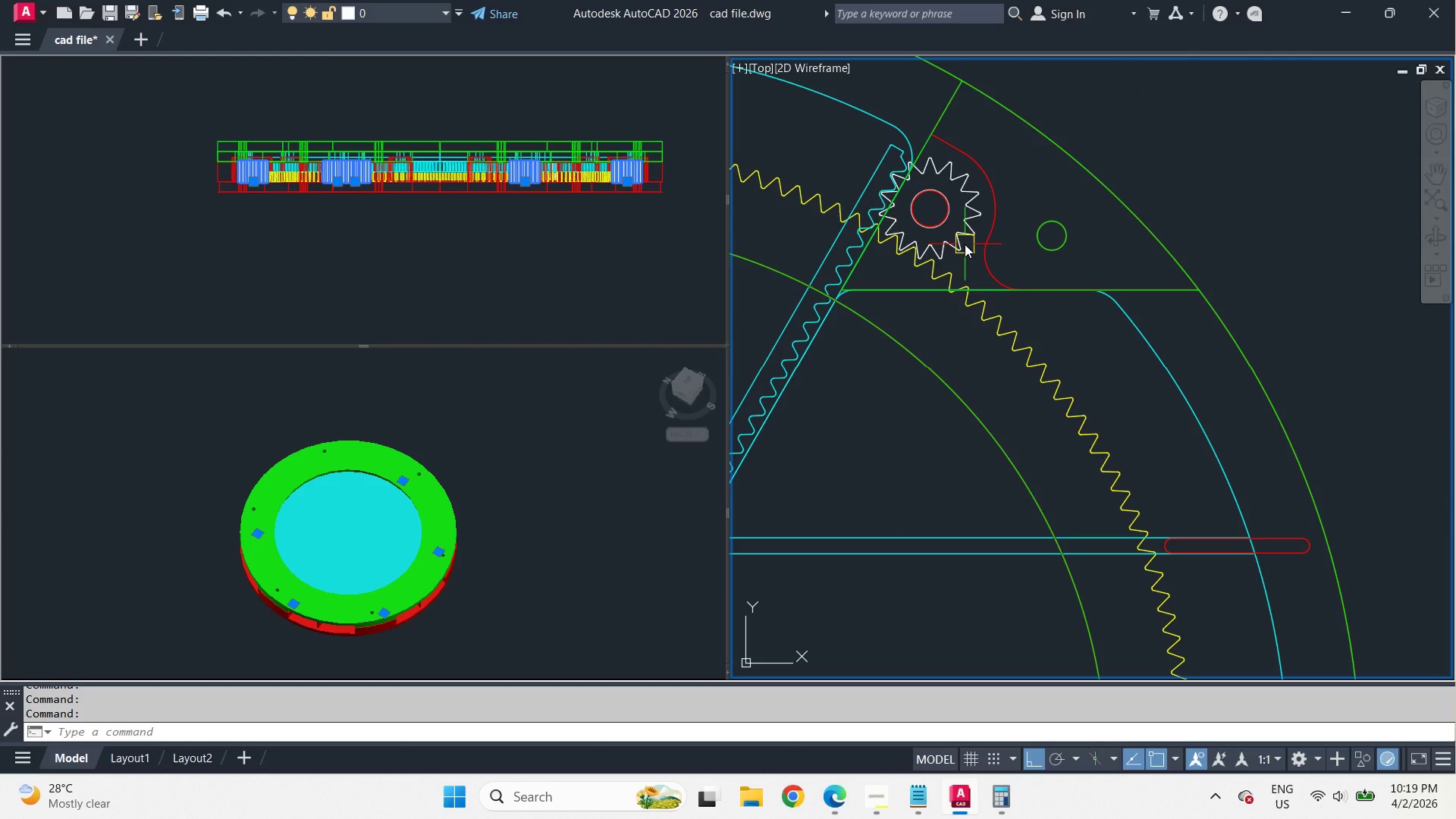 
left_click([395, 166])
 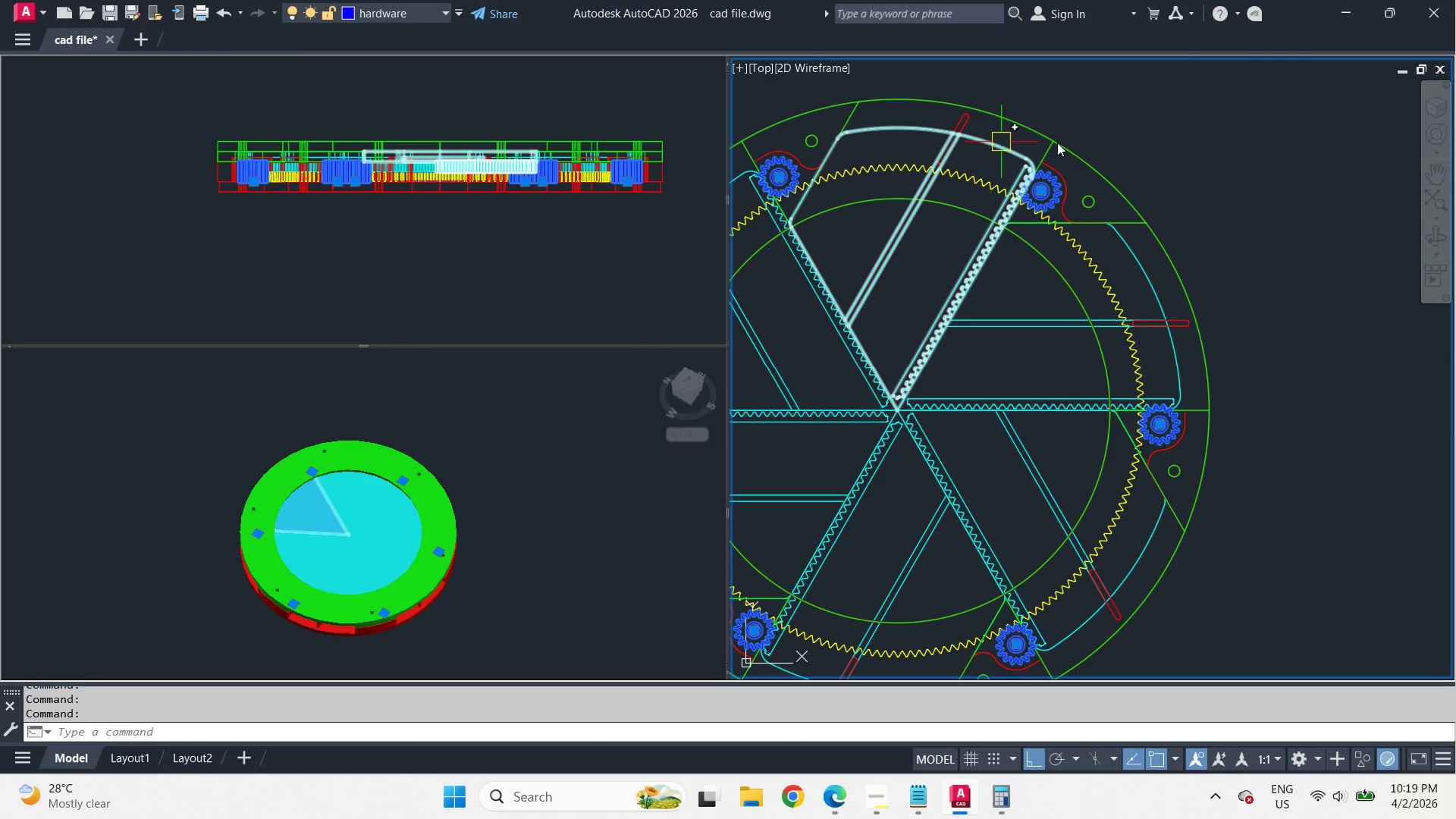 
key(Escape)
 